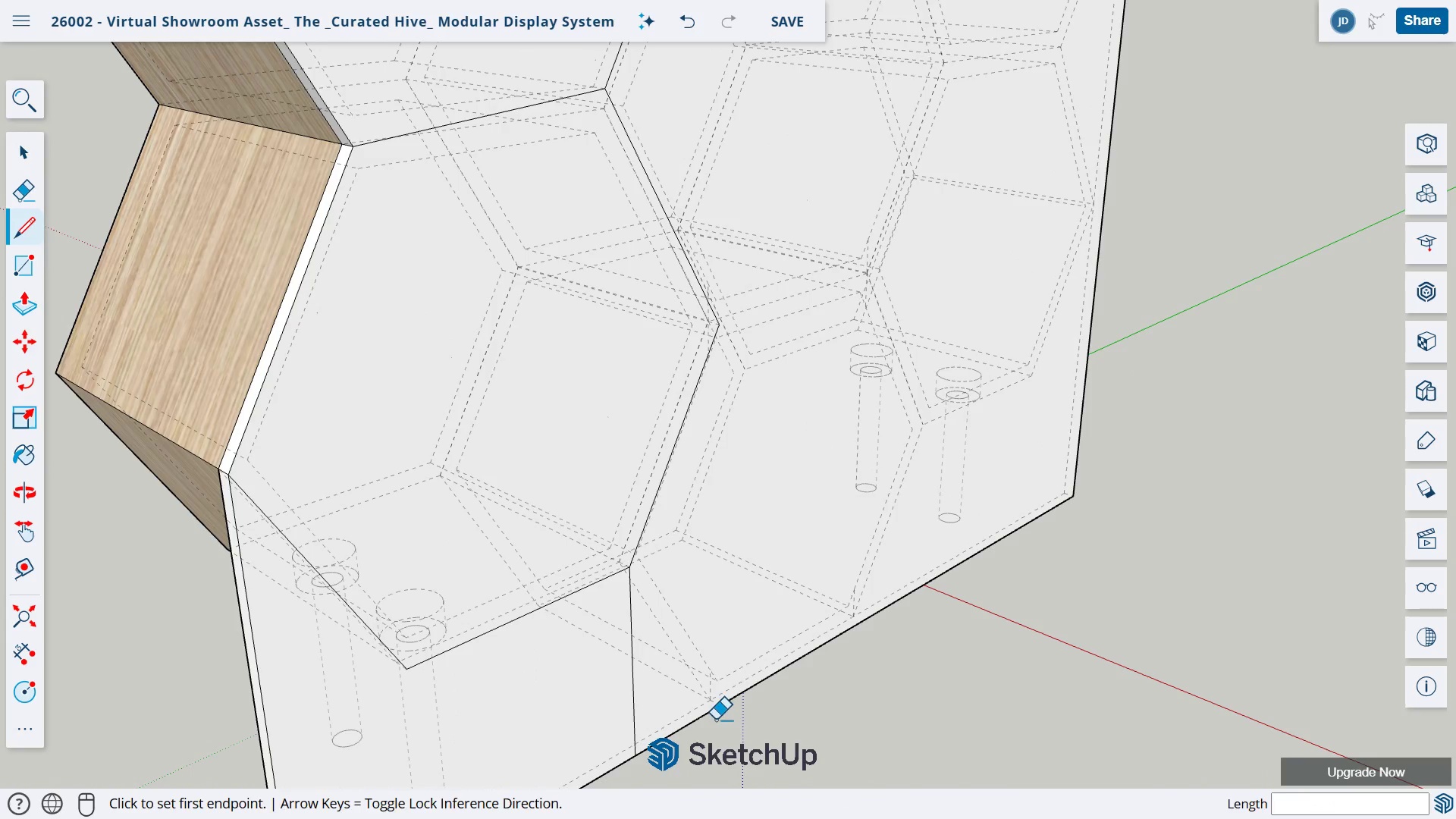 
left_click_drag(start_coordinate=[269, 697], to_coordinate=[260, 697])
 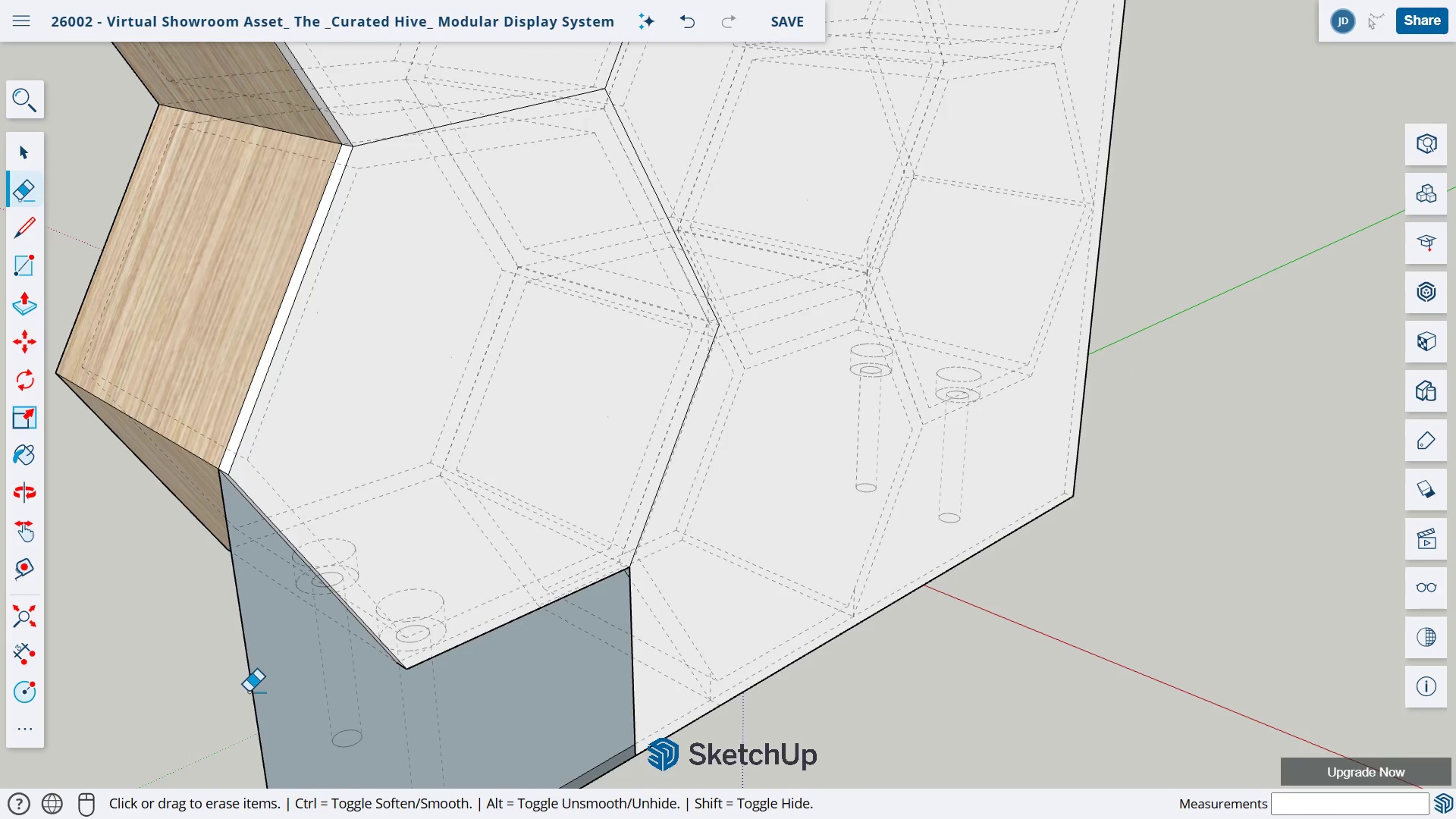 
left_click_drag(start_coordinate=[249, 692], to_coordinate=[264, 696])
 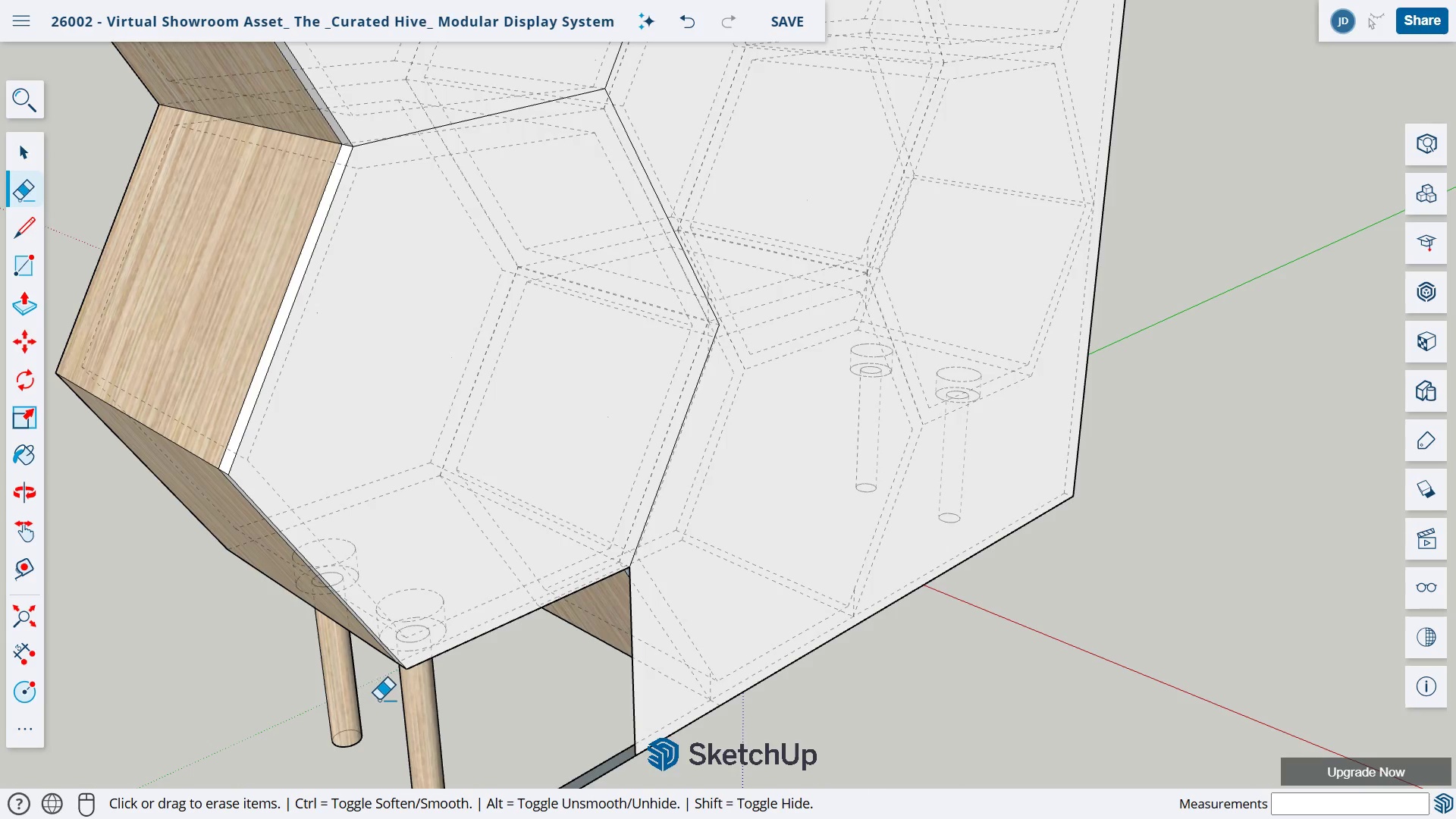 
key(H)
 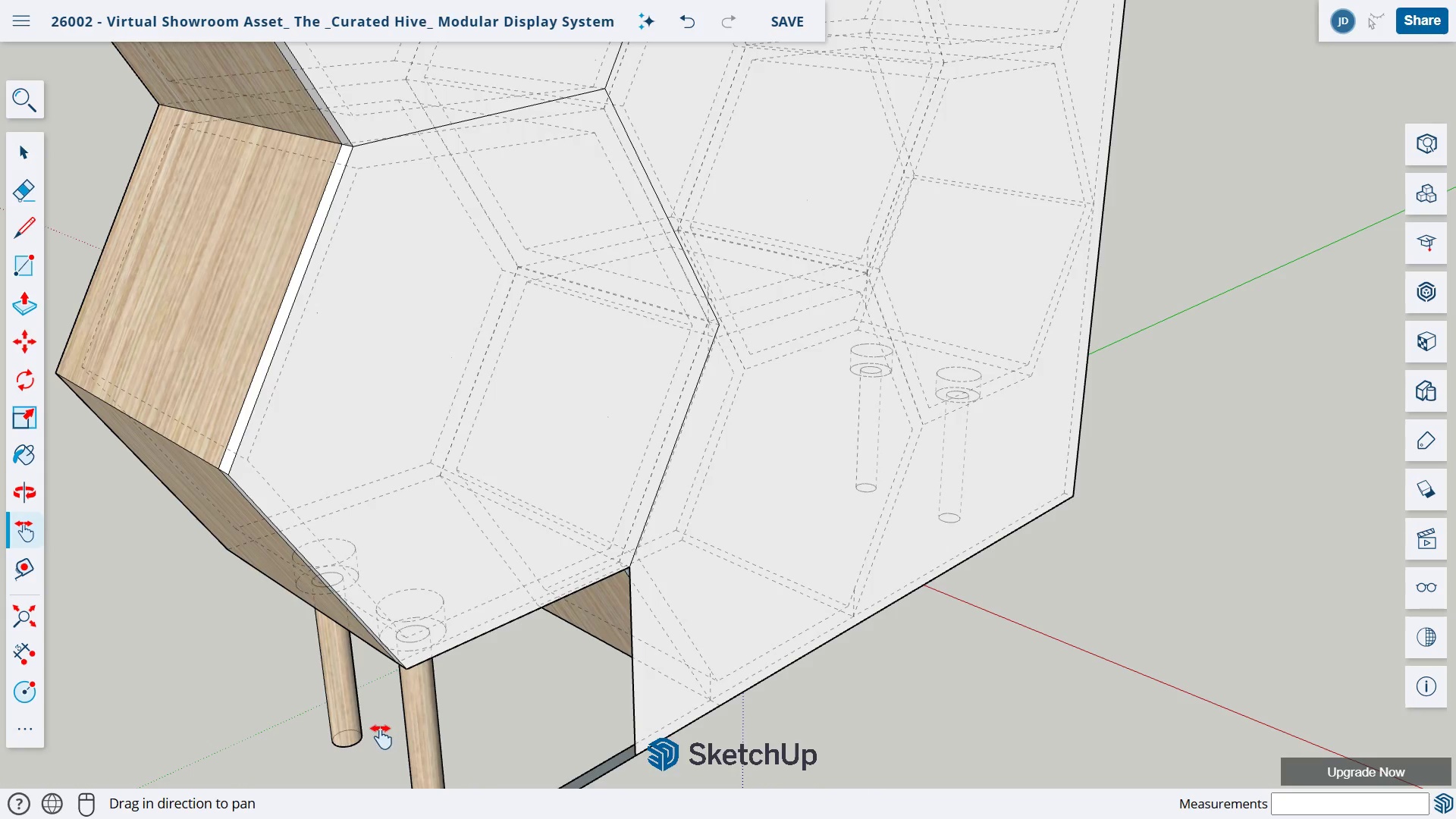 
left_click_drag(start_coordinate=[380, 729], to_coordinate=[394, 483])
 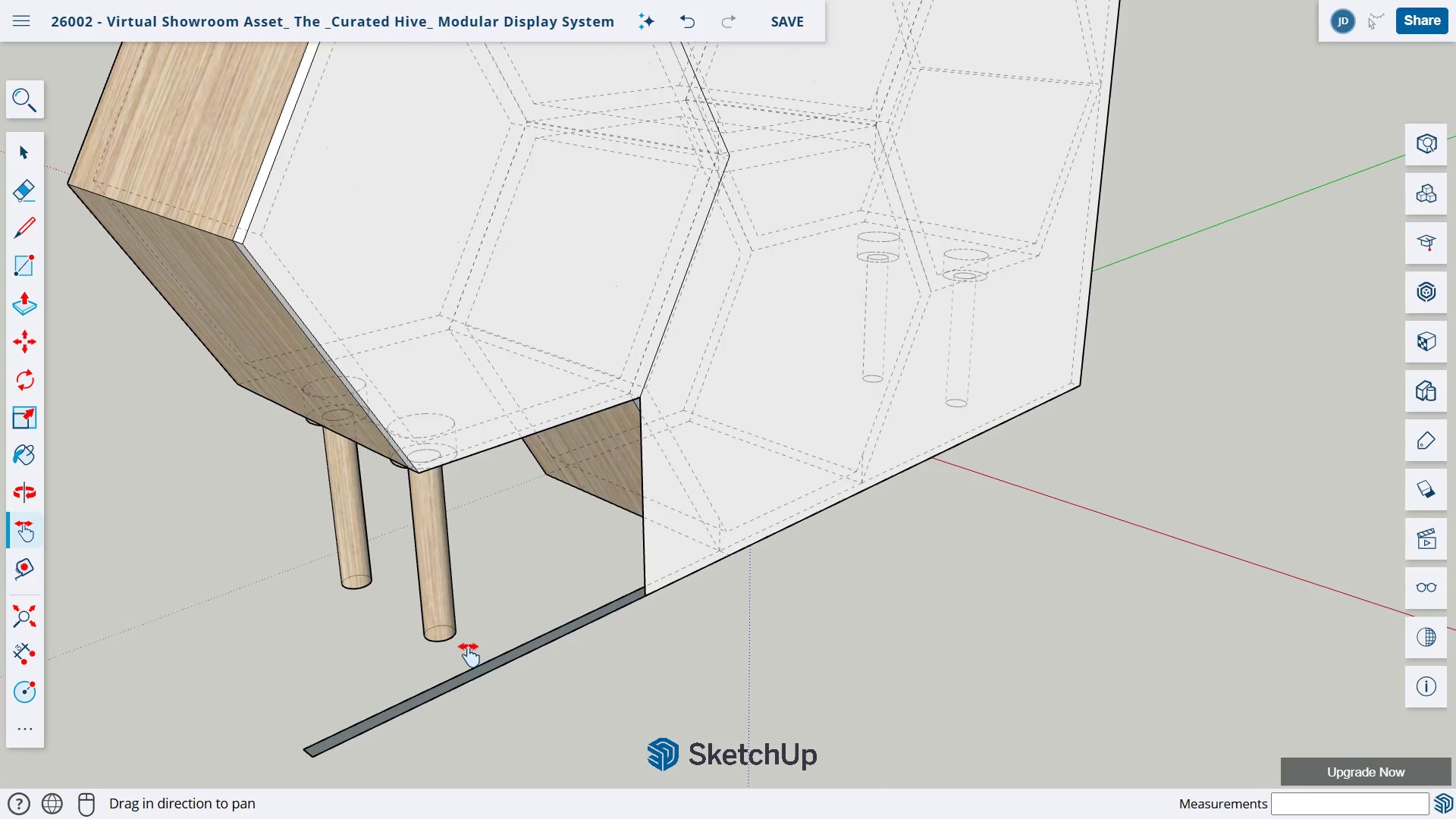 
key(E)
 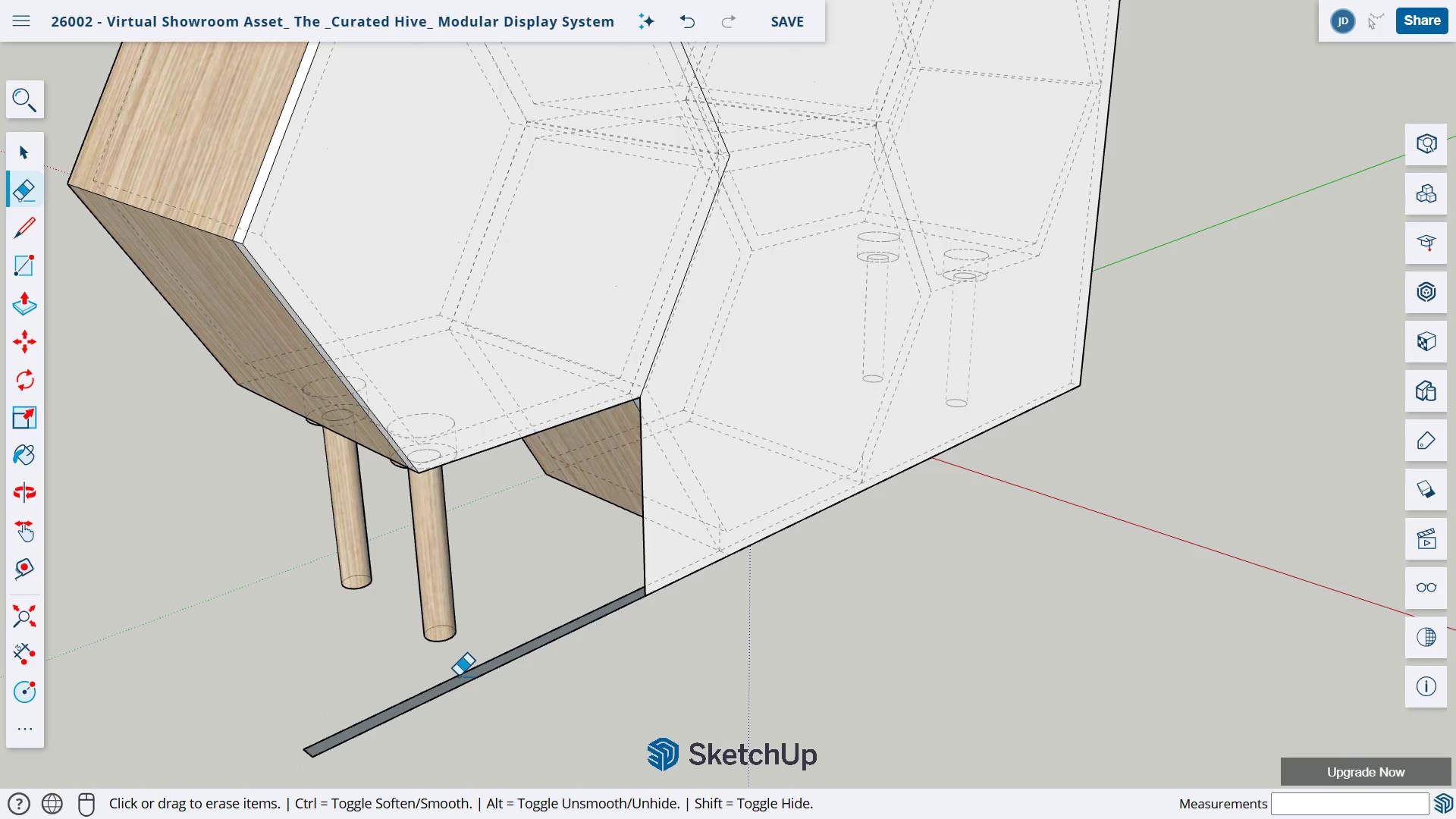 
left_click_drag(start_coordinate=[460, 676], to_coordinate=[499, 700])
 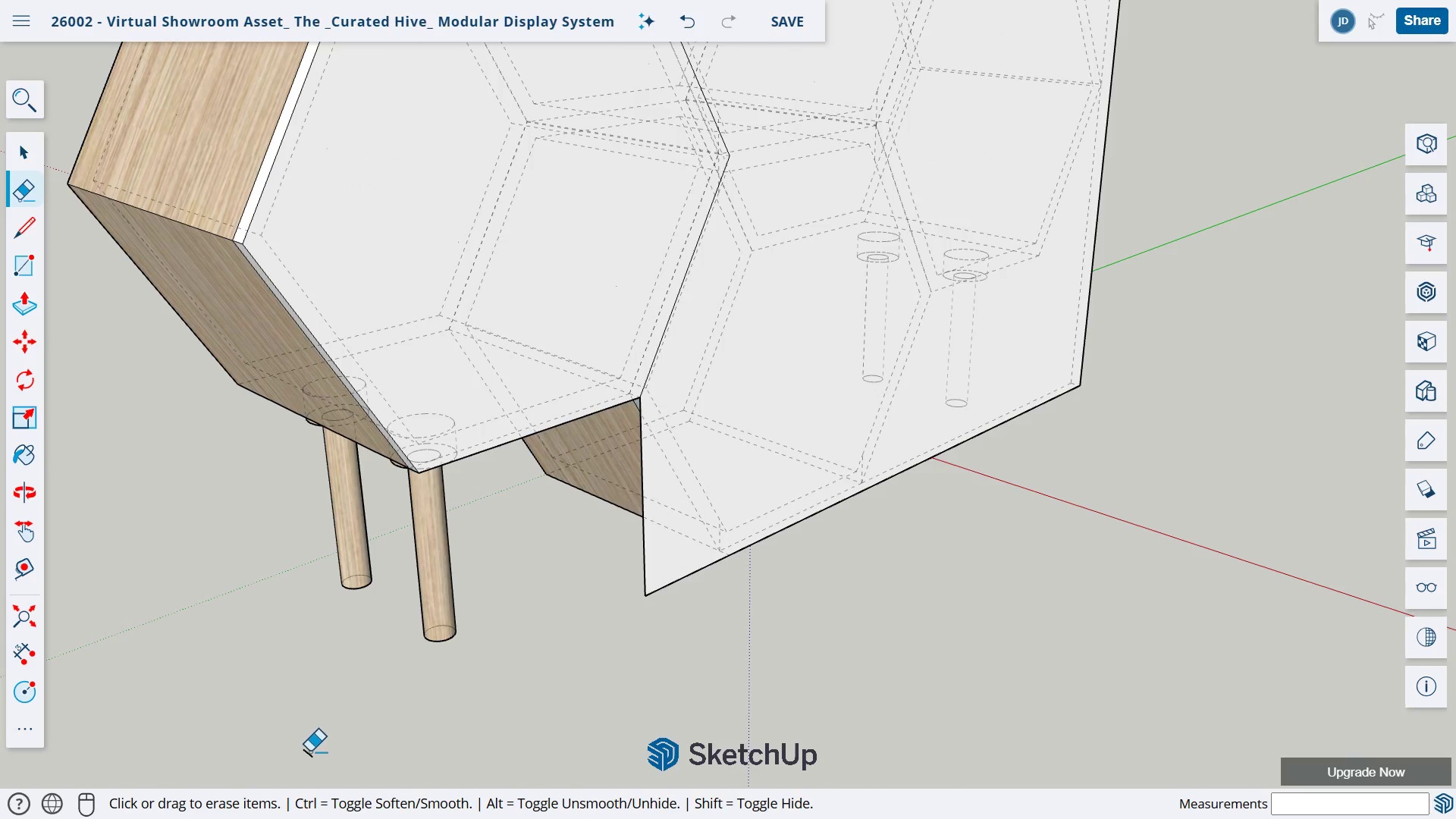 
left_click_drag(start_coordinate=[311, 752], to_coordinate=[307, 755])
 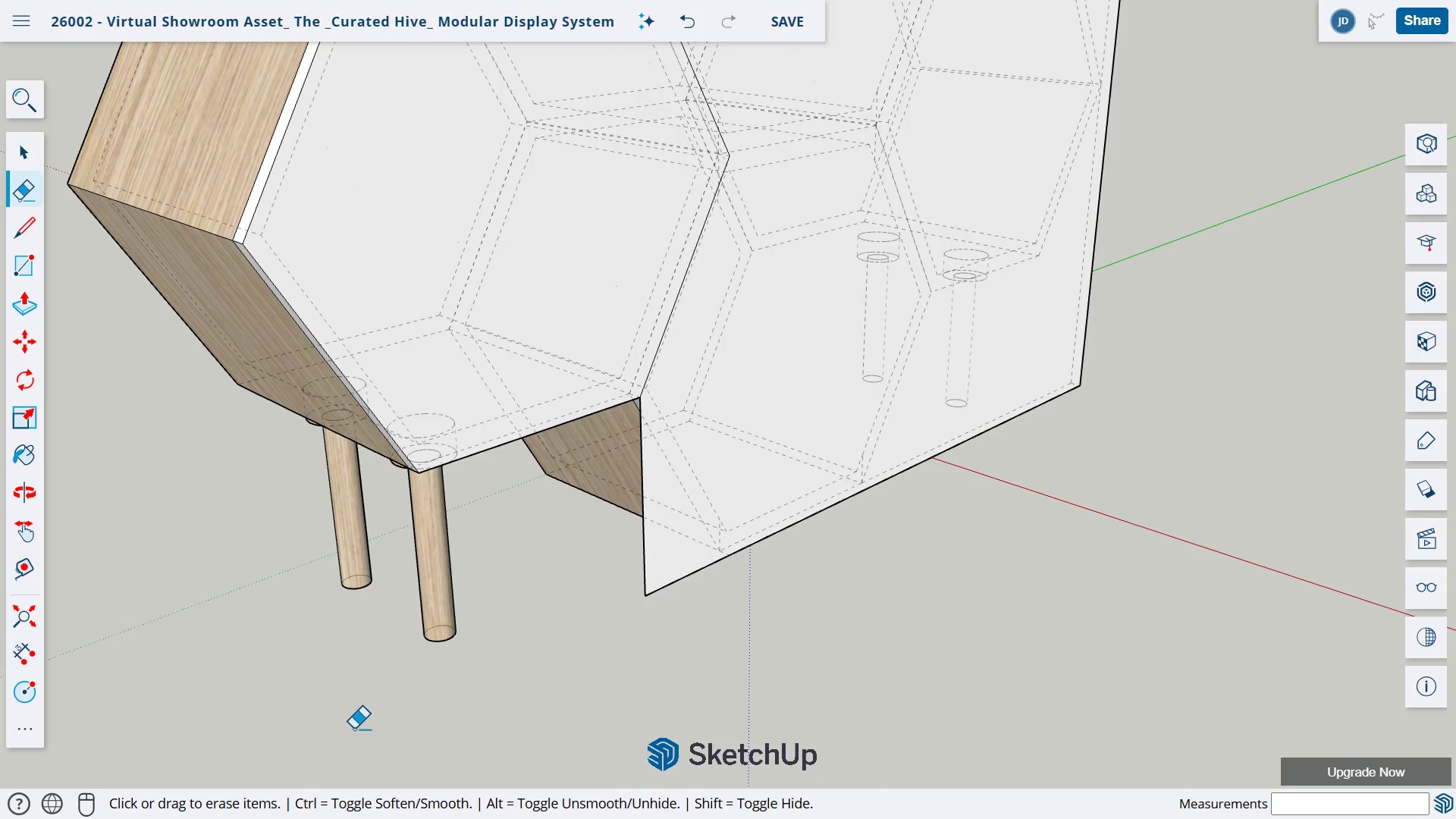 
key(O)
 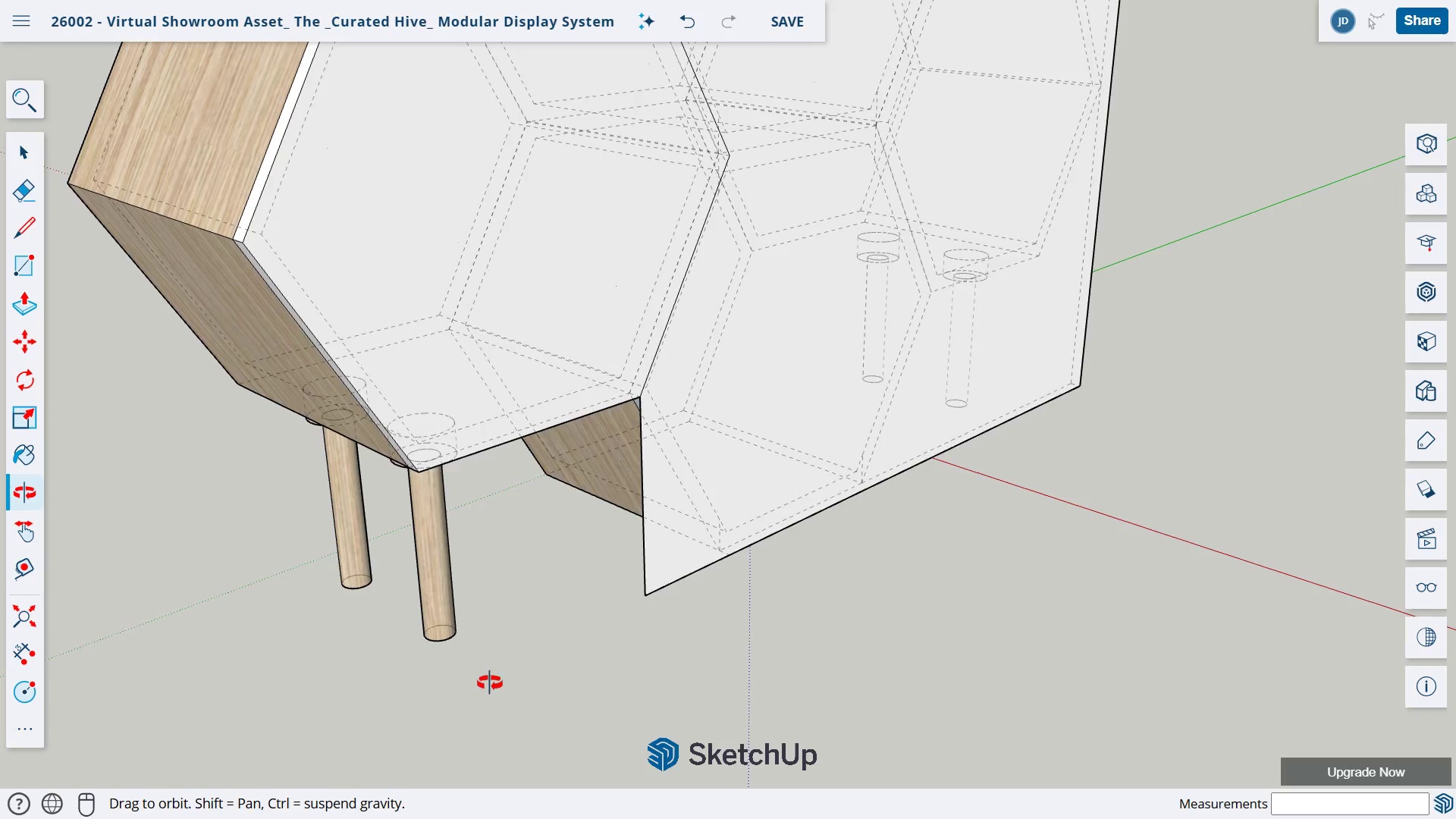 
left_click_drag(start_coordinate=[477, 712], to_coordinate=[177, 542])
 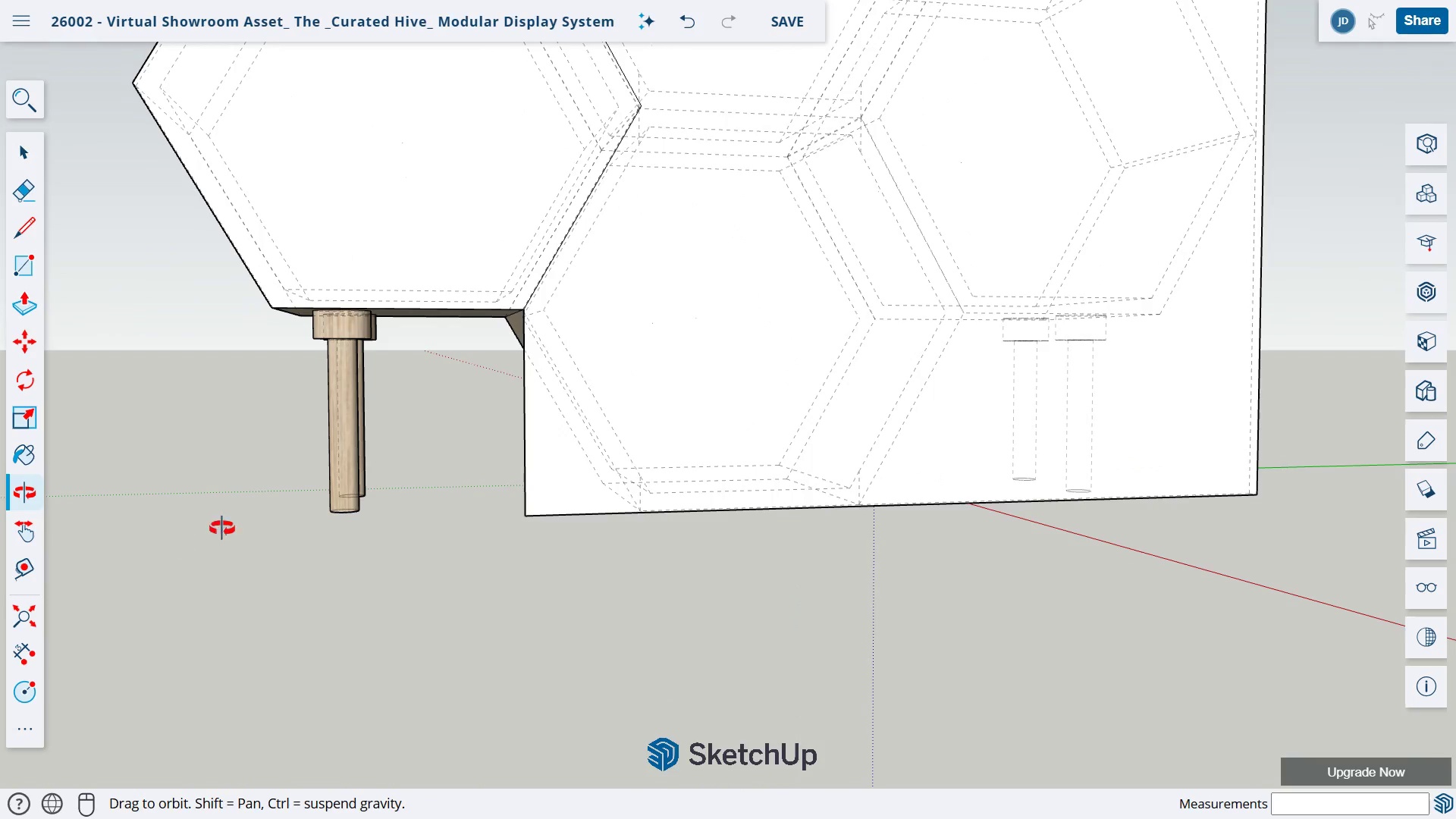 
key(L)
 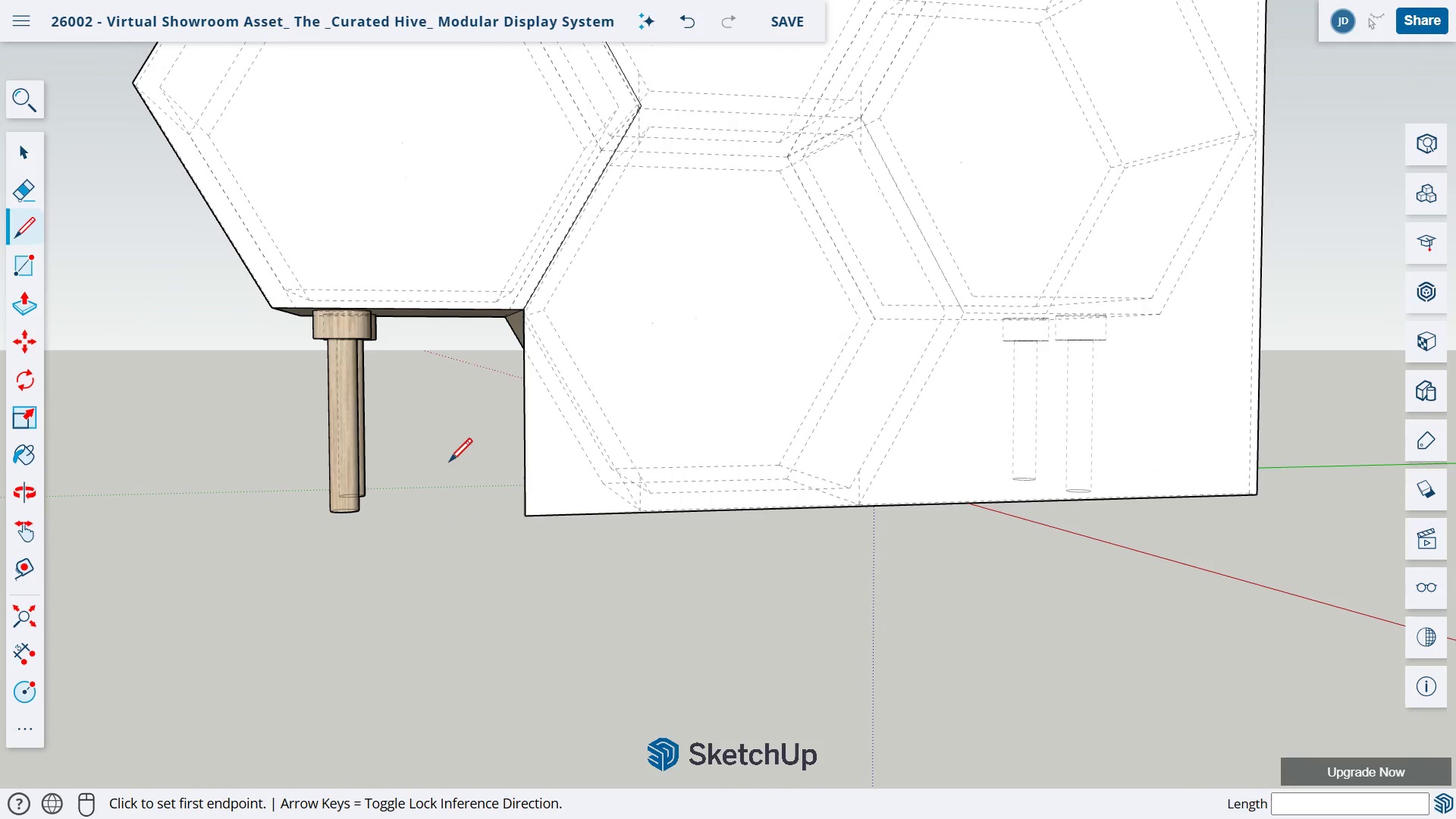 
scroll: coordinate [446, 463], scroll_direction: up, amount: 4.0
 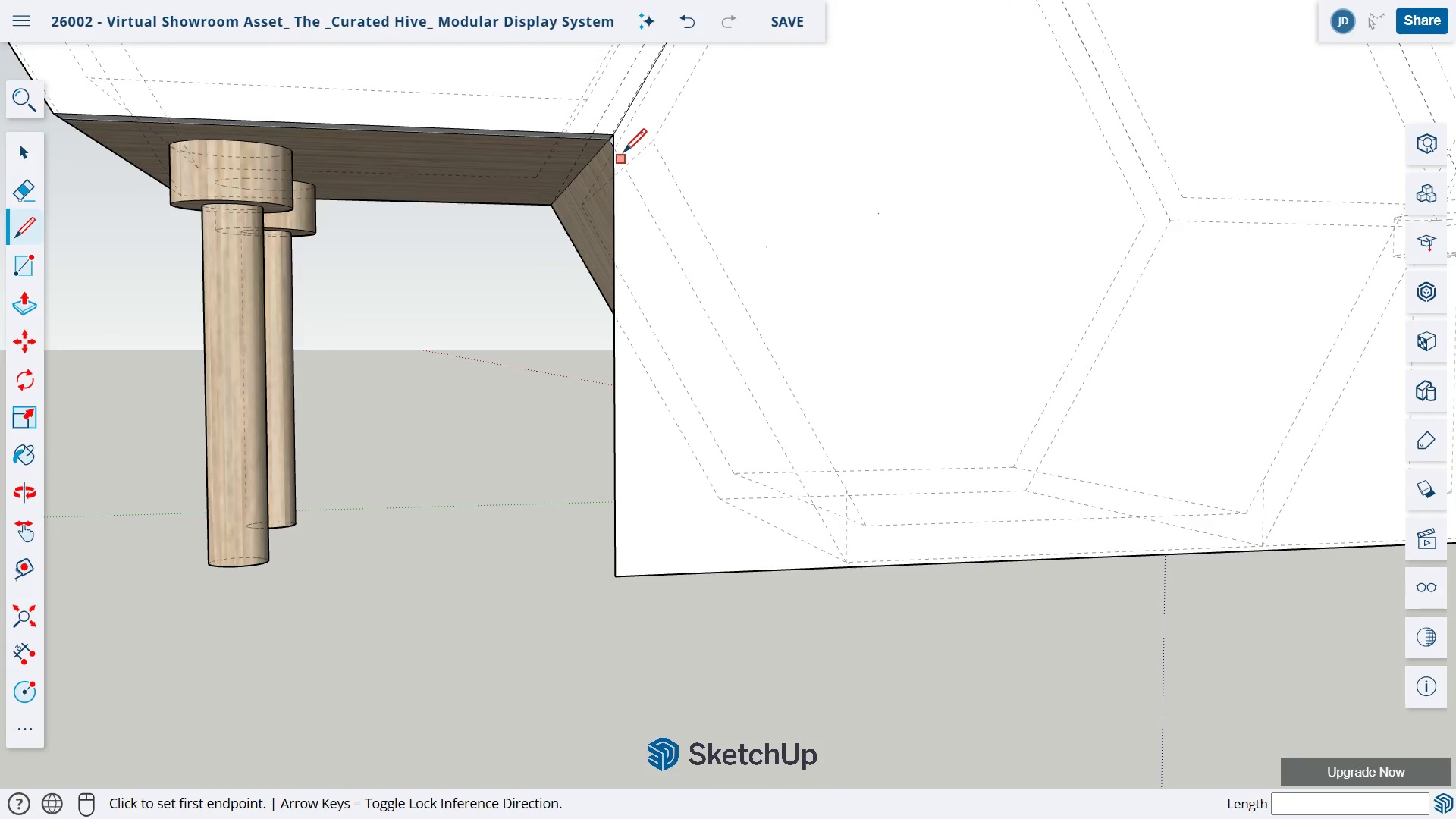 
left_click([617, 134])
 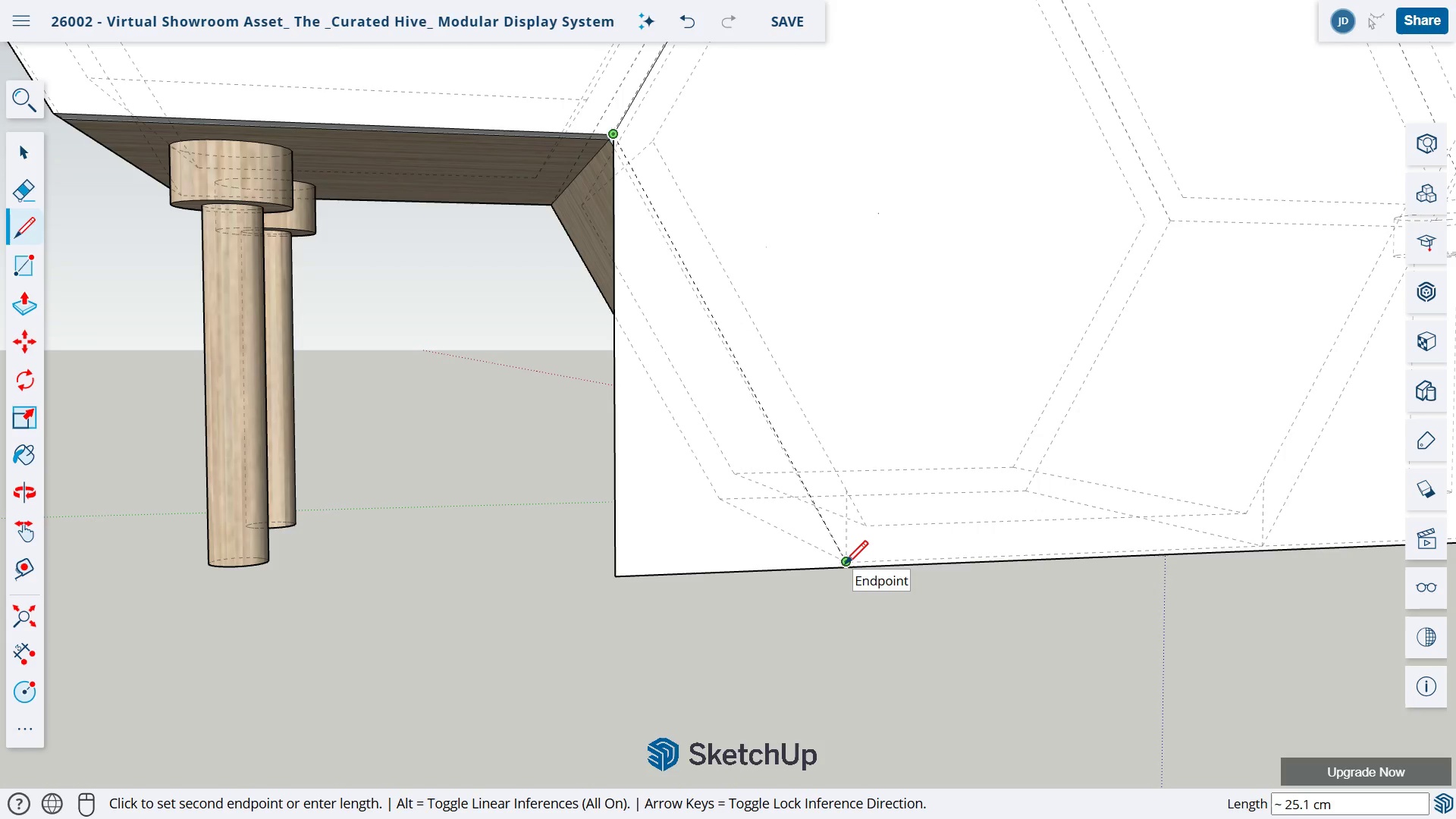 
key(Escape)
 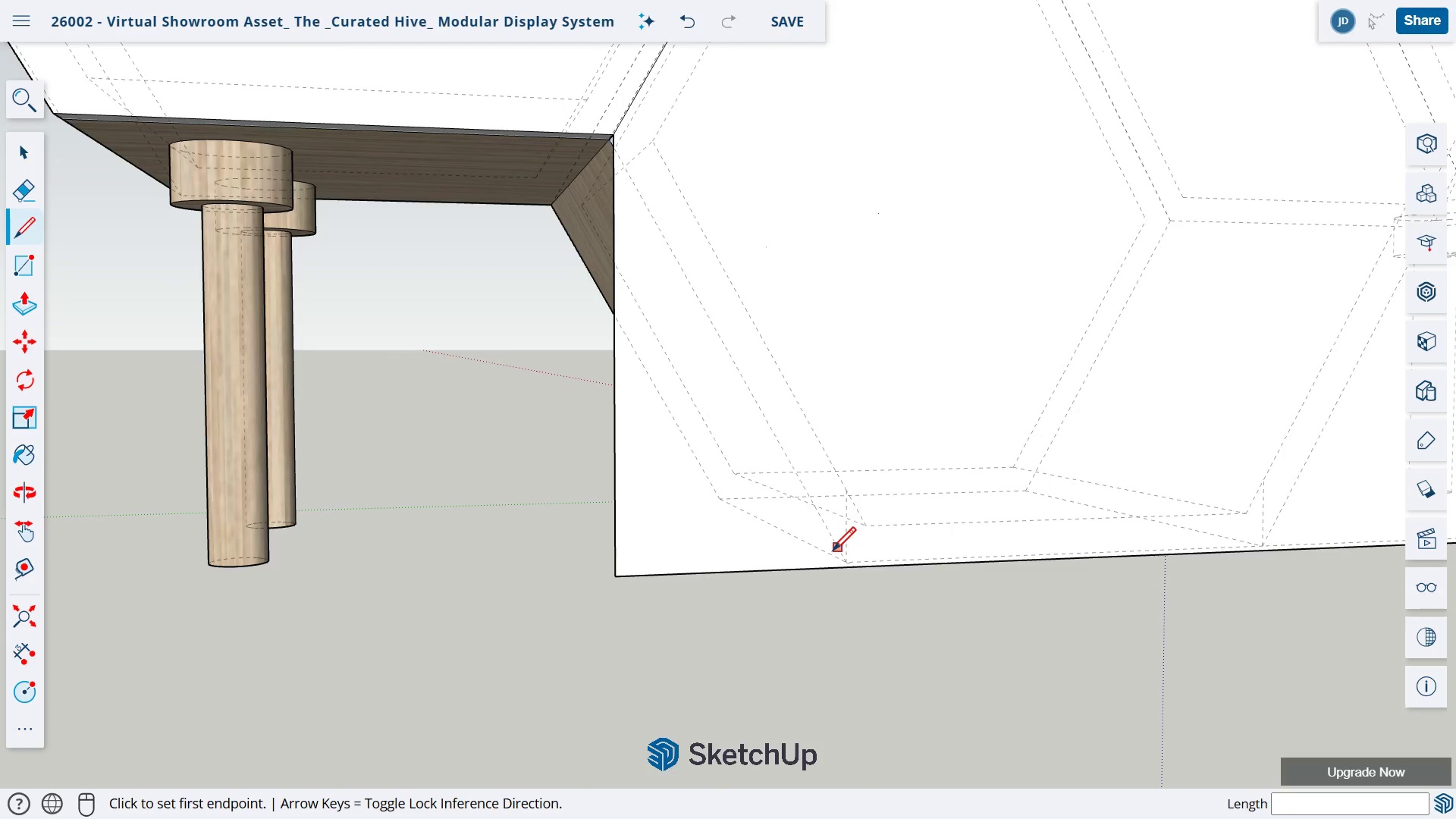 
type(ho)
 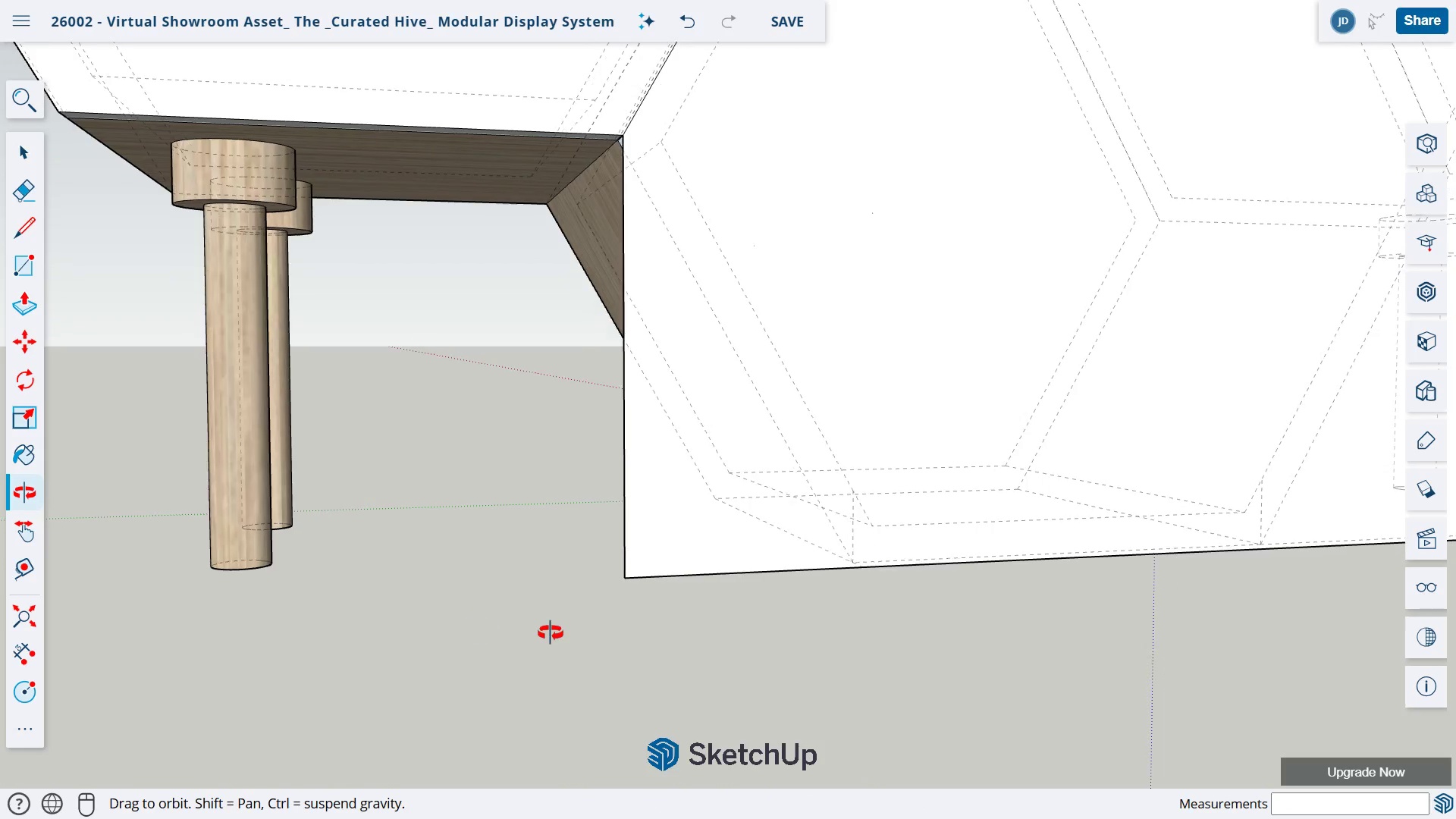 
left_click_drag(start_coordinate=[481, 629], to_coordinate=[1112, 691])
 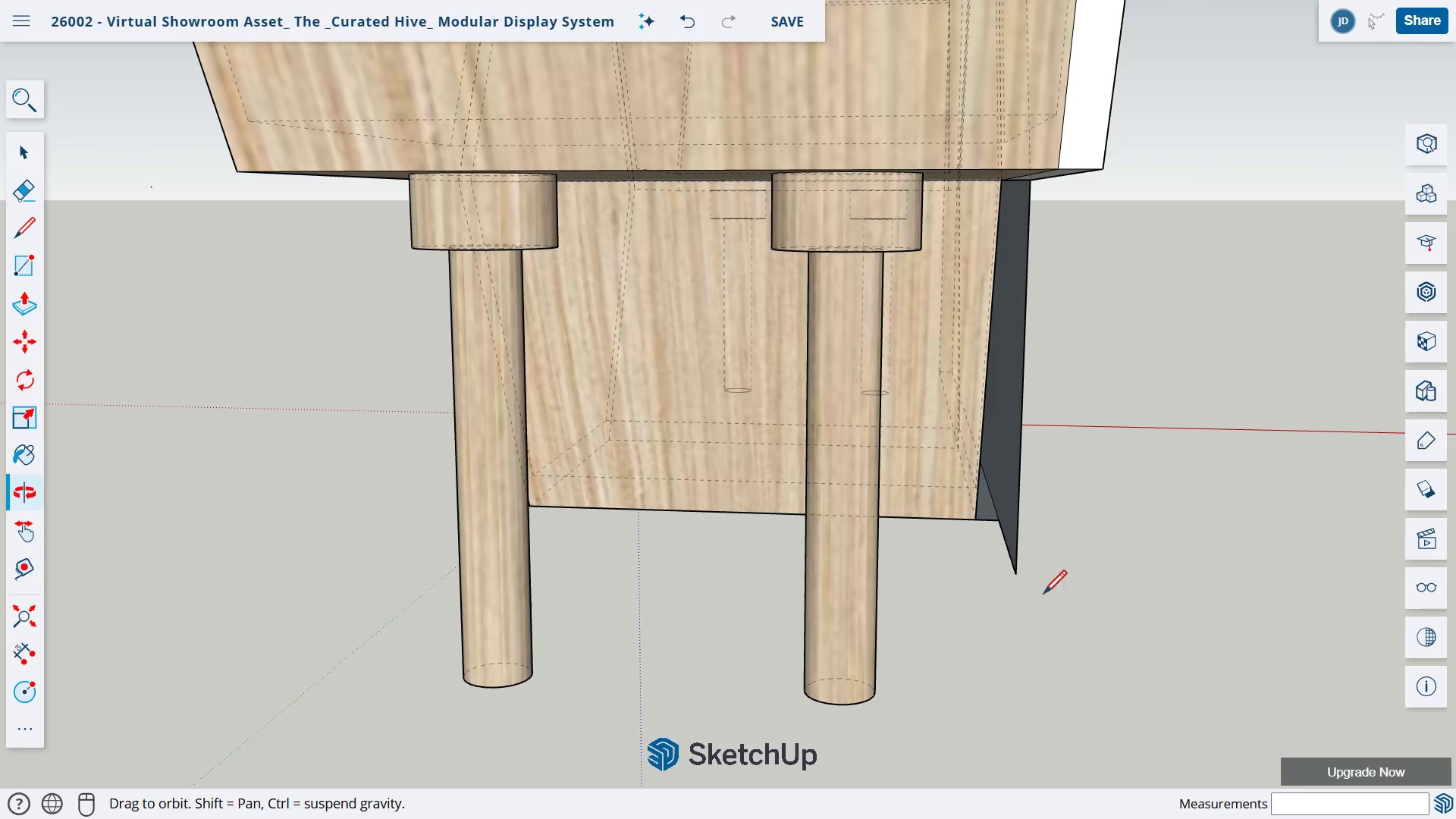 
key(L)
 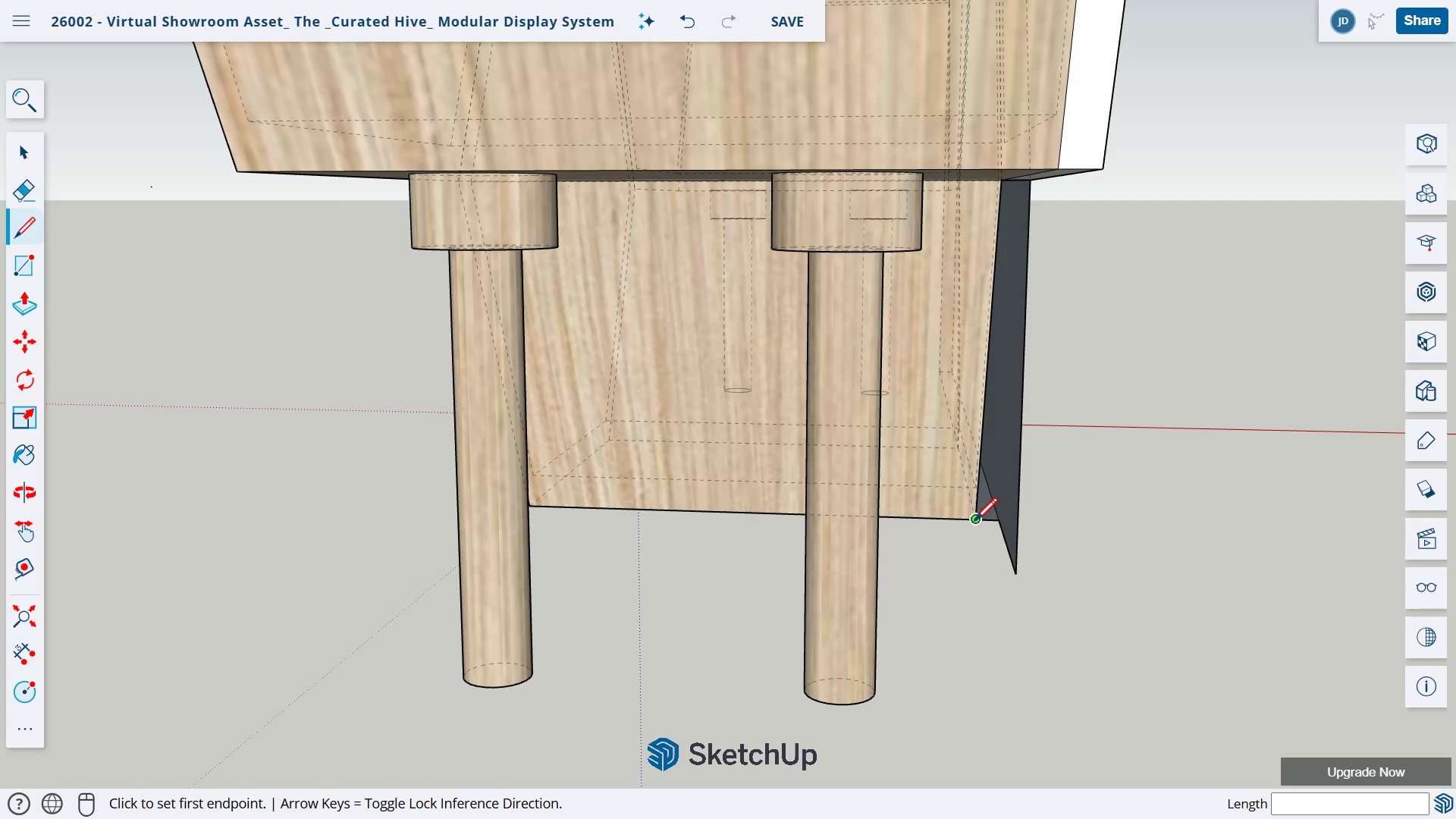 
left_click([973, 522])
 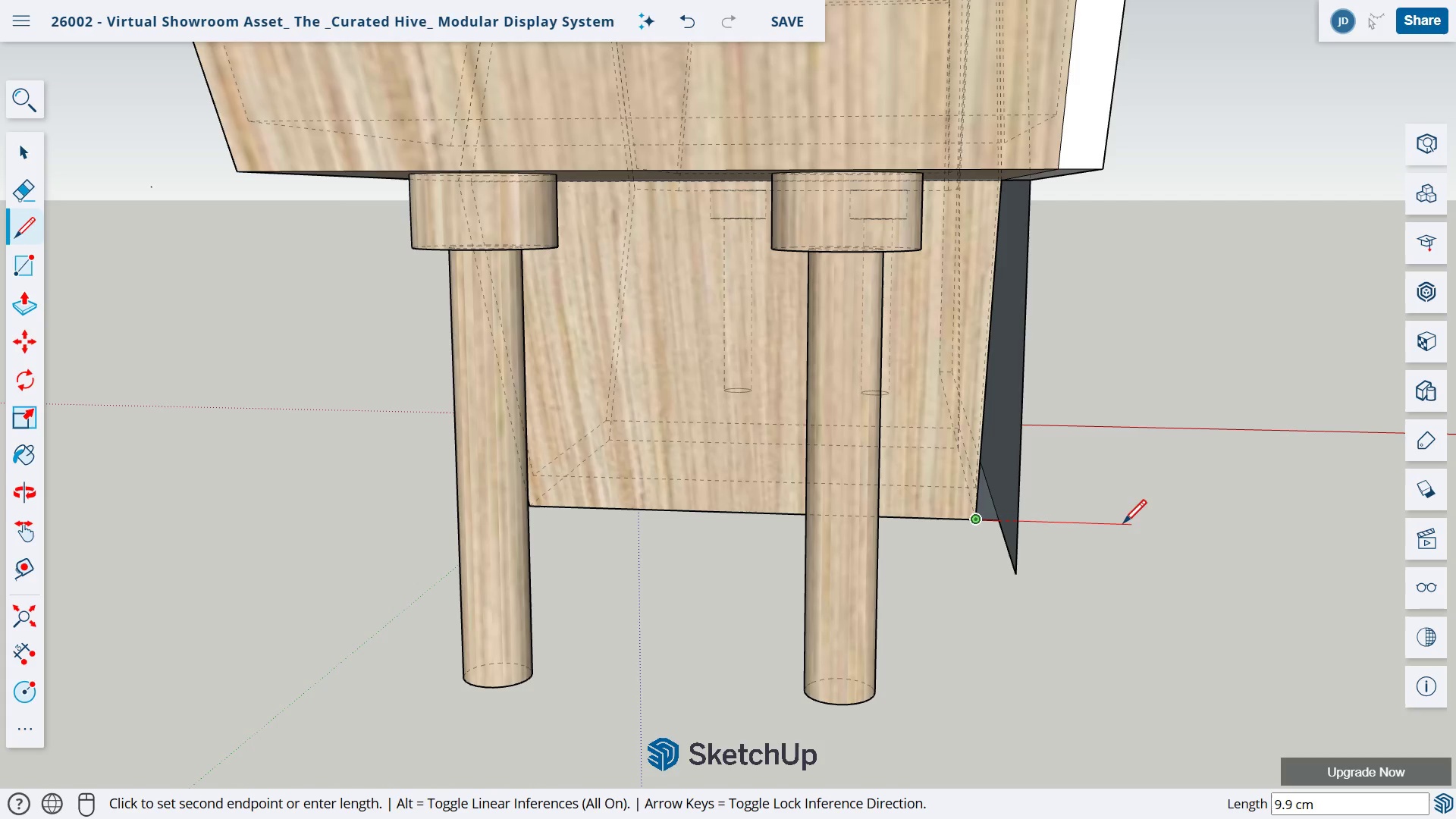 
left_click([1216, 525])
 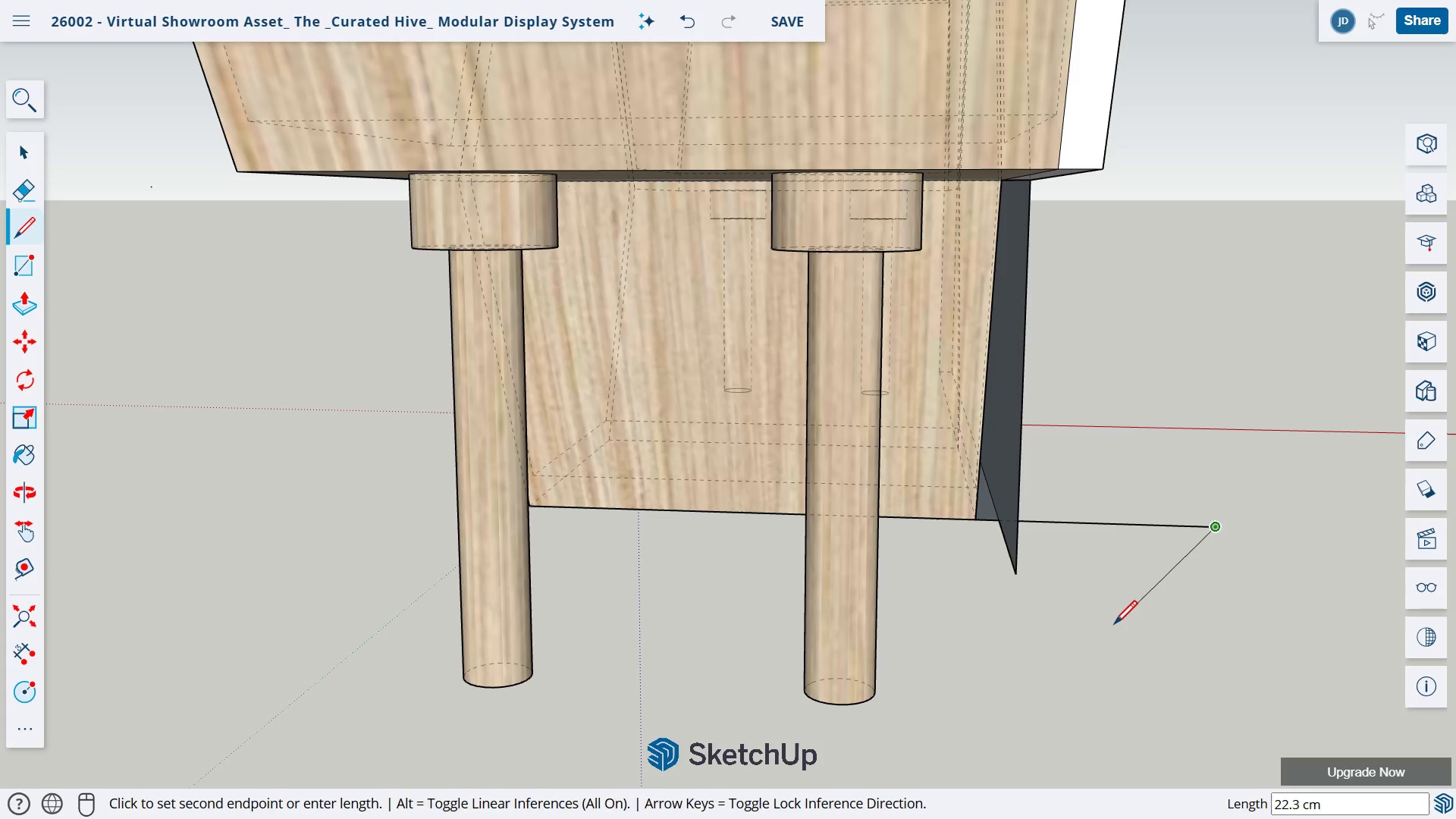 
key(Escape)
 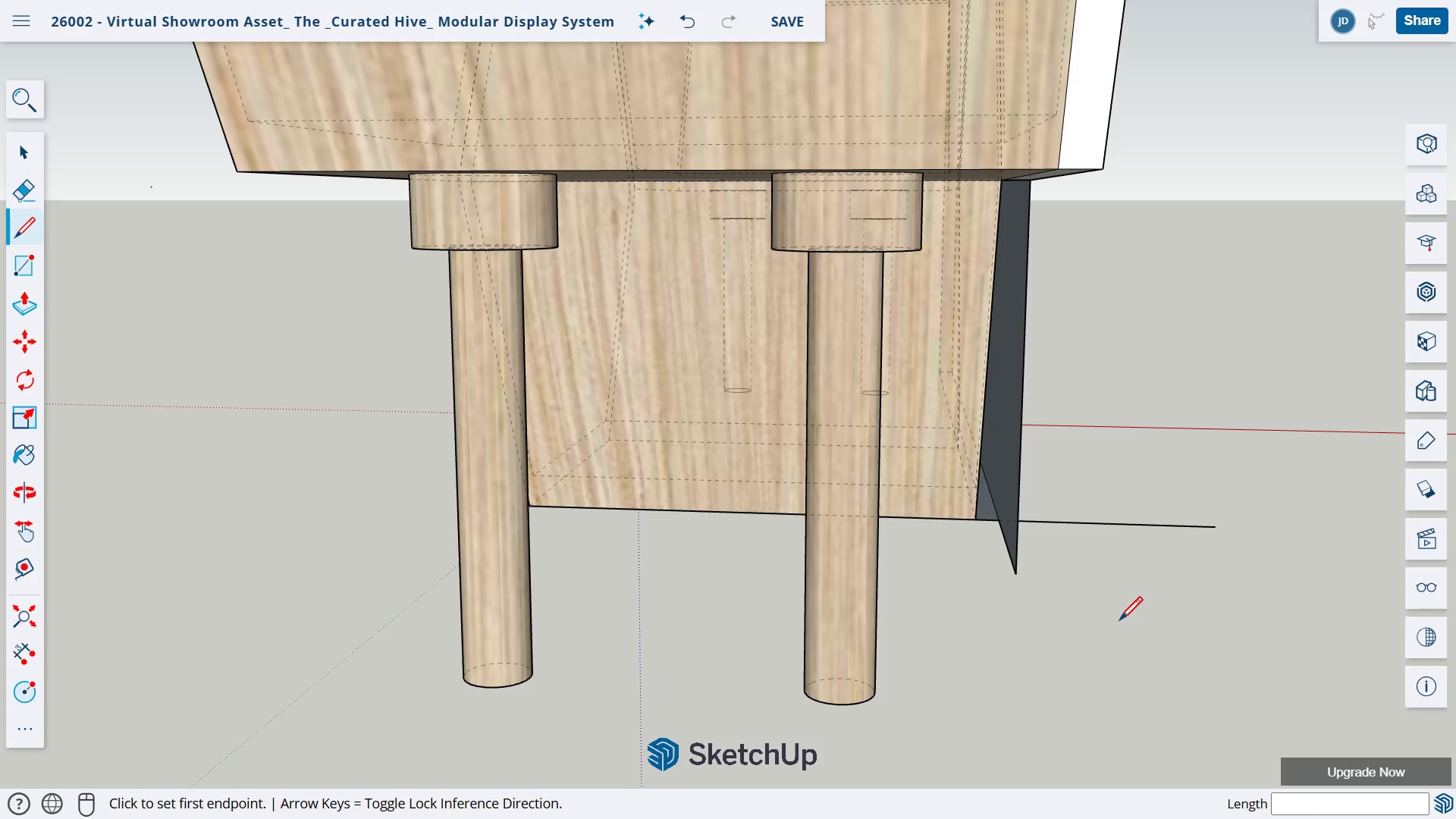 
key(O)
 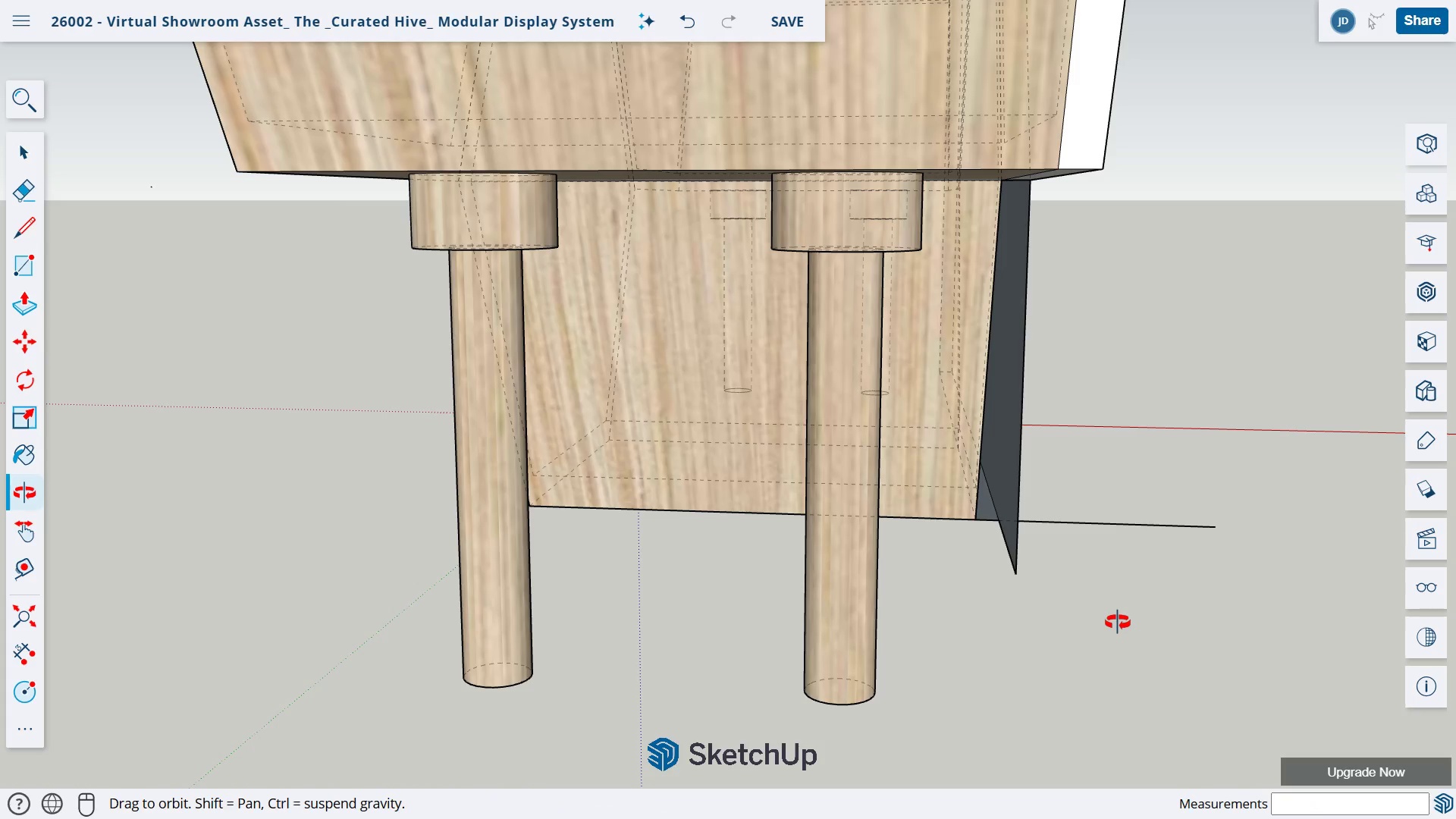 
left_click_drag(start_coordinate=[1119, 621], to_coordinate=[590, 658])
 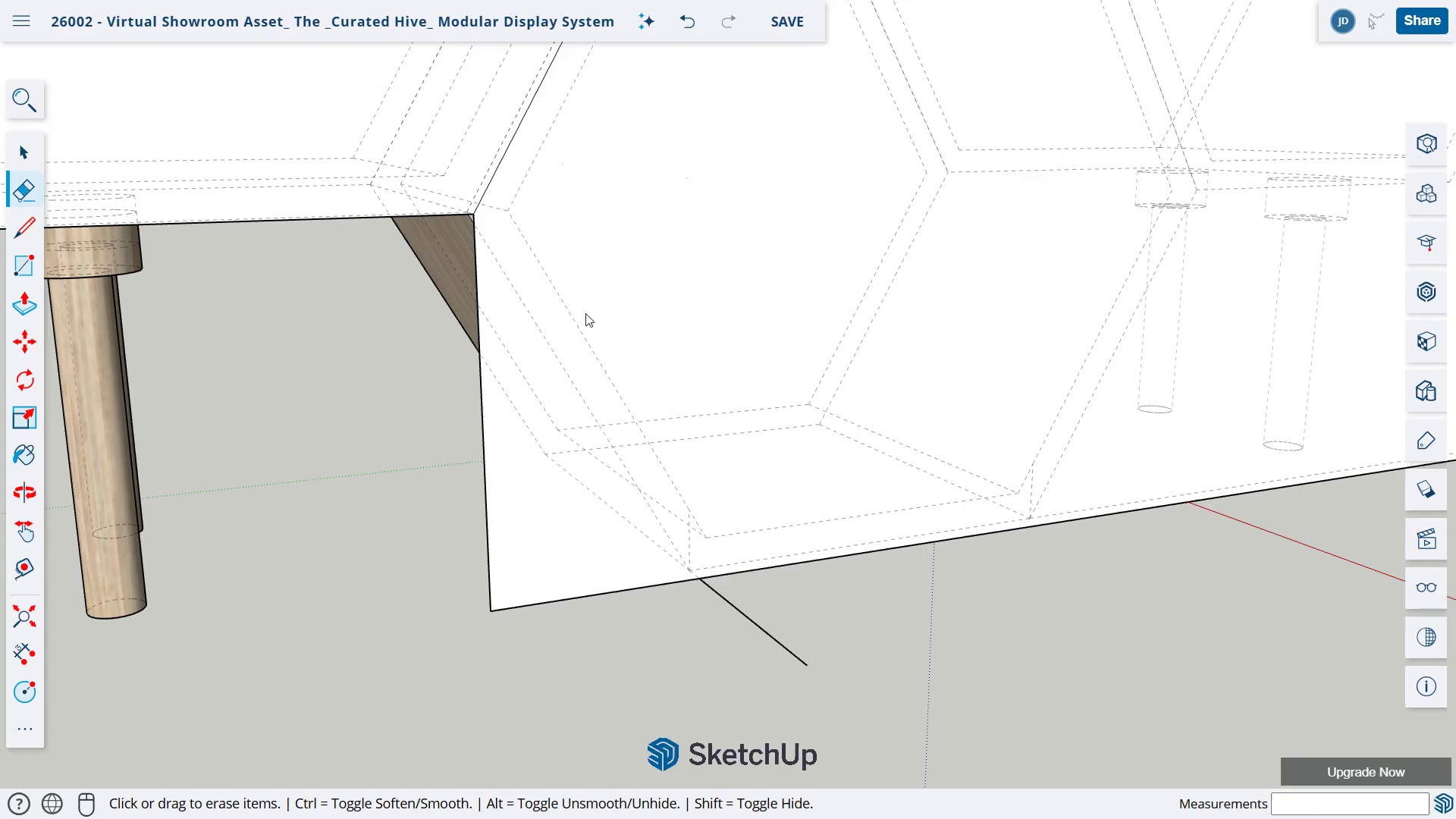 
type(el)
 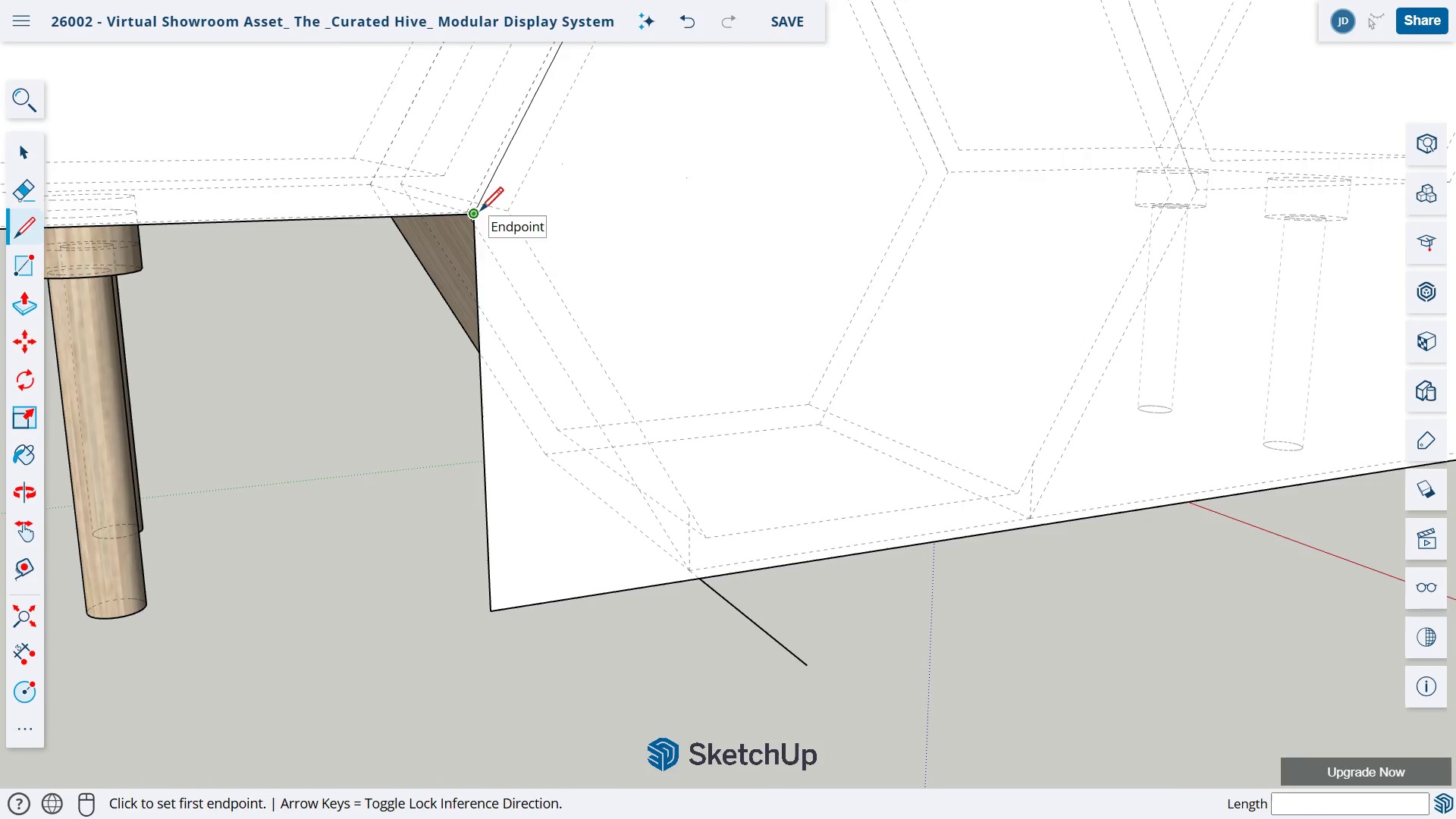 
left_click([479, 212])
 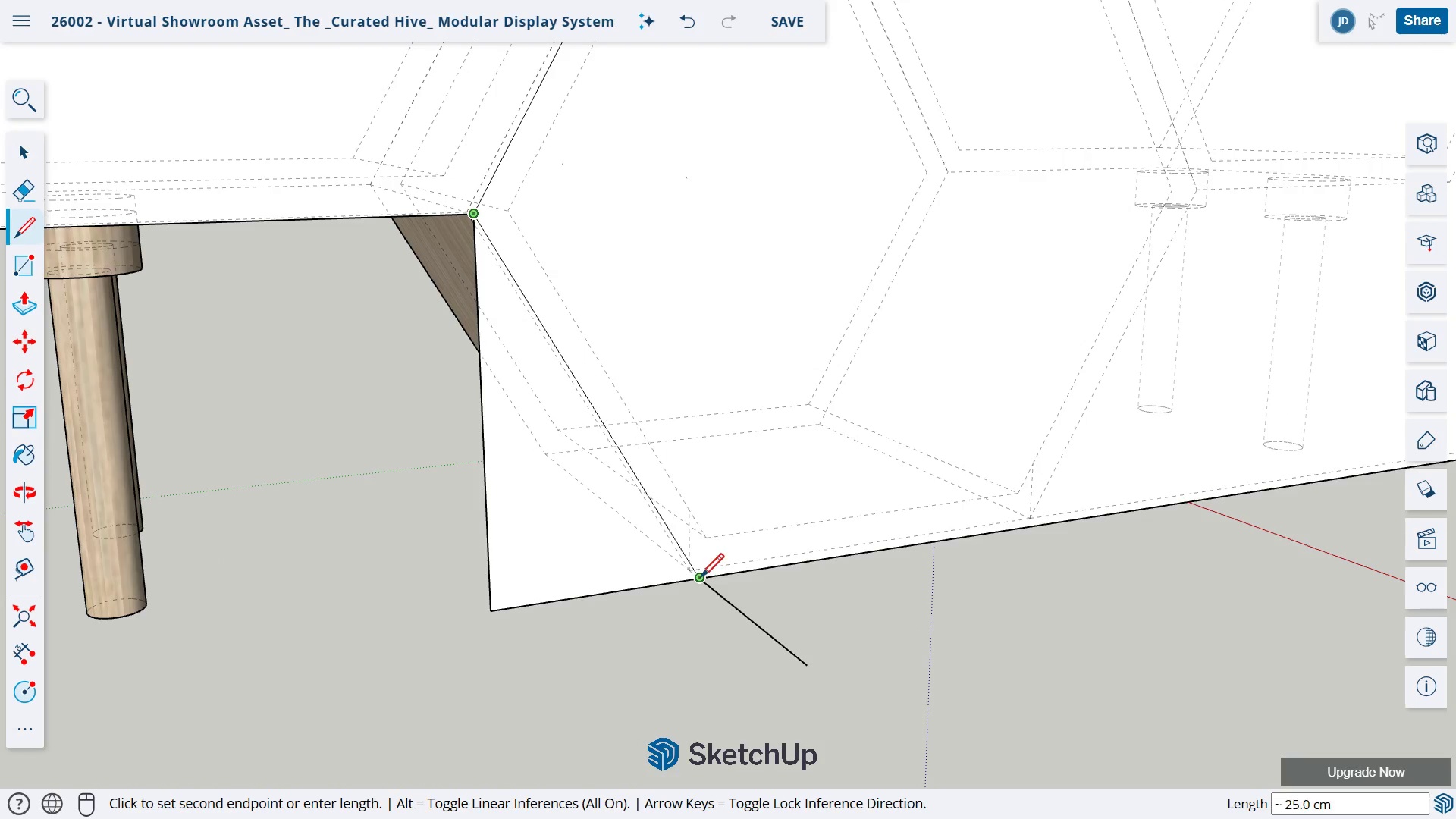 
left_click([698, 582])
 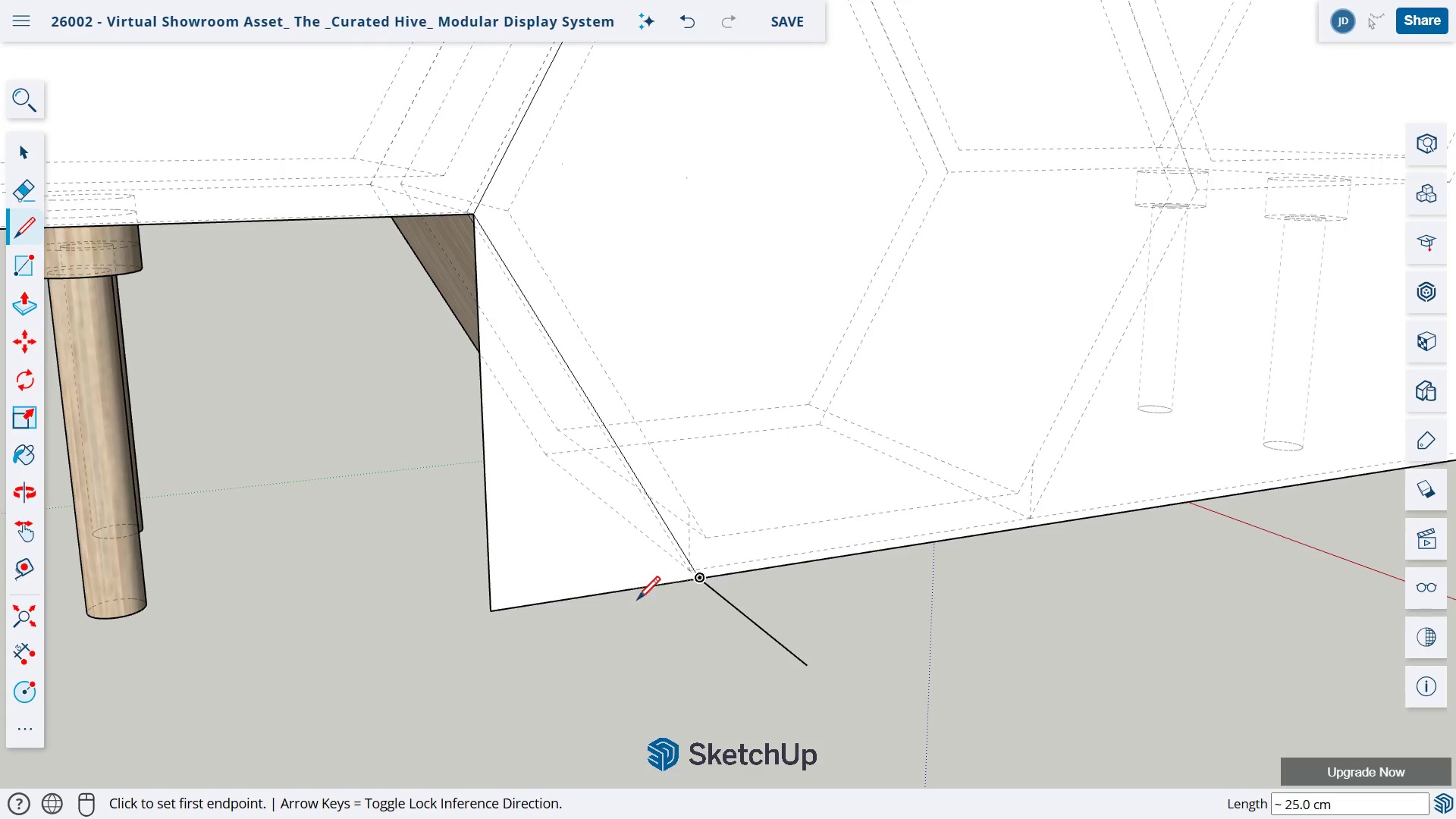 
key(E)
 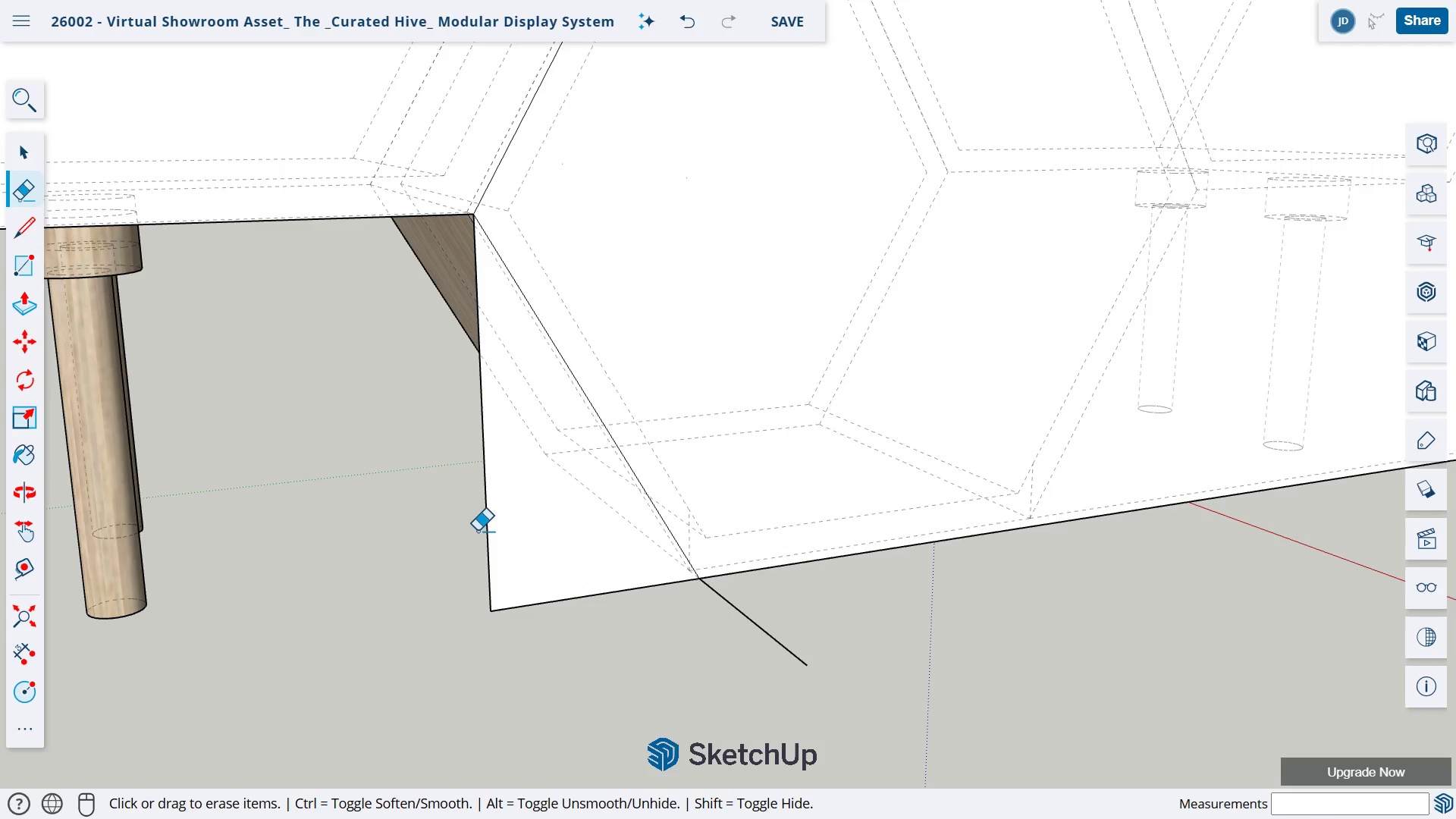 
left_click_drag(start_coordinate=[479, 531], to_coordinate=[538, 568])
 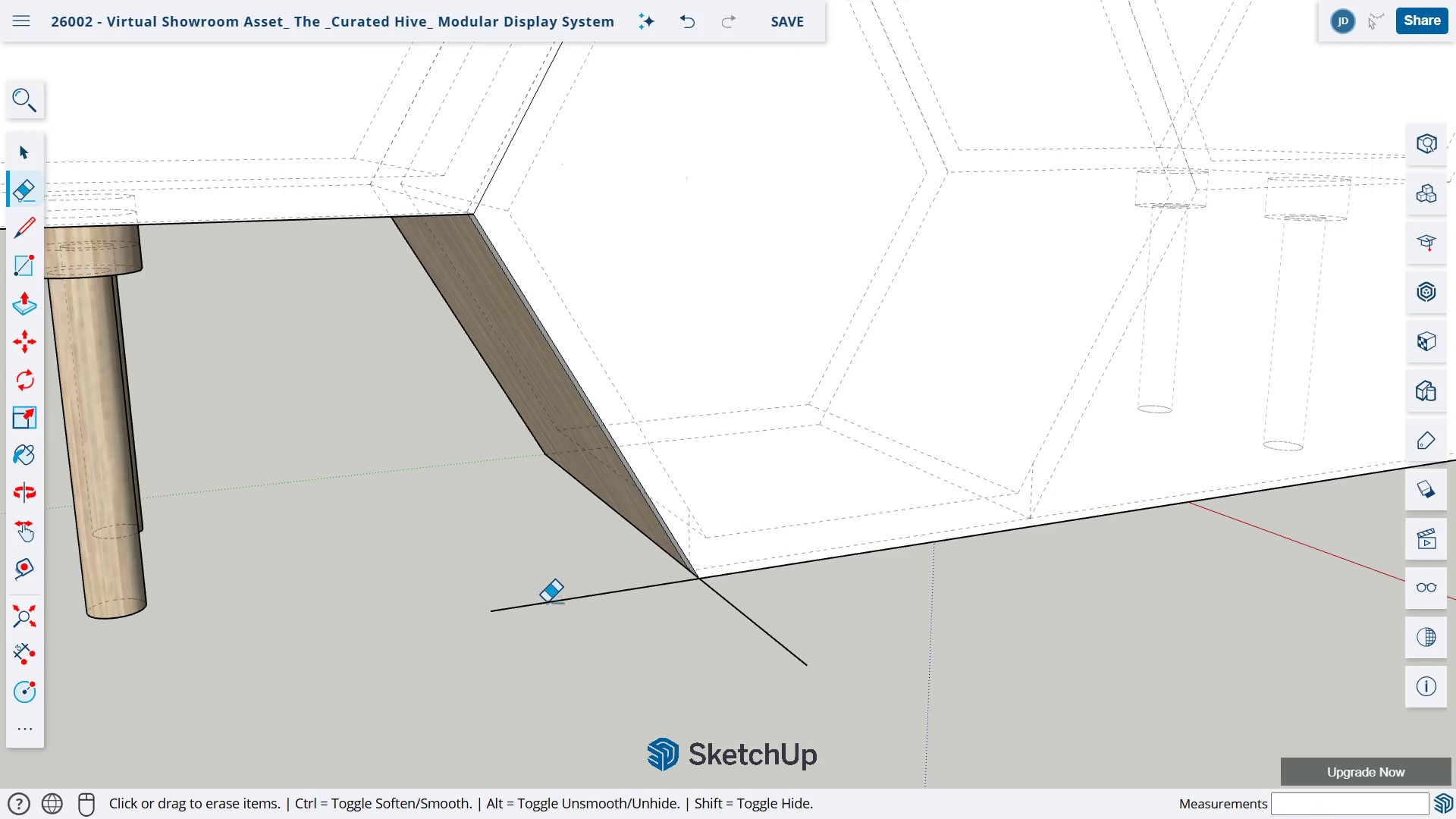 
left_click_drag(start_coordinate=[545, 597], to_coordinate=[555, 622])
 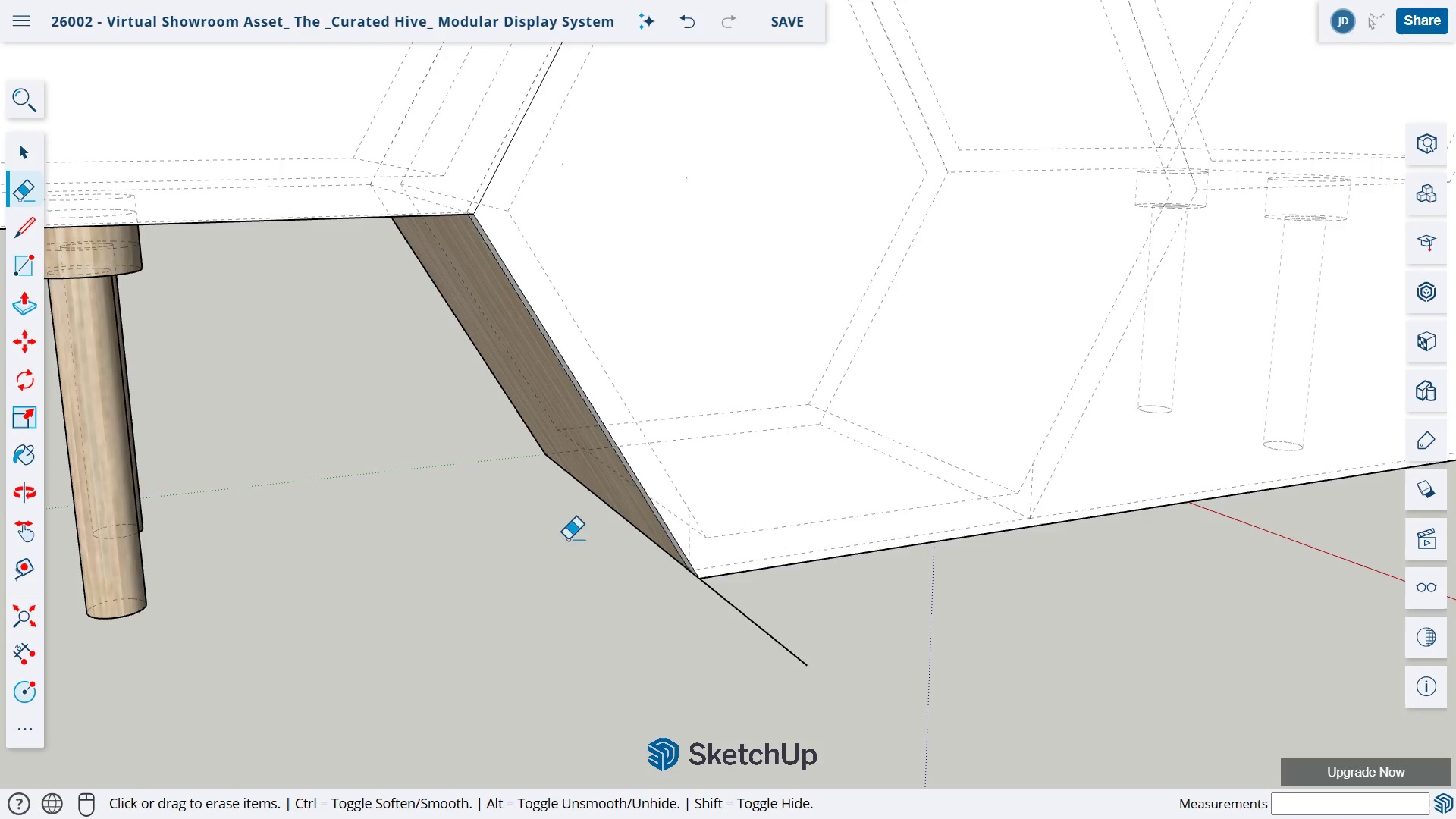 
key(O)
 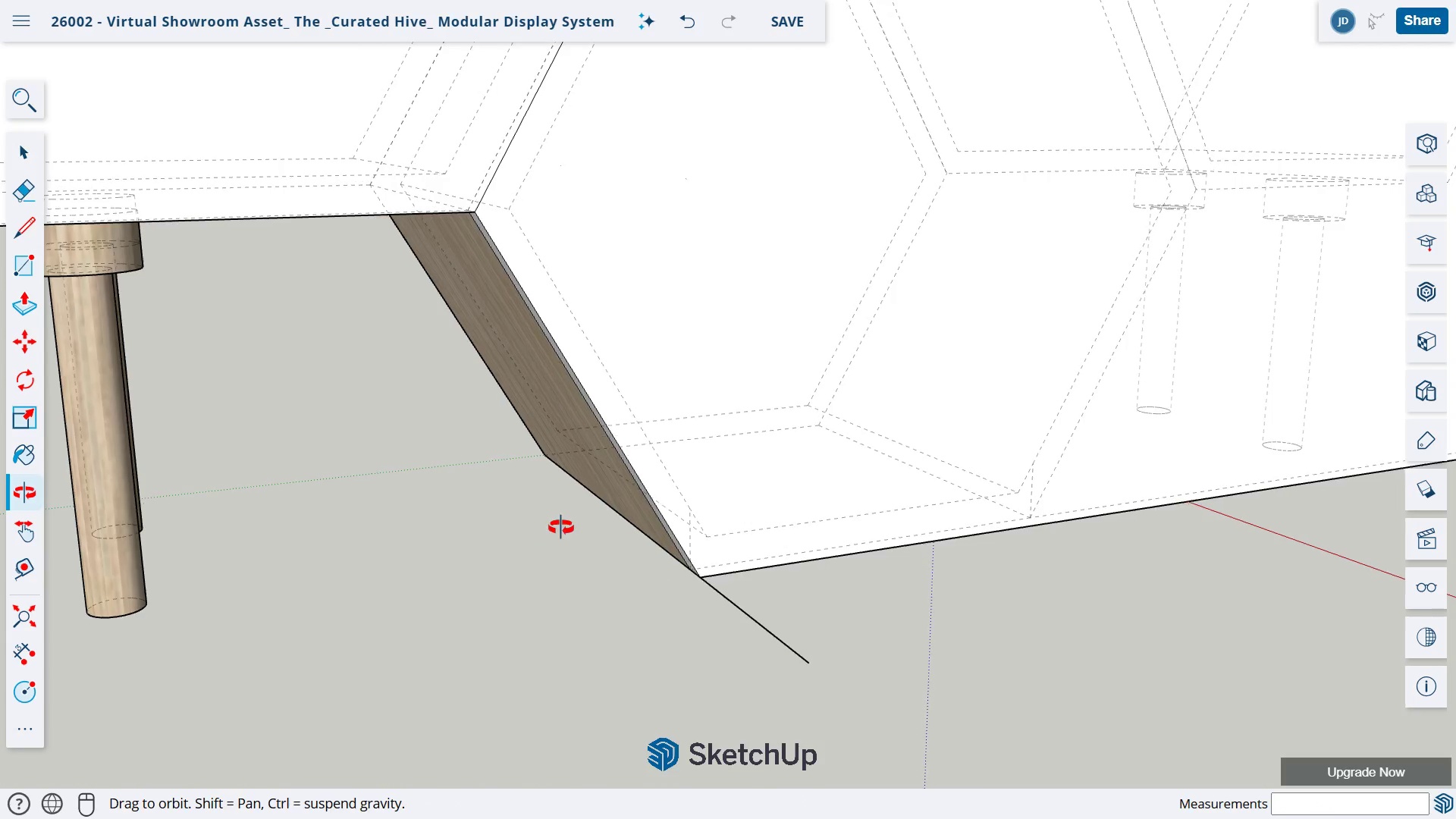 
left_click_drag(start_coordinate=[524, 560], to_coordinate=[599, 620])
 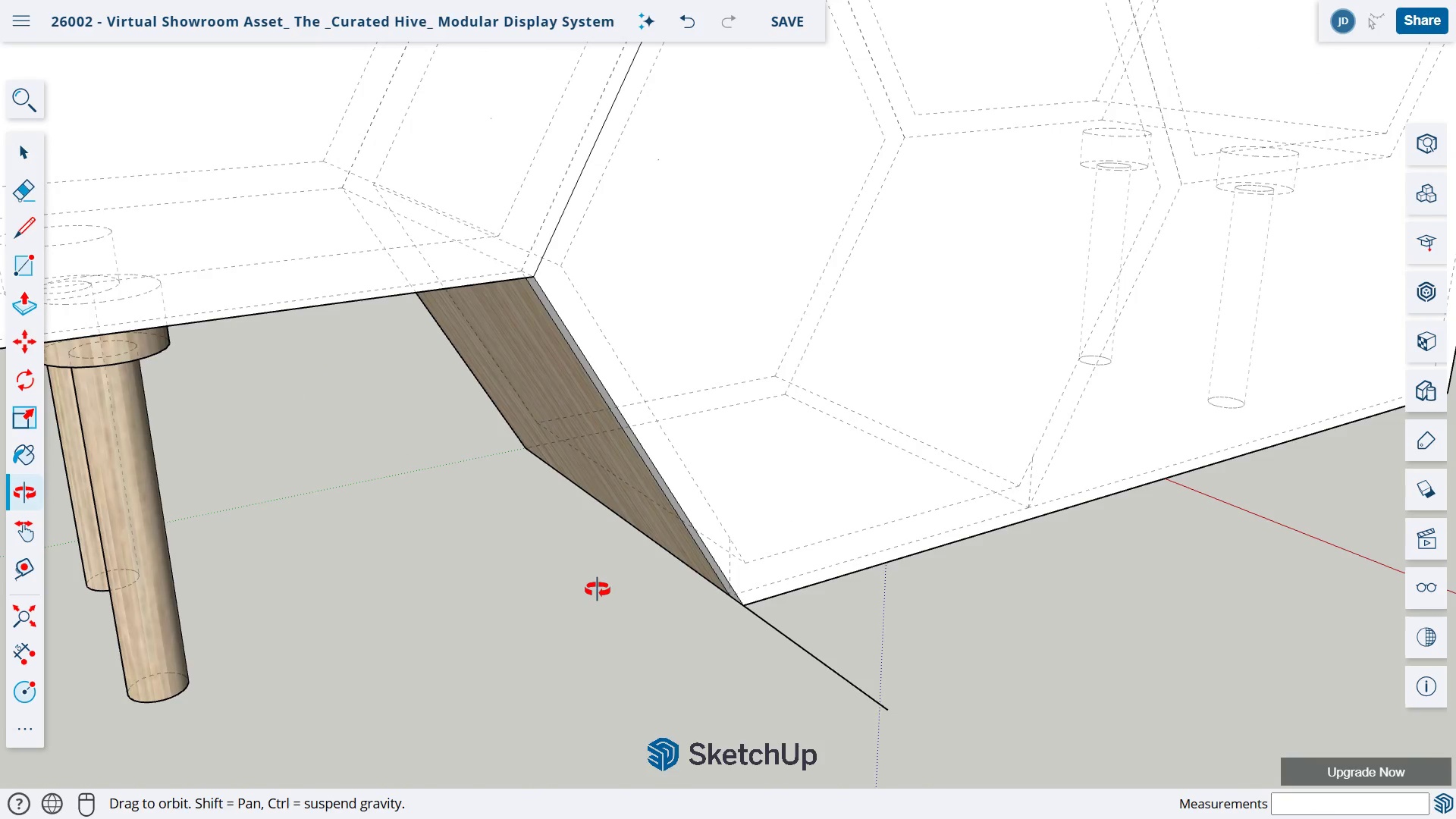 
scroll: coordinate [598, 588], scroll_direction: down, amount: 12.0
 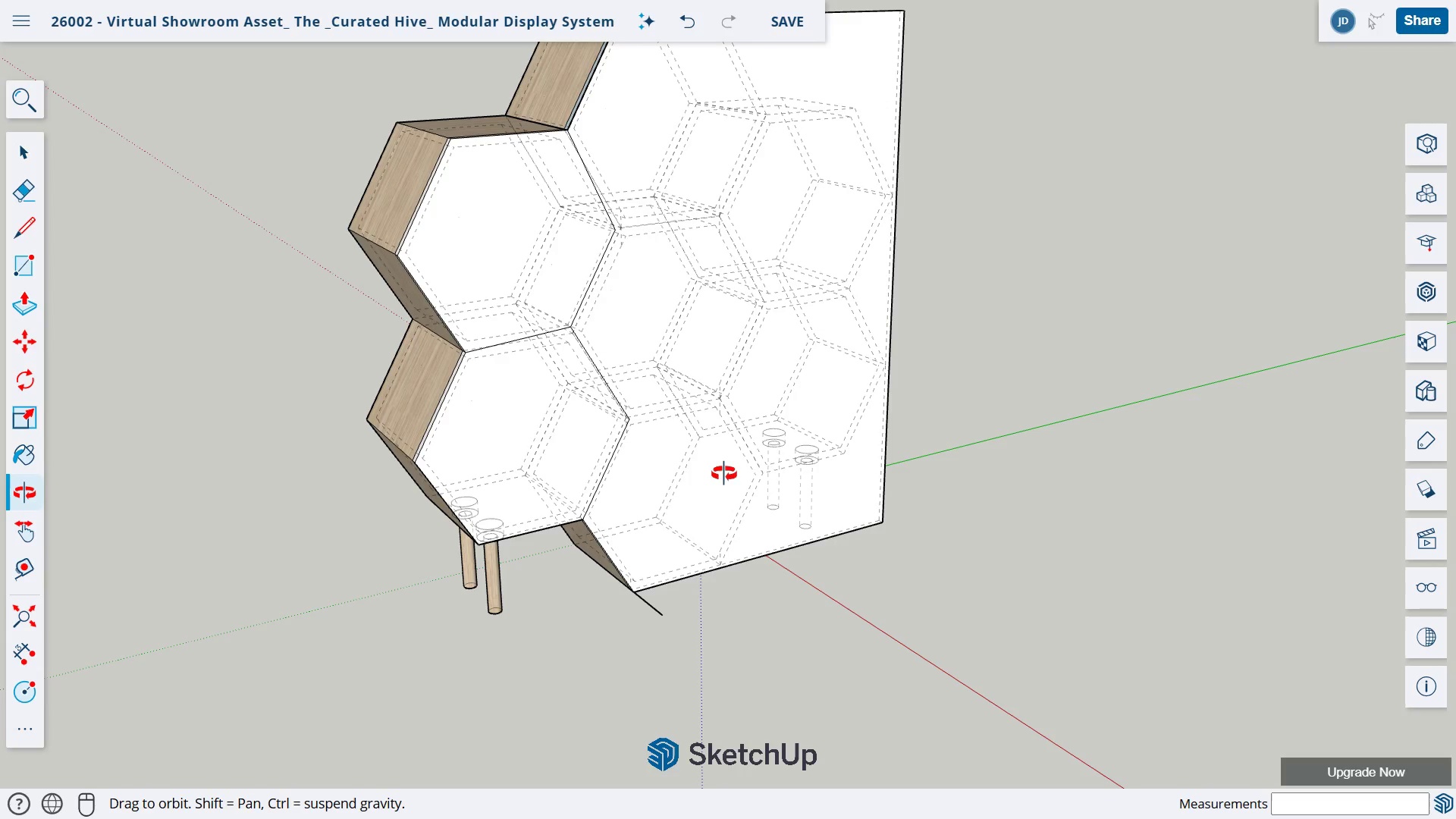 
scroll: coordinate [613, 287], scroll_direction: up, amount: 9.0
 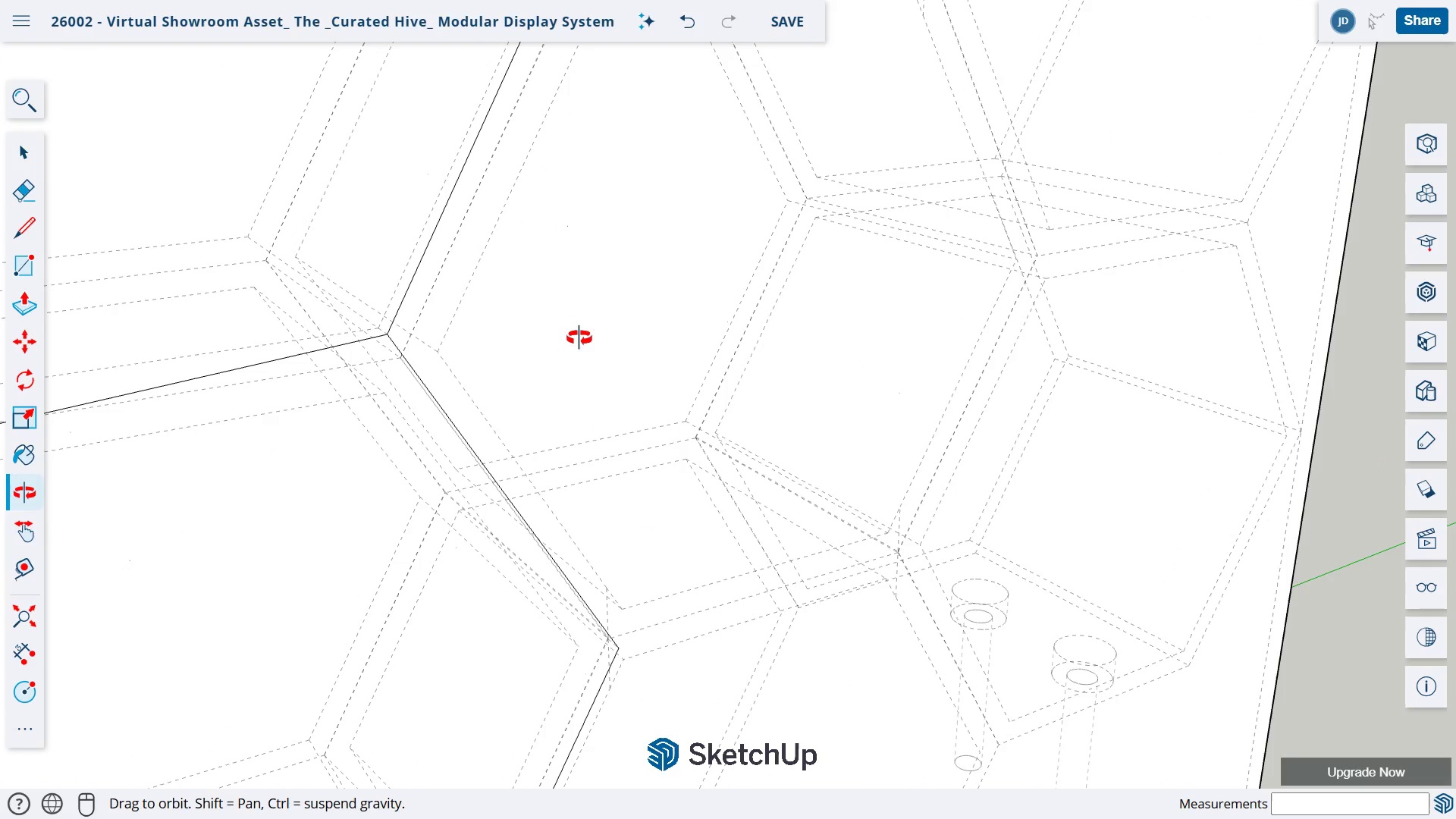 
left_click_drag(start_coordinate=[529, 372], to_coordinate=[1194, 349])
 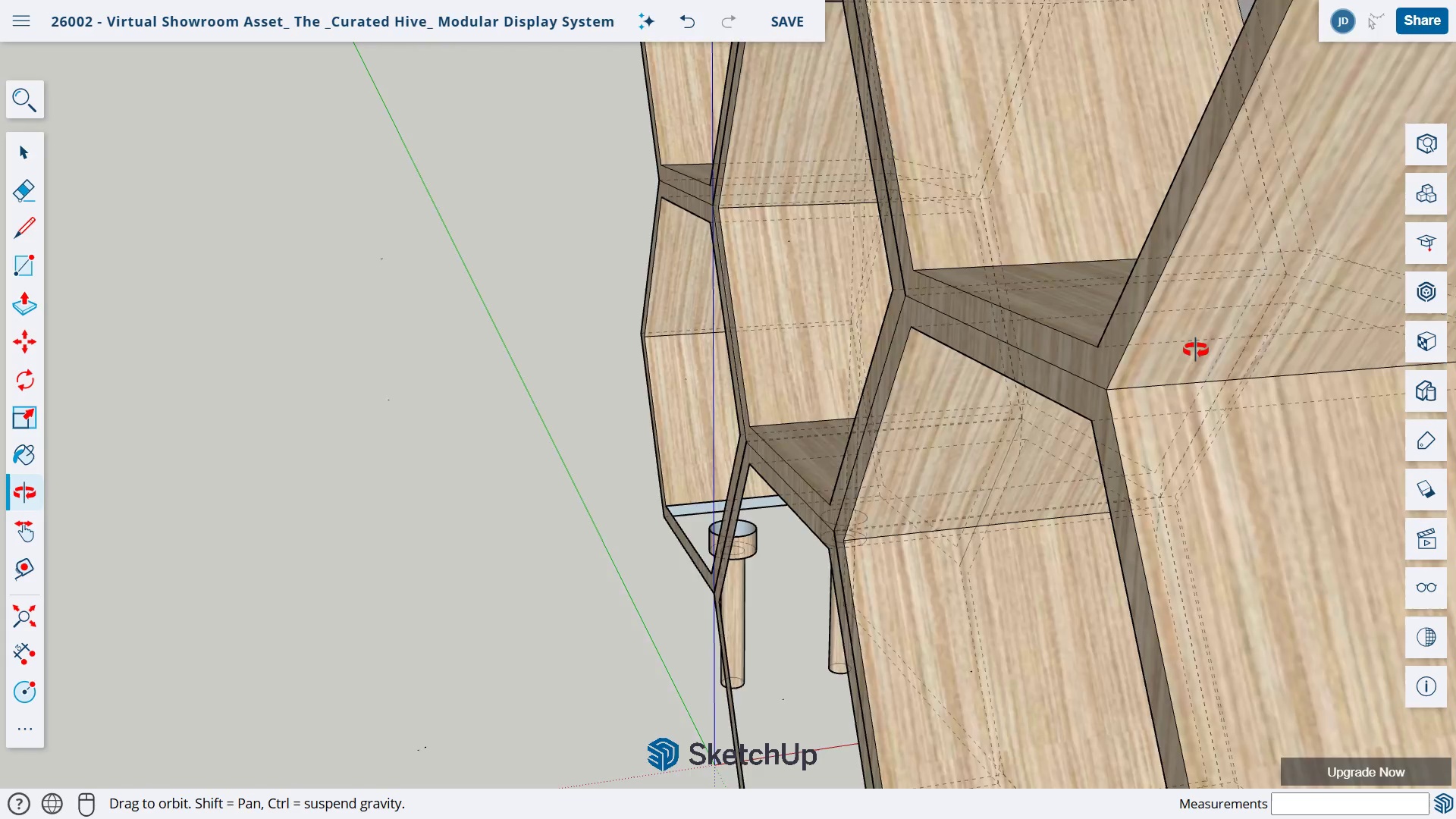 
scroll: coordinate [1195, 350], scroll_direction: down, amount: 6.0
 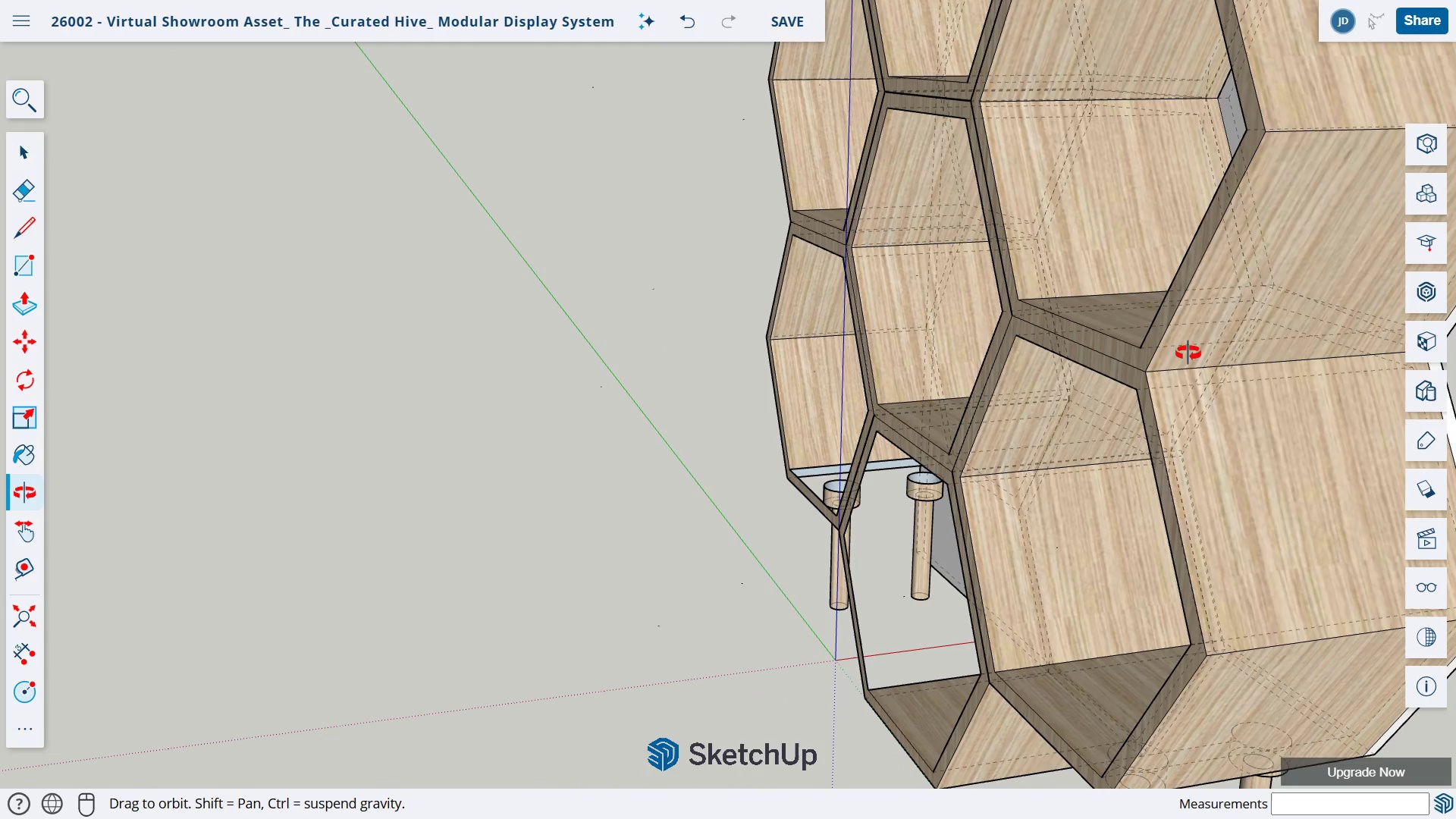 
key(H)
 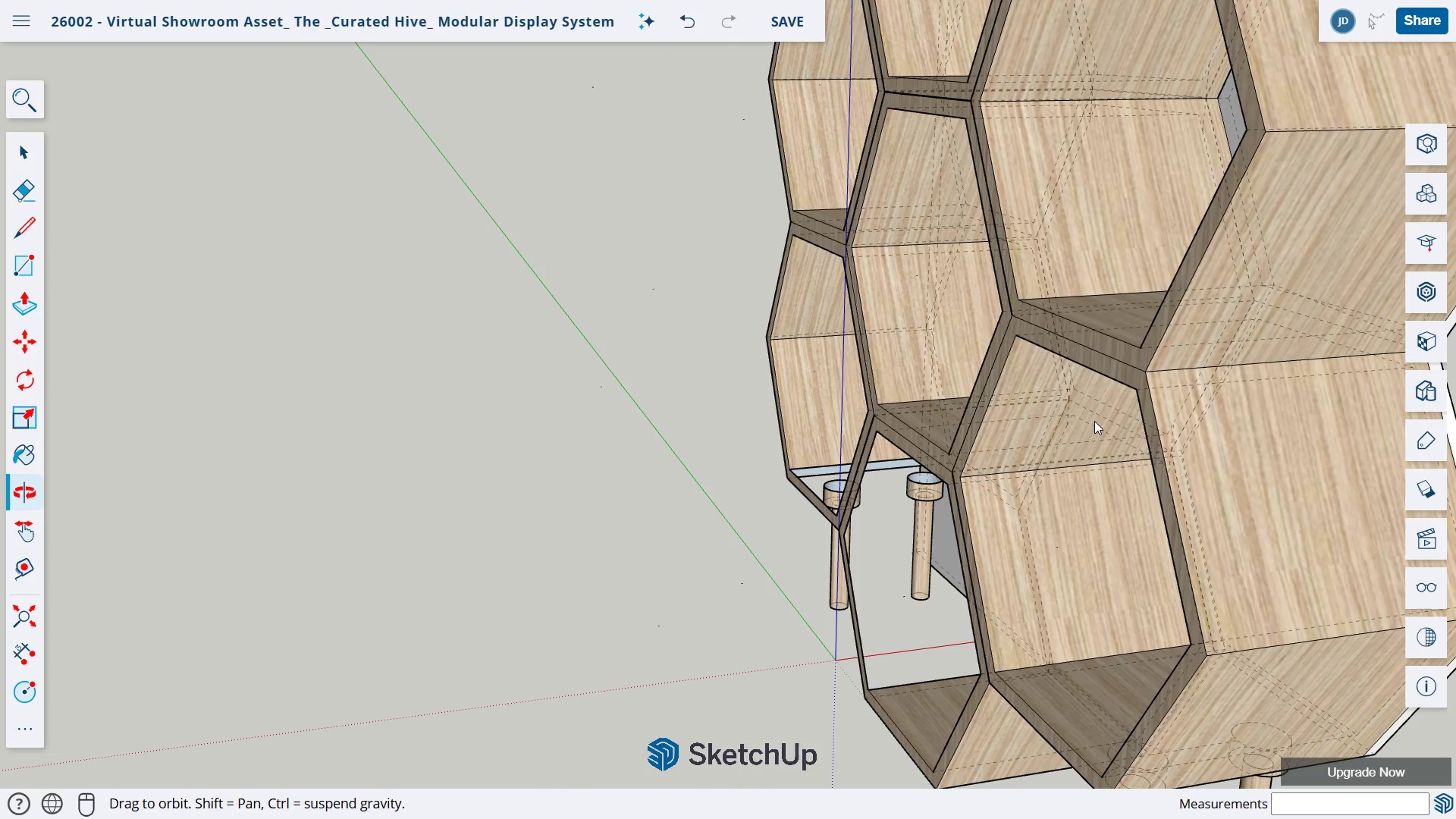 
left_click_drag(start_coordinate=[1184, 405], to_coordinate=[781, 460])
 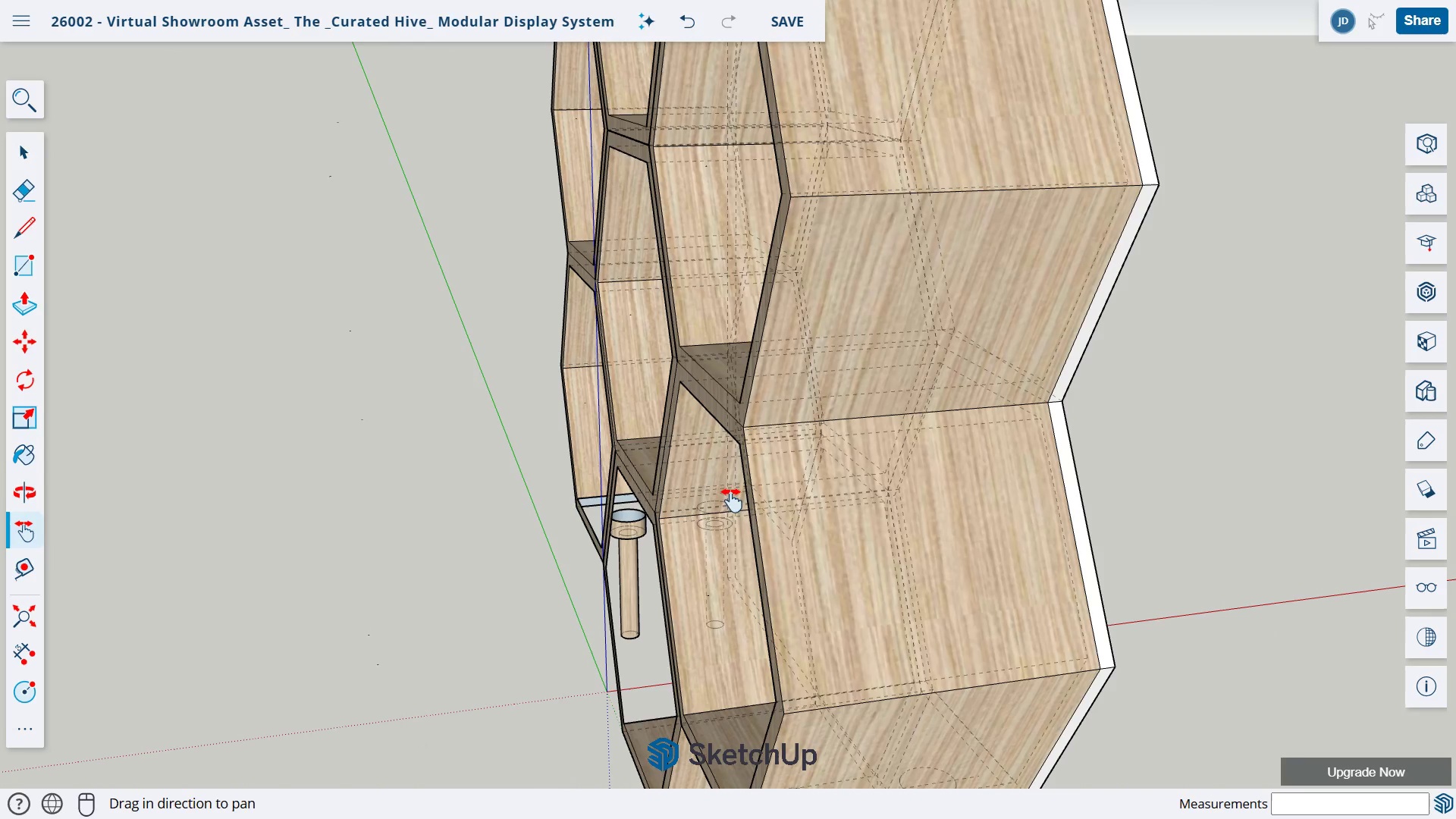 
type(ol)
 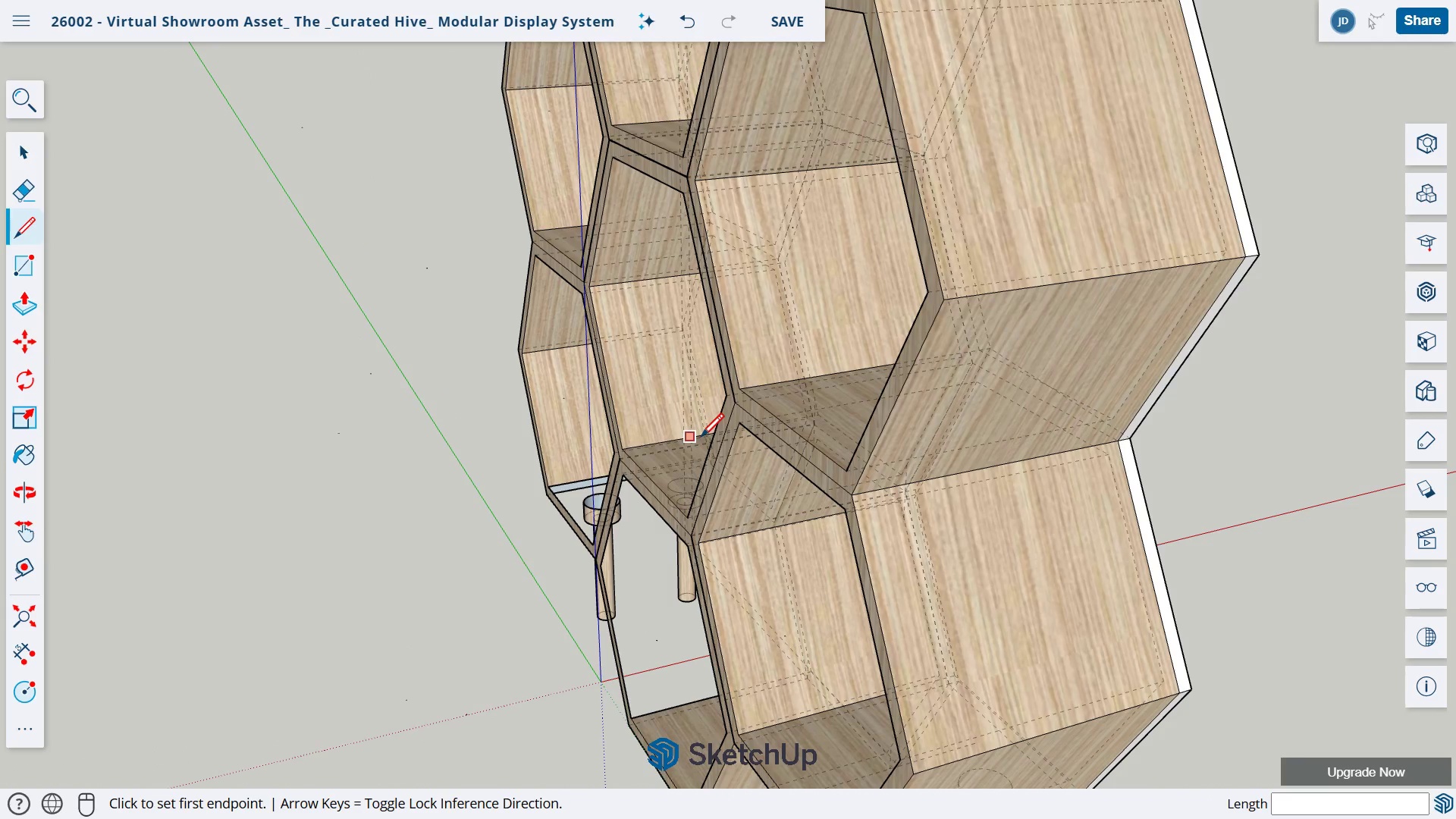 
left_click_drag(start_coordinate=[728, 494], to_coordinate=[808, 545])
 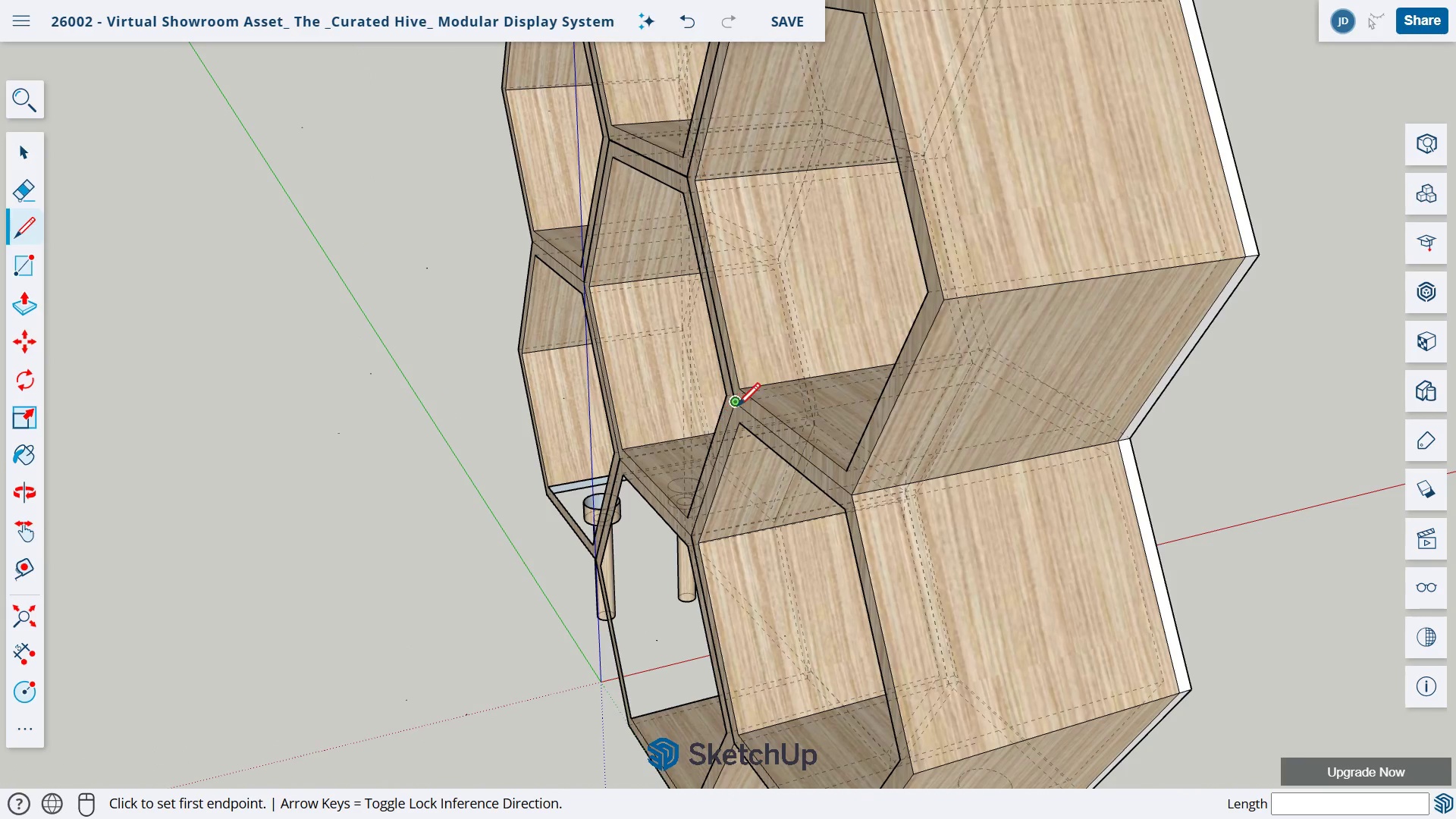 
left_click_drag(start_coordinate=[734, 409], to_coordinate=[756, 406])
 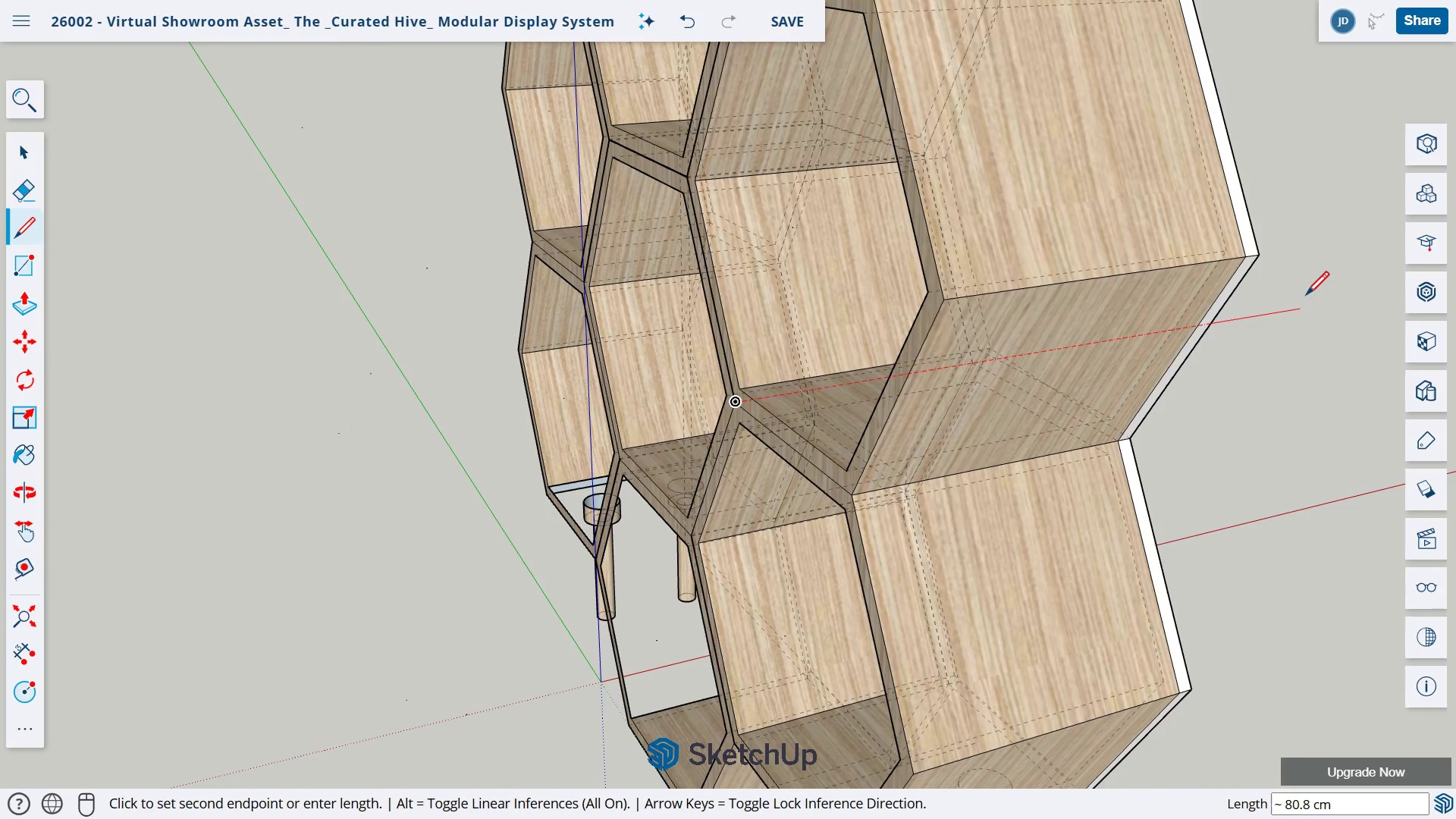 
left_click([1338, 296])
 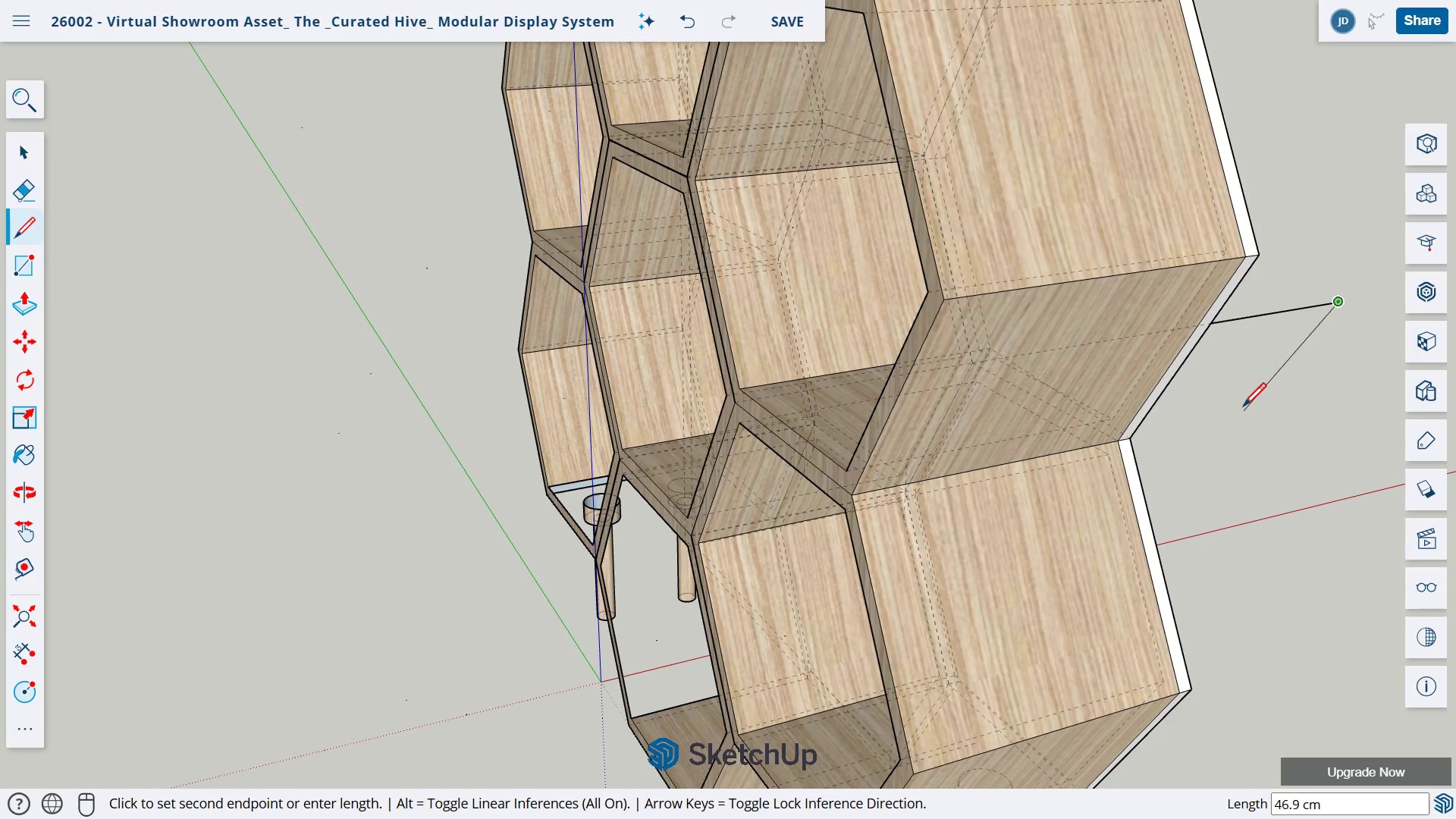 
key(O)
 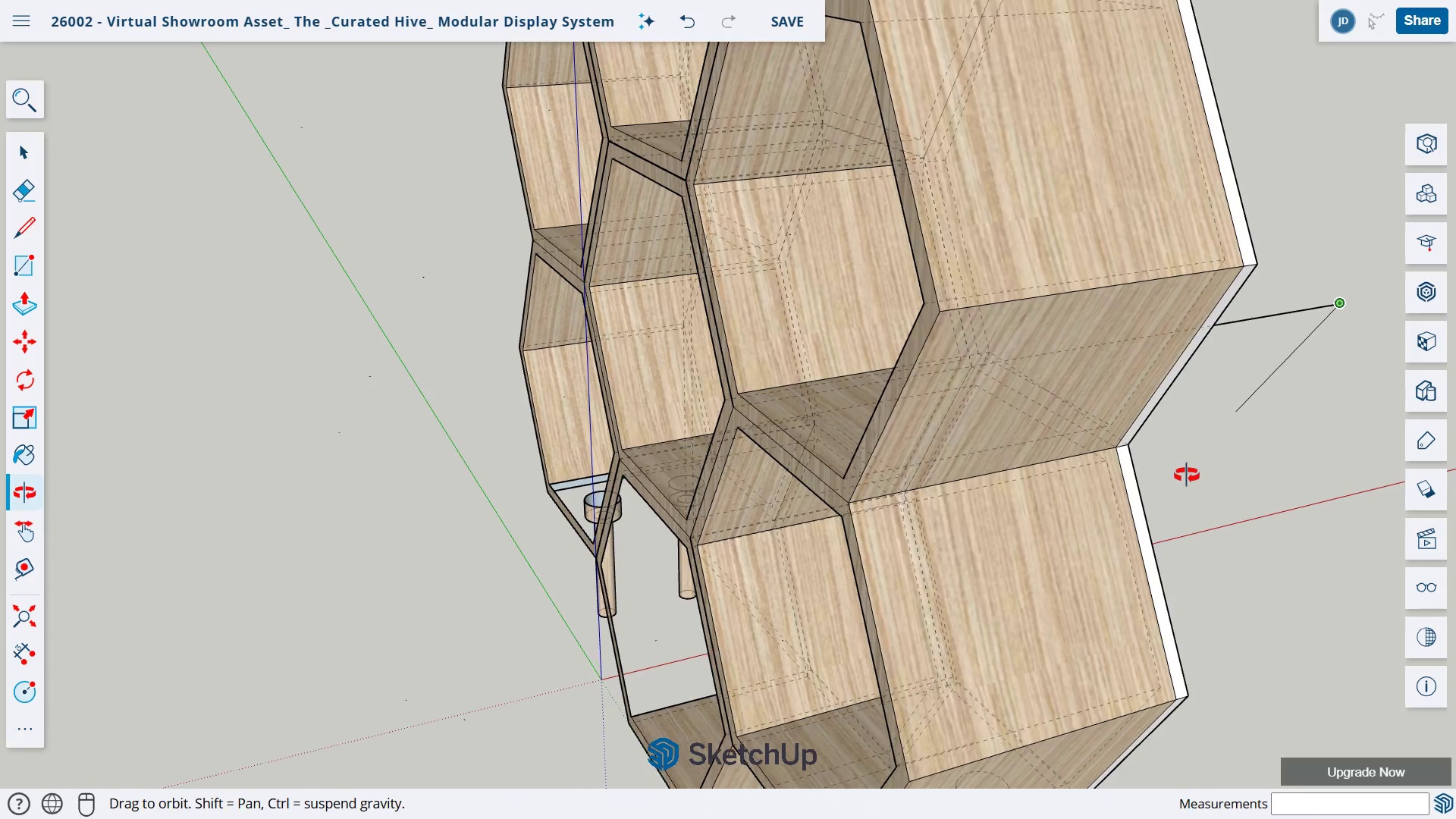 
left_click_drag(start_coordinate=[1269, 435], to_coordinate=[650, 484])
 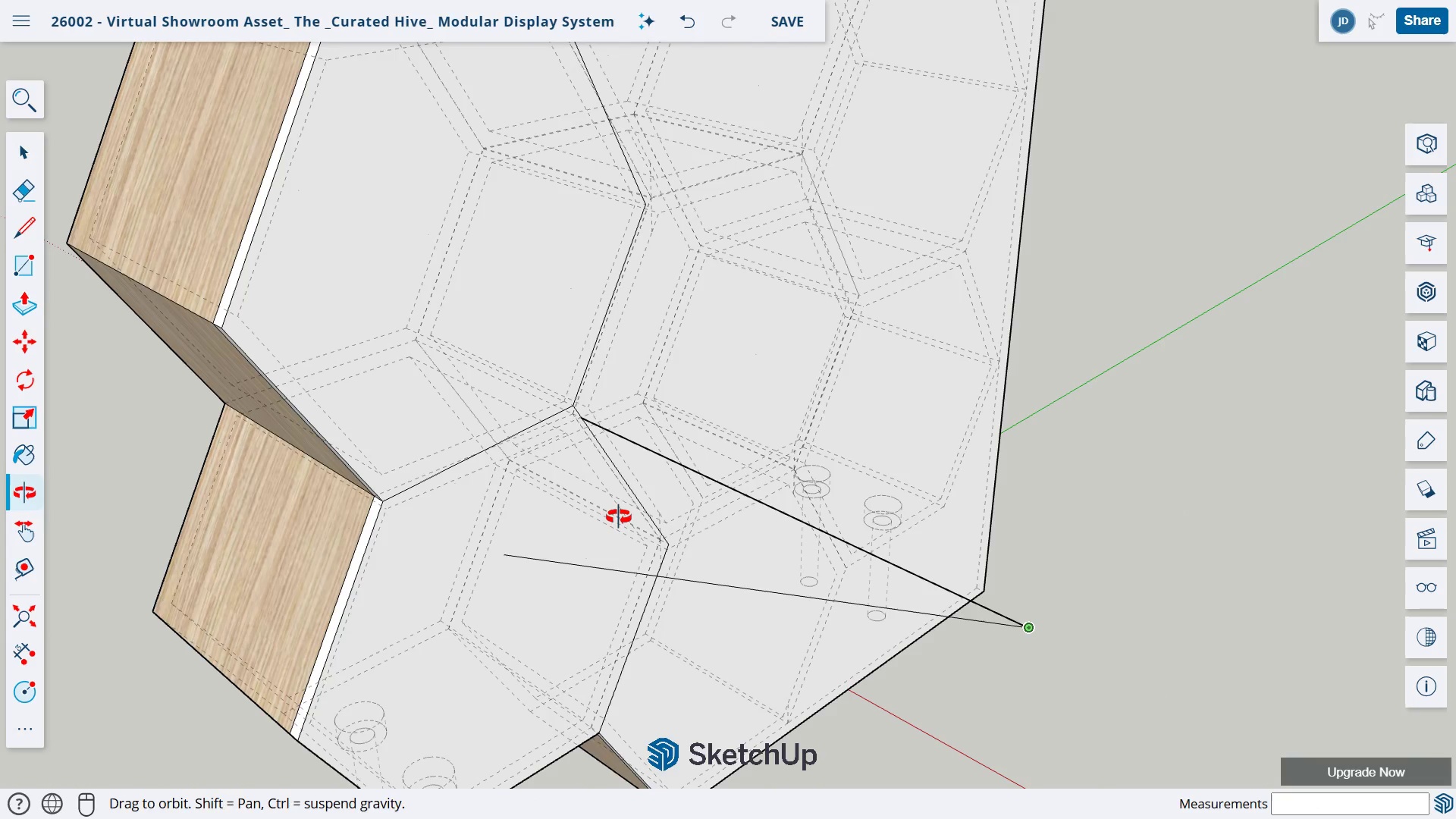 
key(Escape)
 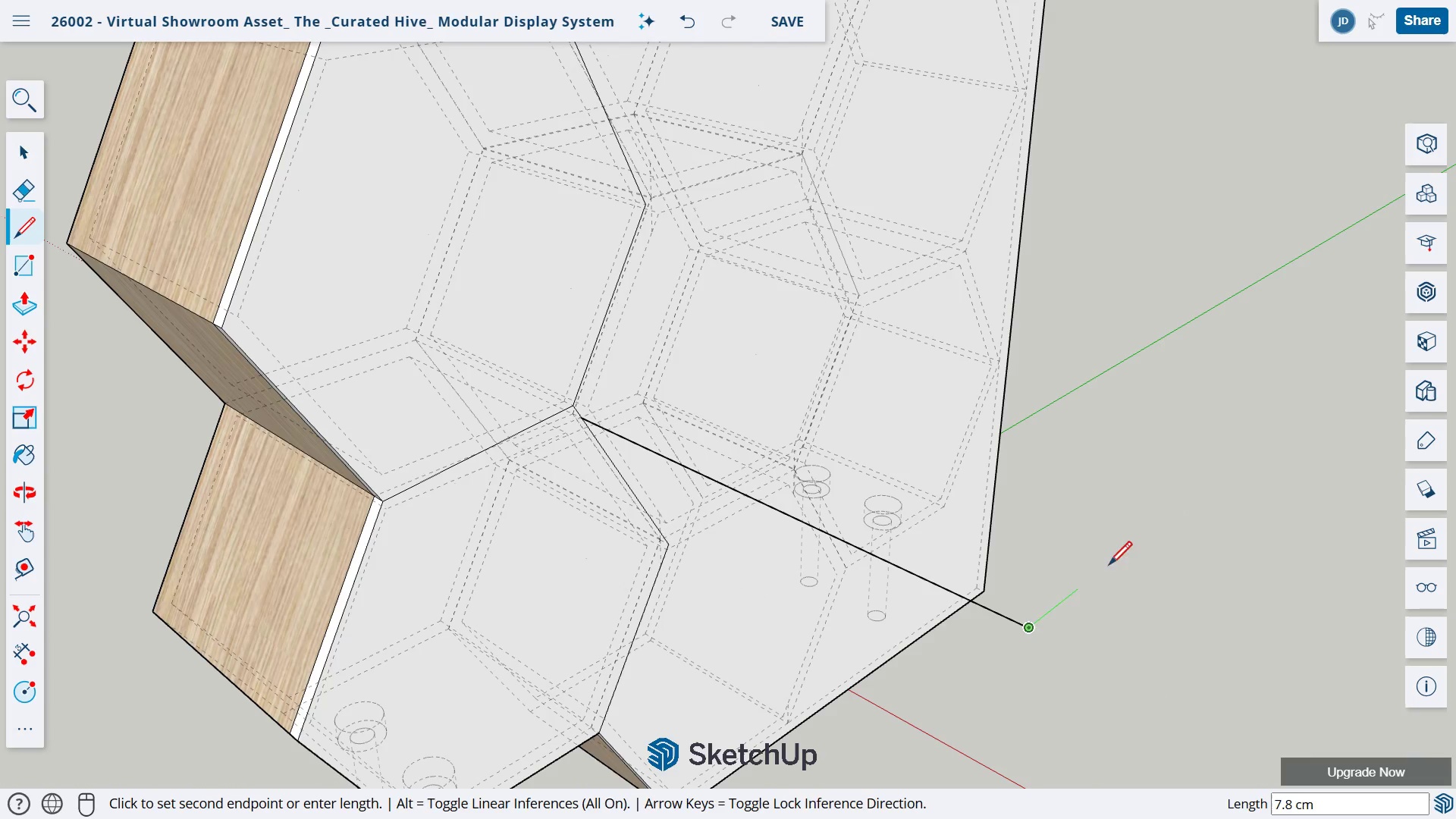 
left_click([1122, 525])
 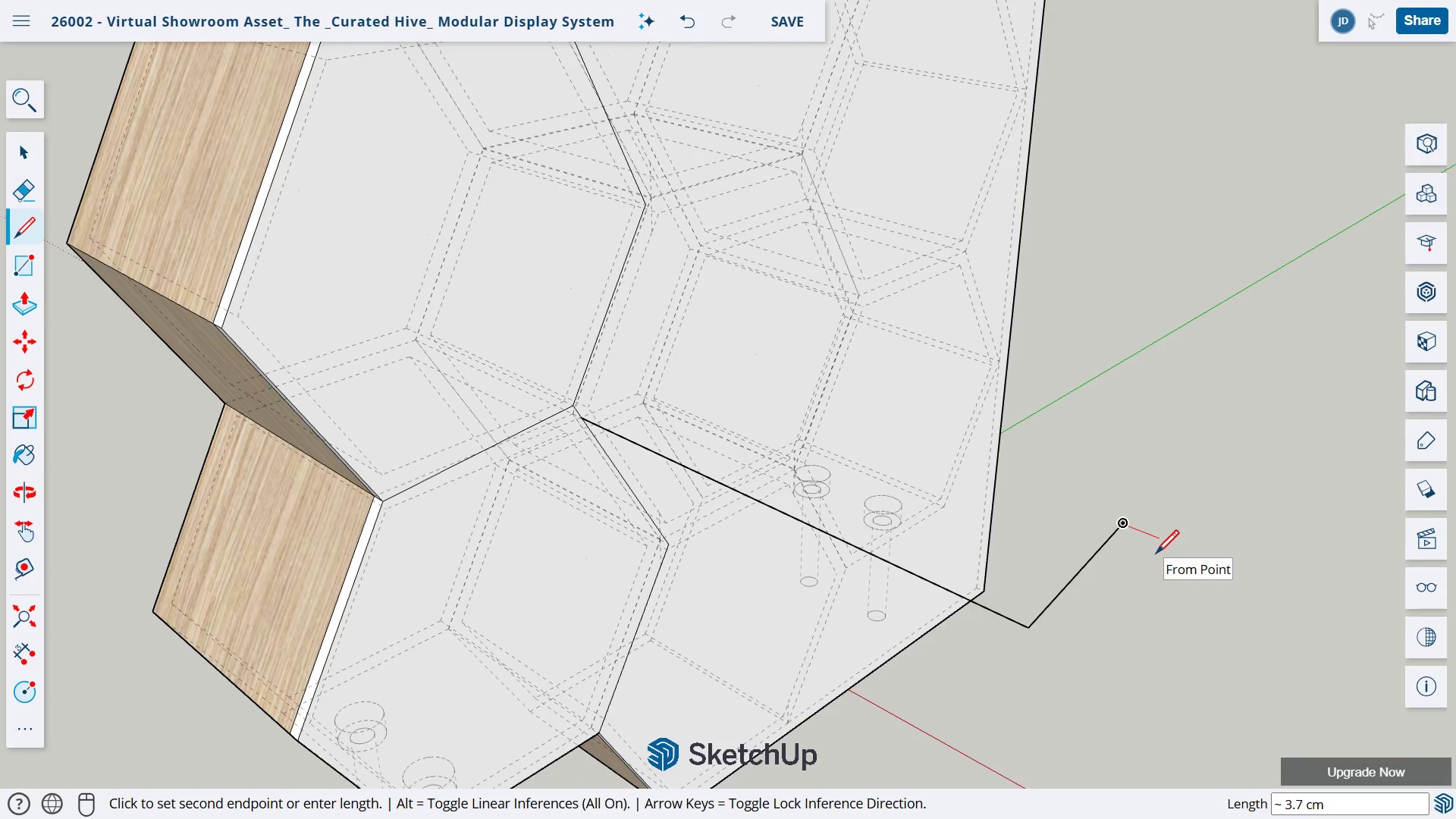 
key(Control+Z)
 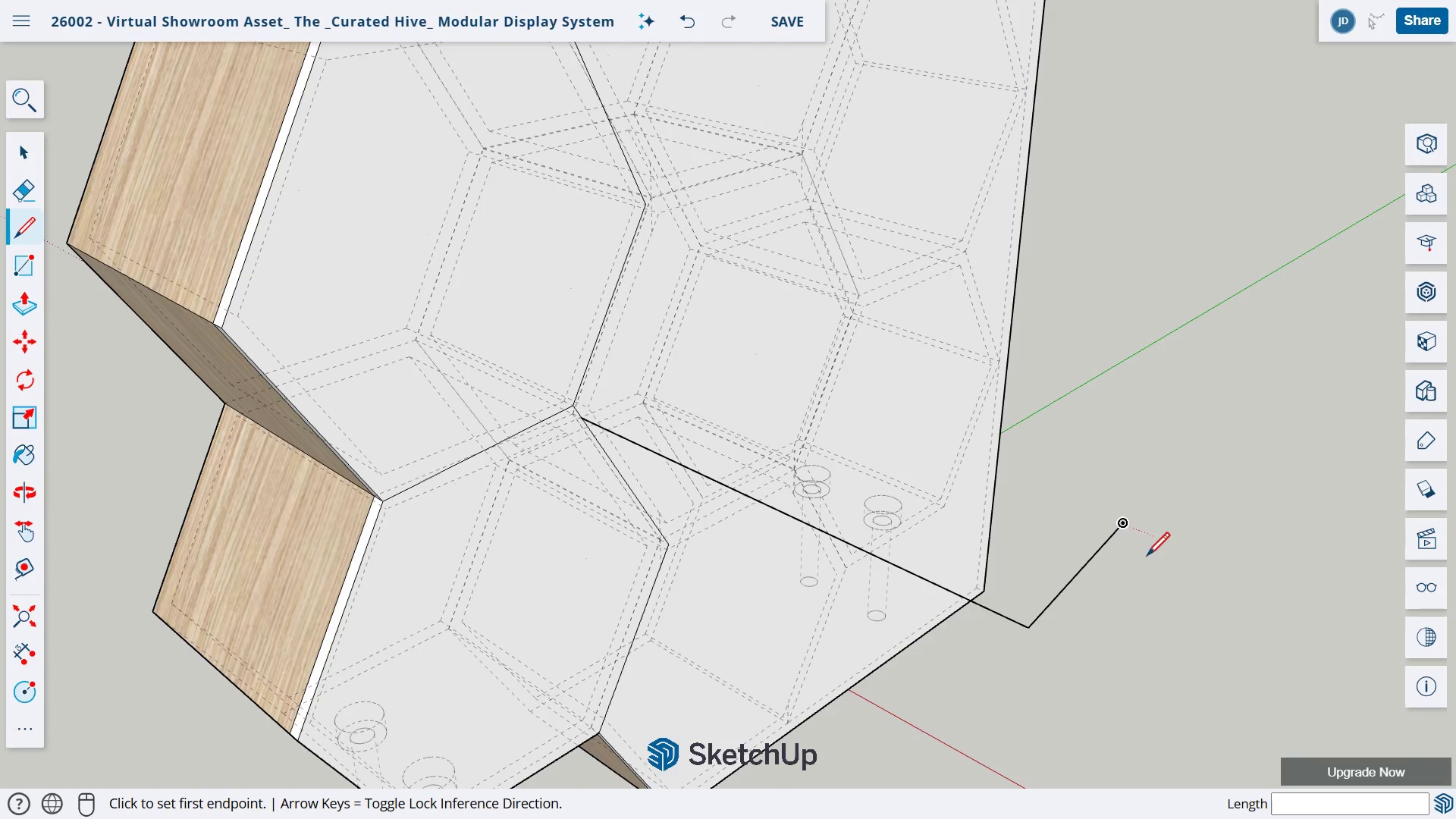 
key(Control+Z)
 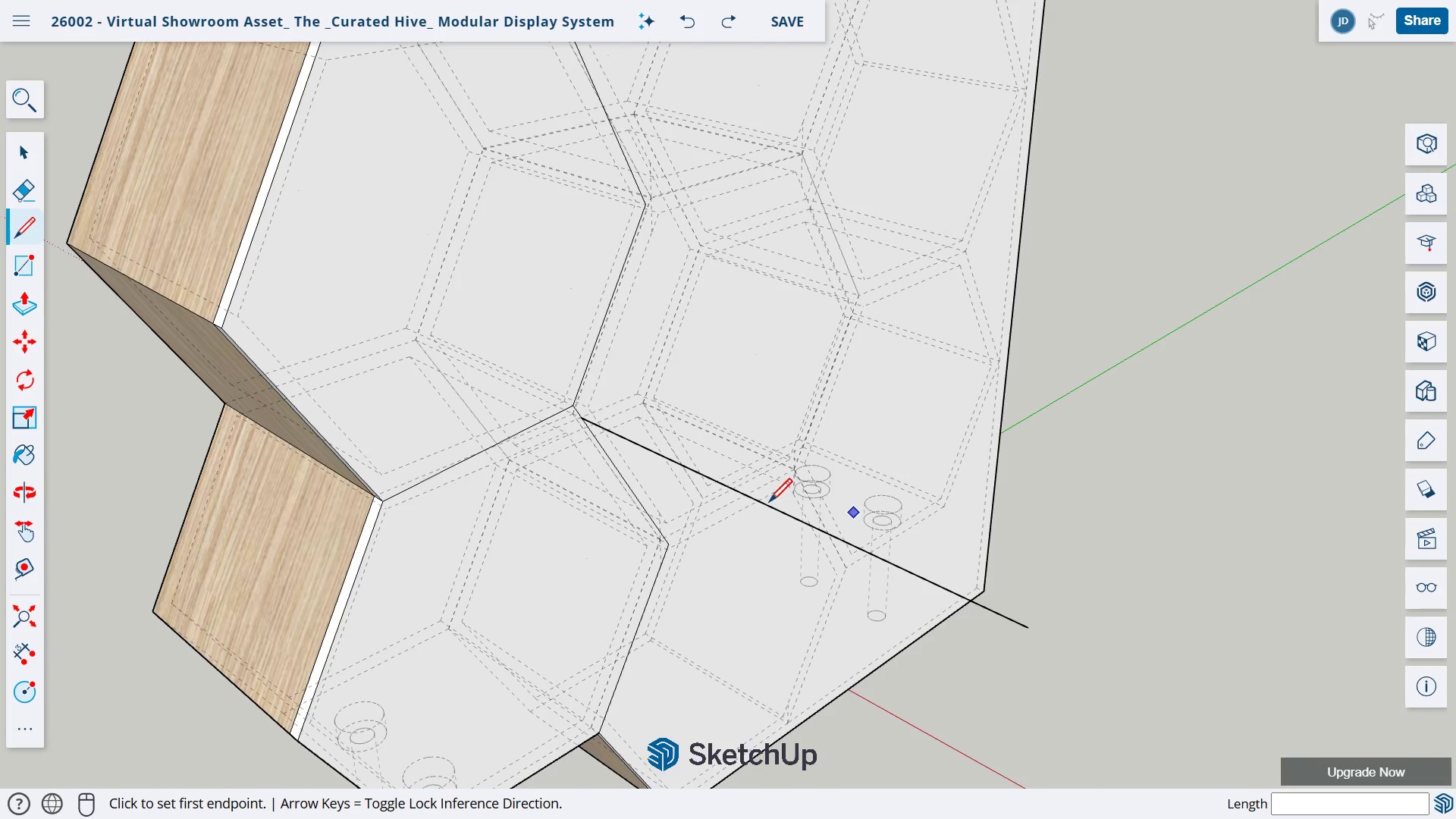 
scroll: coordinate [566, 455], scroll_direction: up, amount: 6.0
 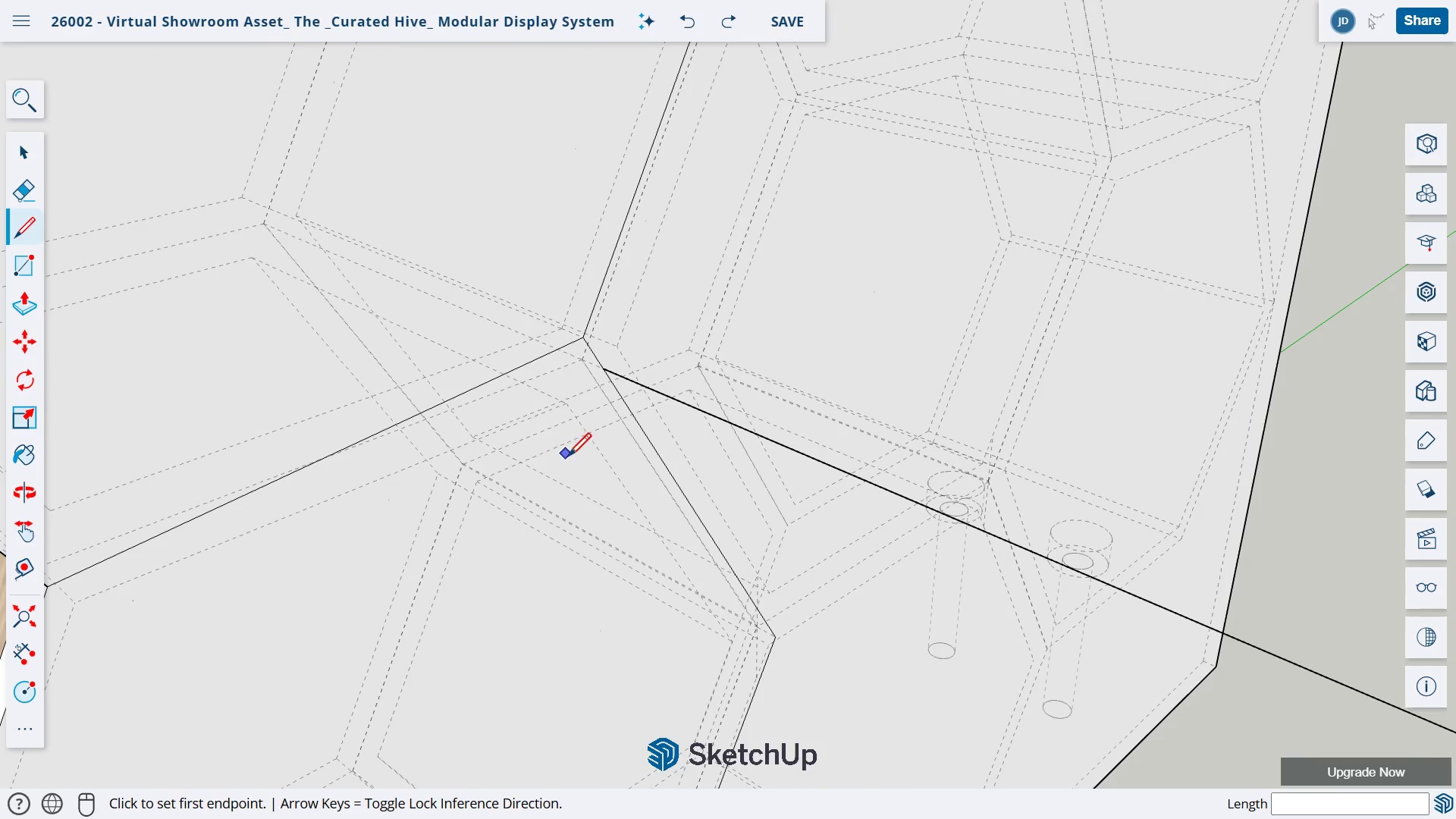 
scroll: coordinate [567, 460], scroll_direction: down, amount: 1.0
 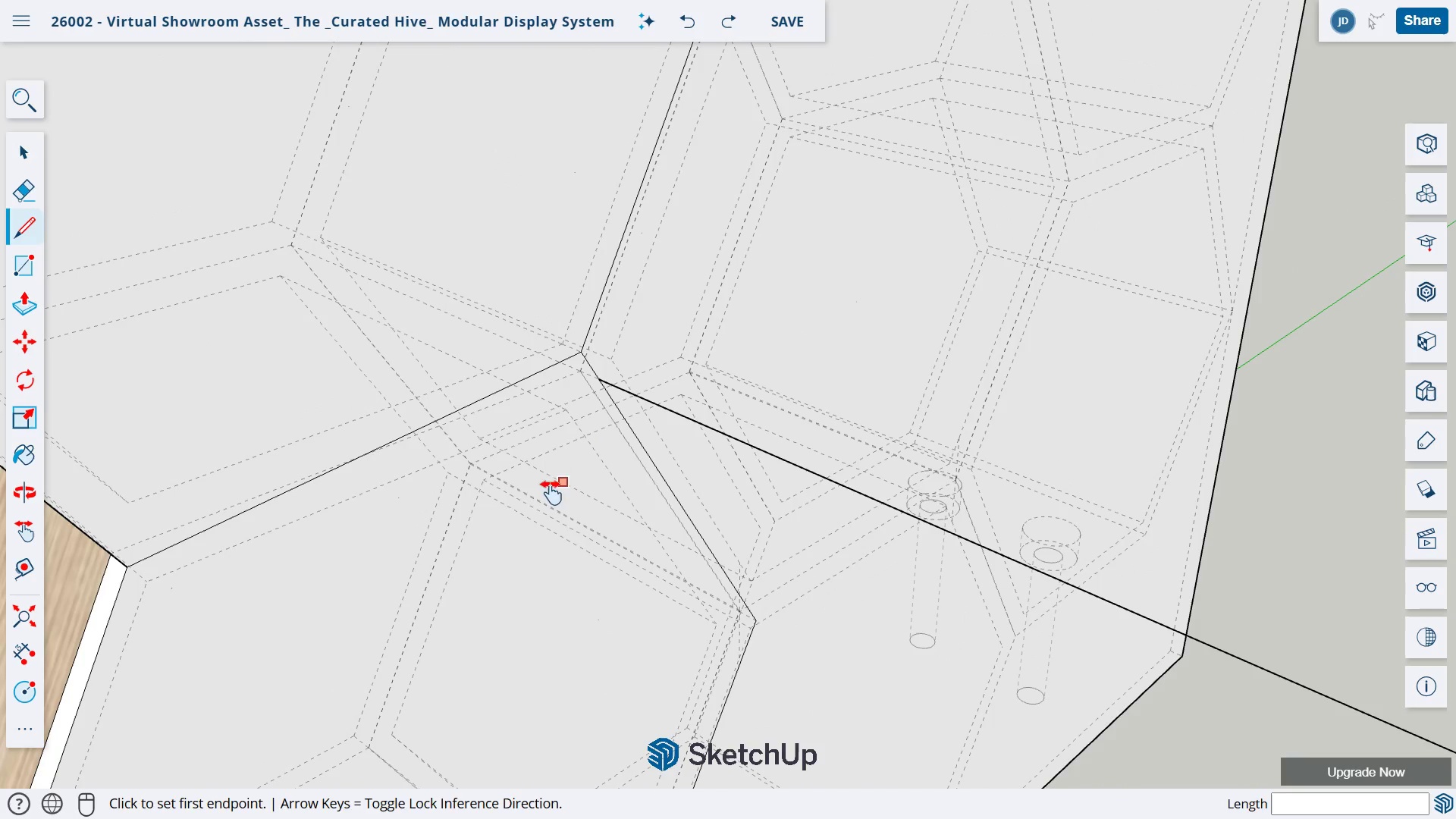 
key(H)
 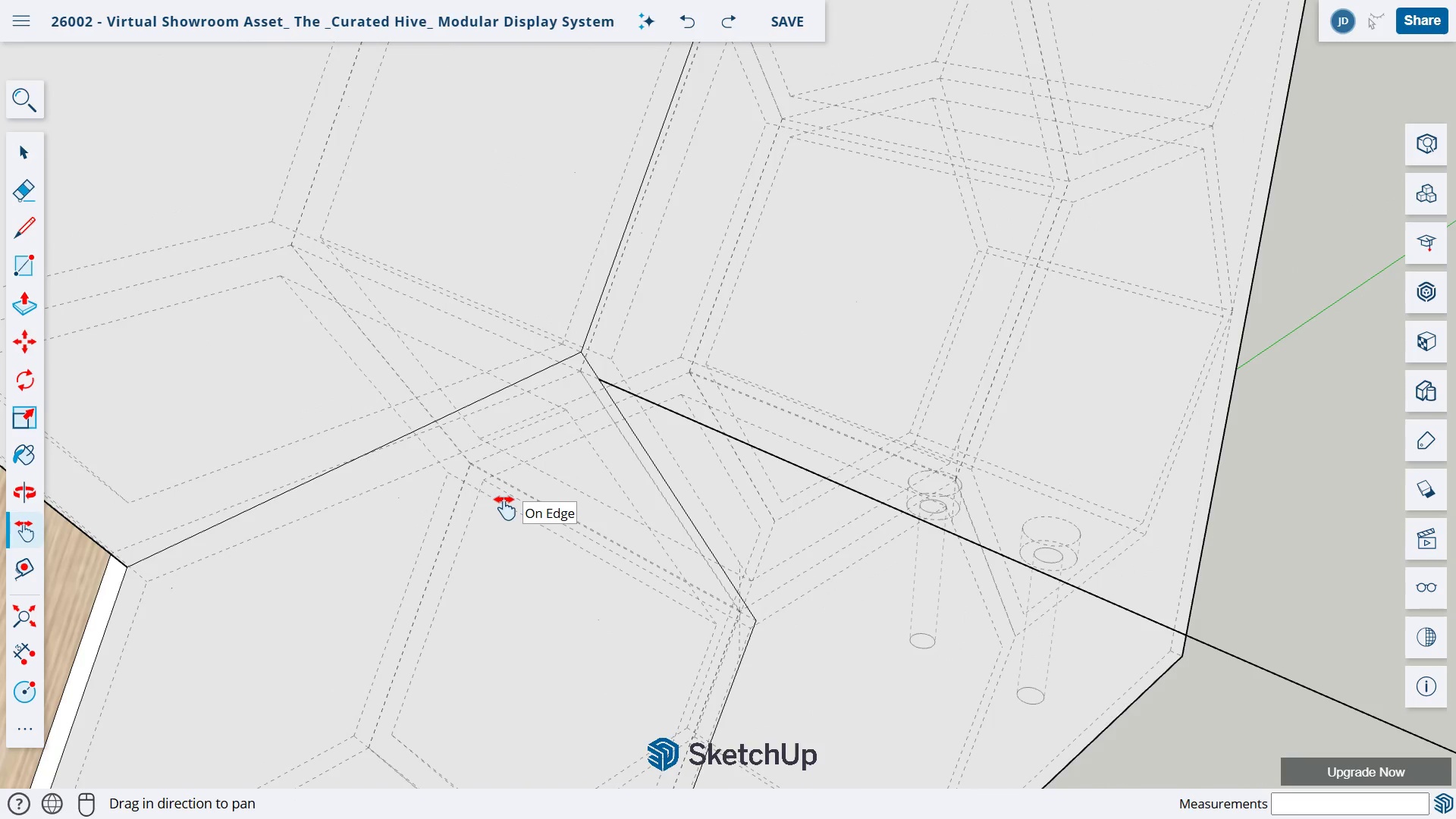 
left_click_drag(start_coordinate=[501, 500], to_coordinate=[543, 506])
 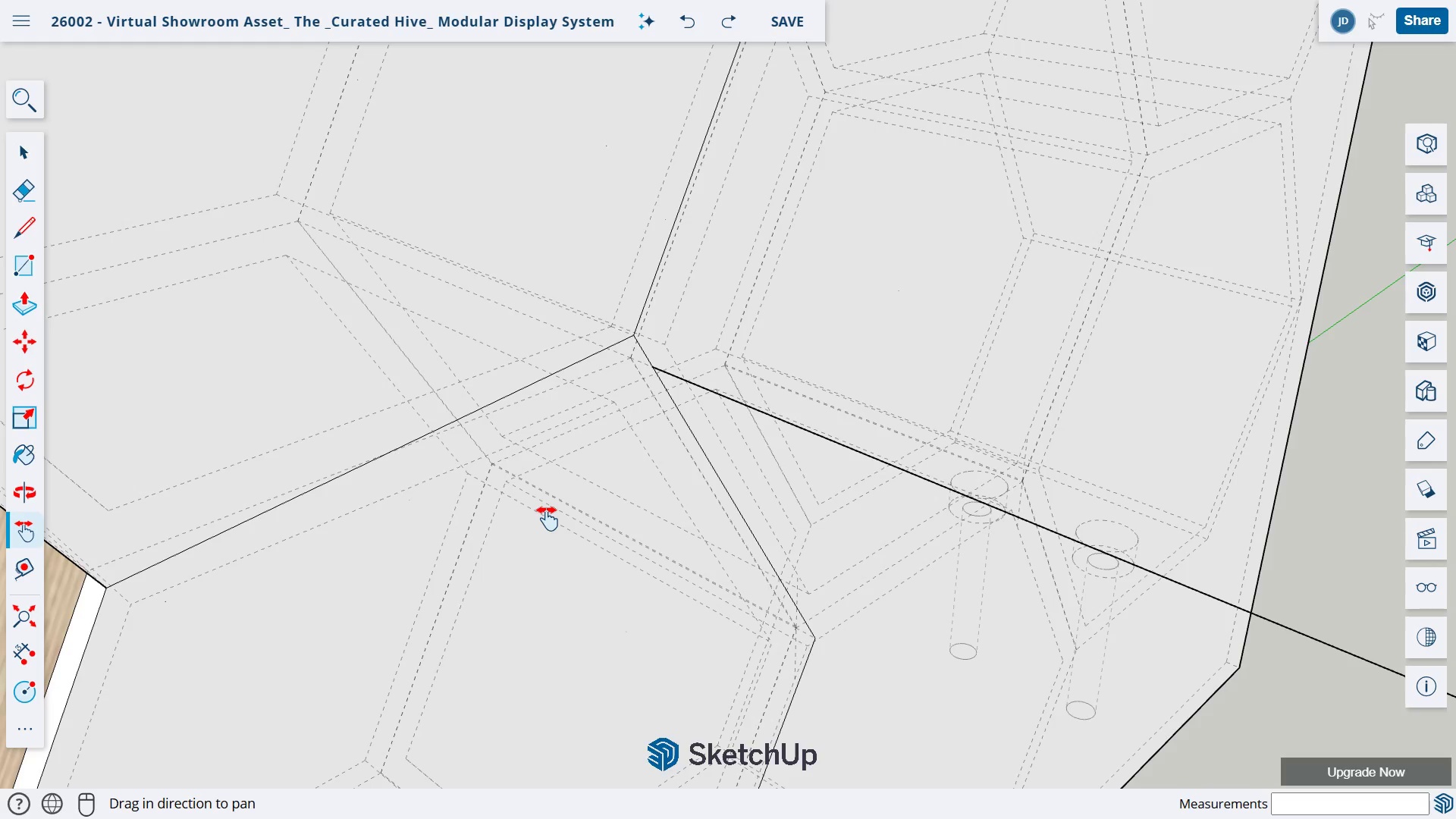 
scroll: coordinate [546, 510], scroll_direction: up, amount: 1.0
 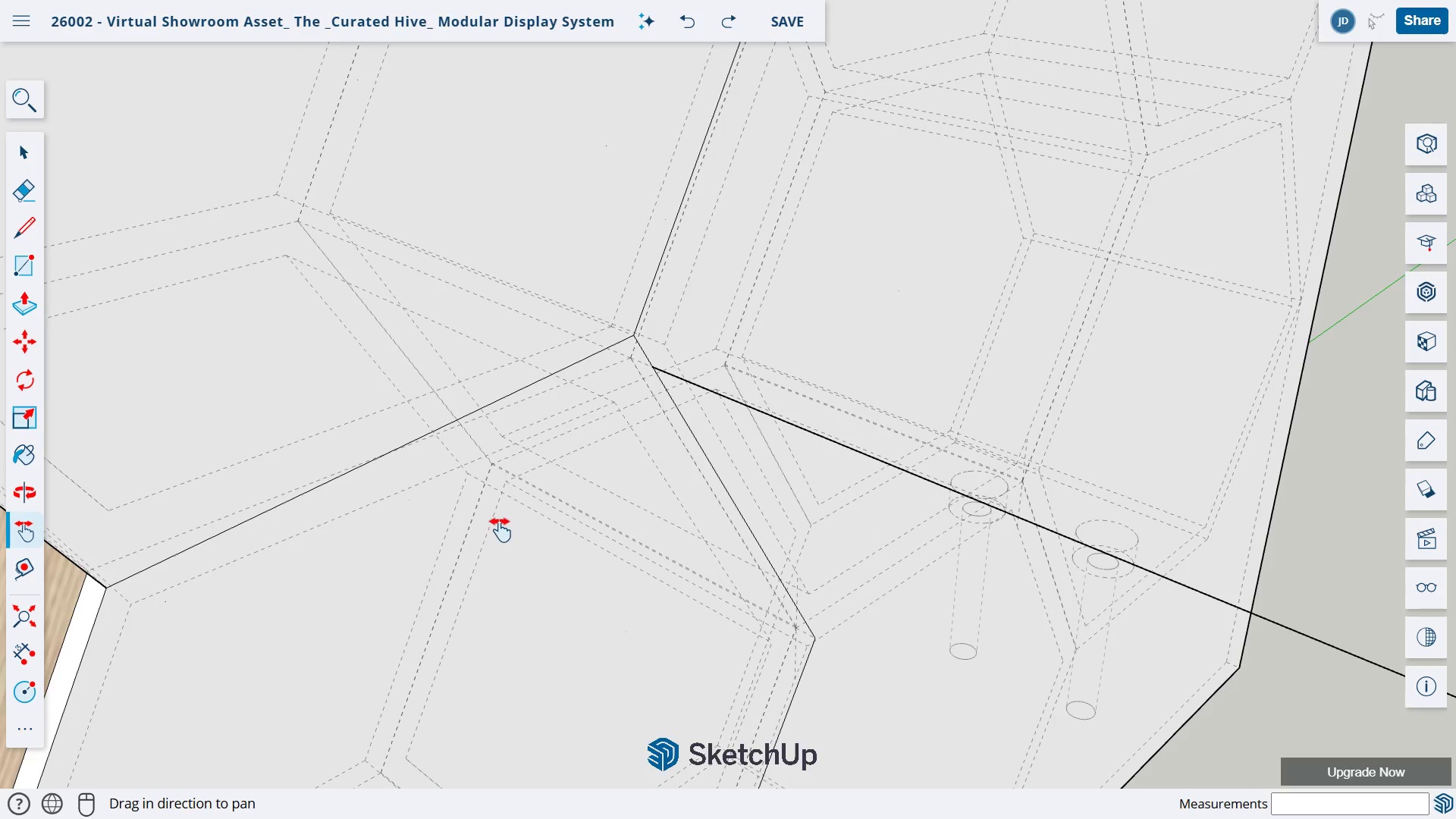 
left_click_drag(start_coordinate=[499, 522], to_coordinate=[470, 530])
 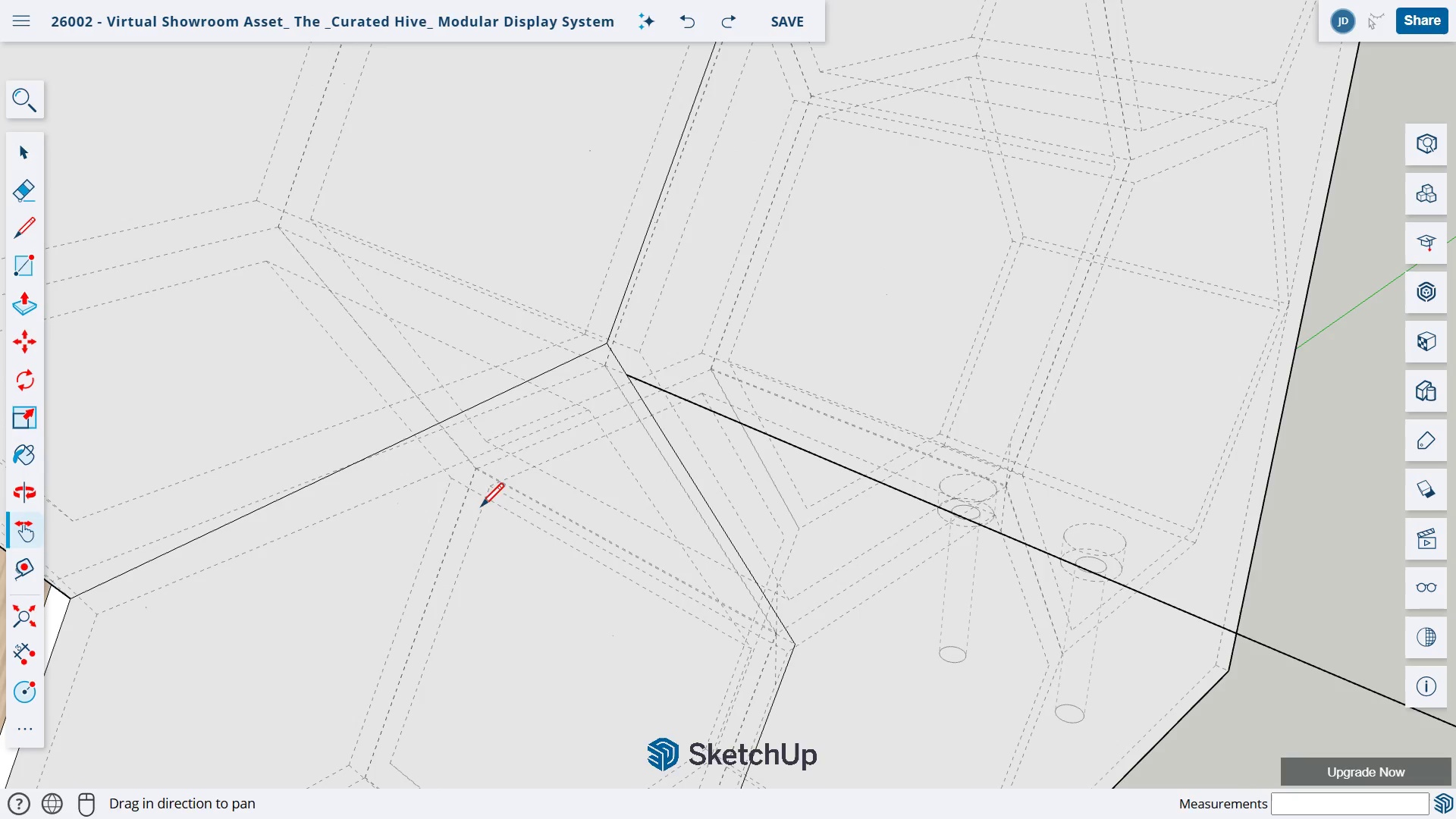 
key(L)
 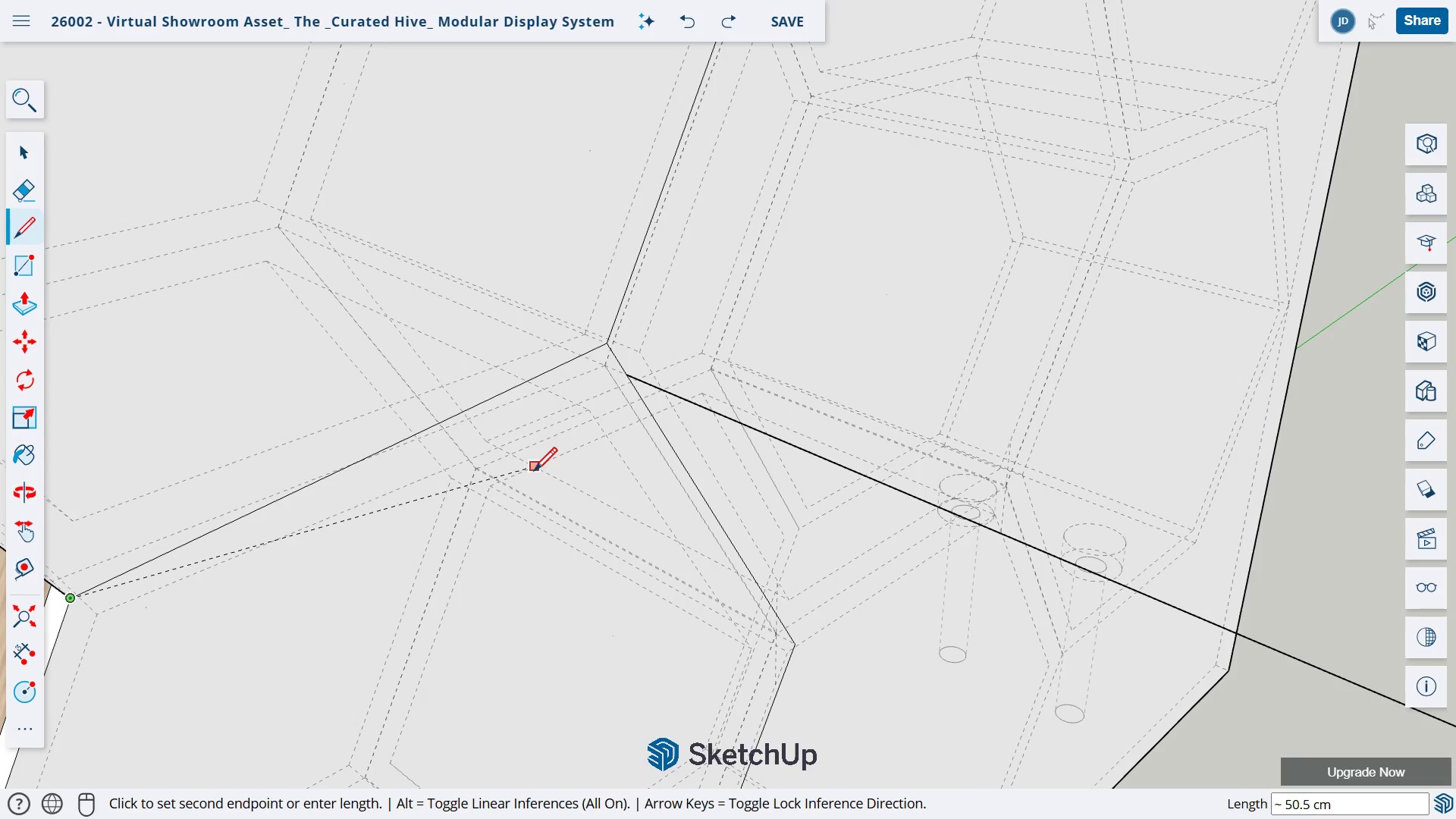 
wait(6.36)
 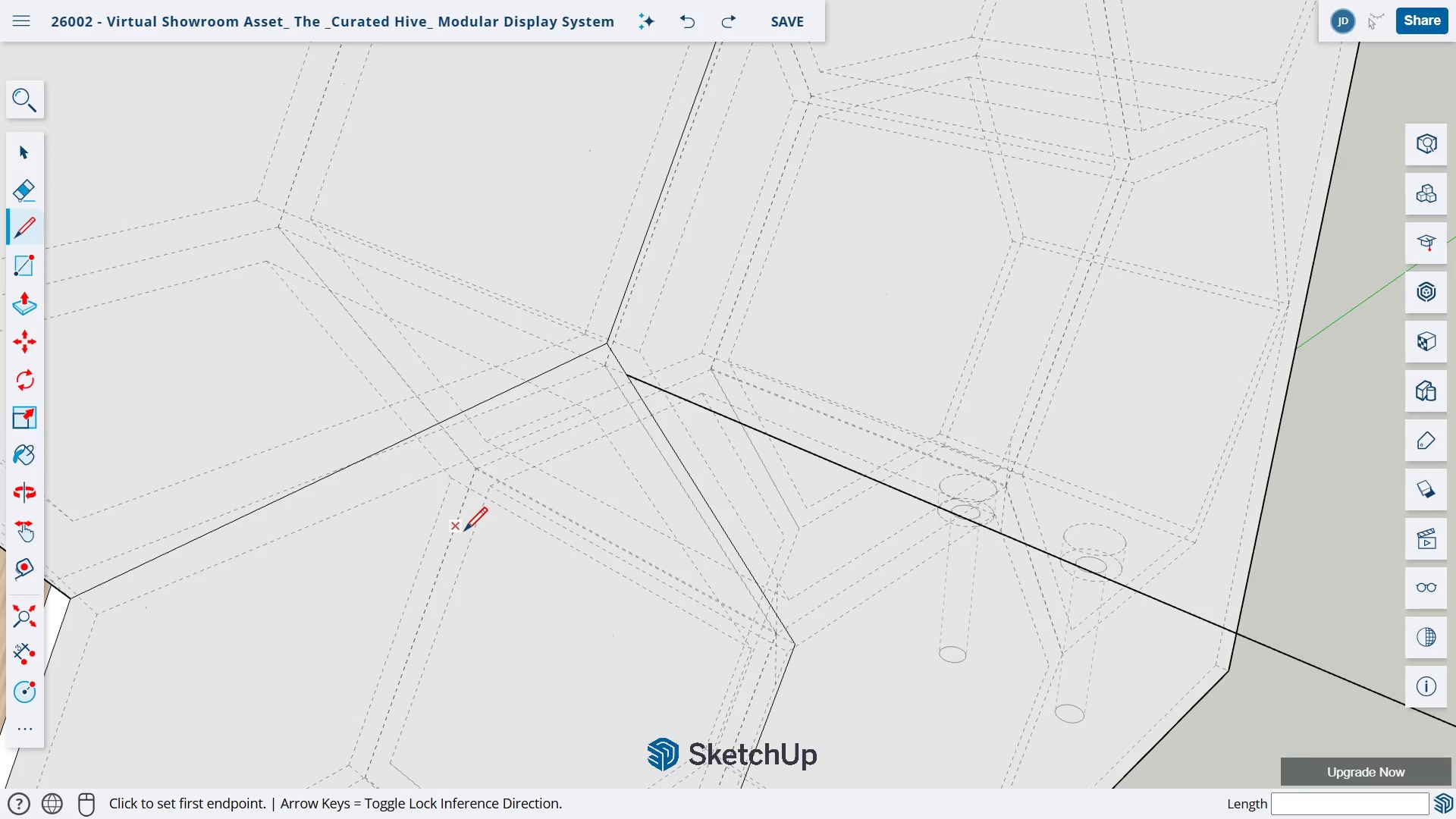 
left_click([625, 377])
 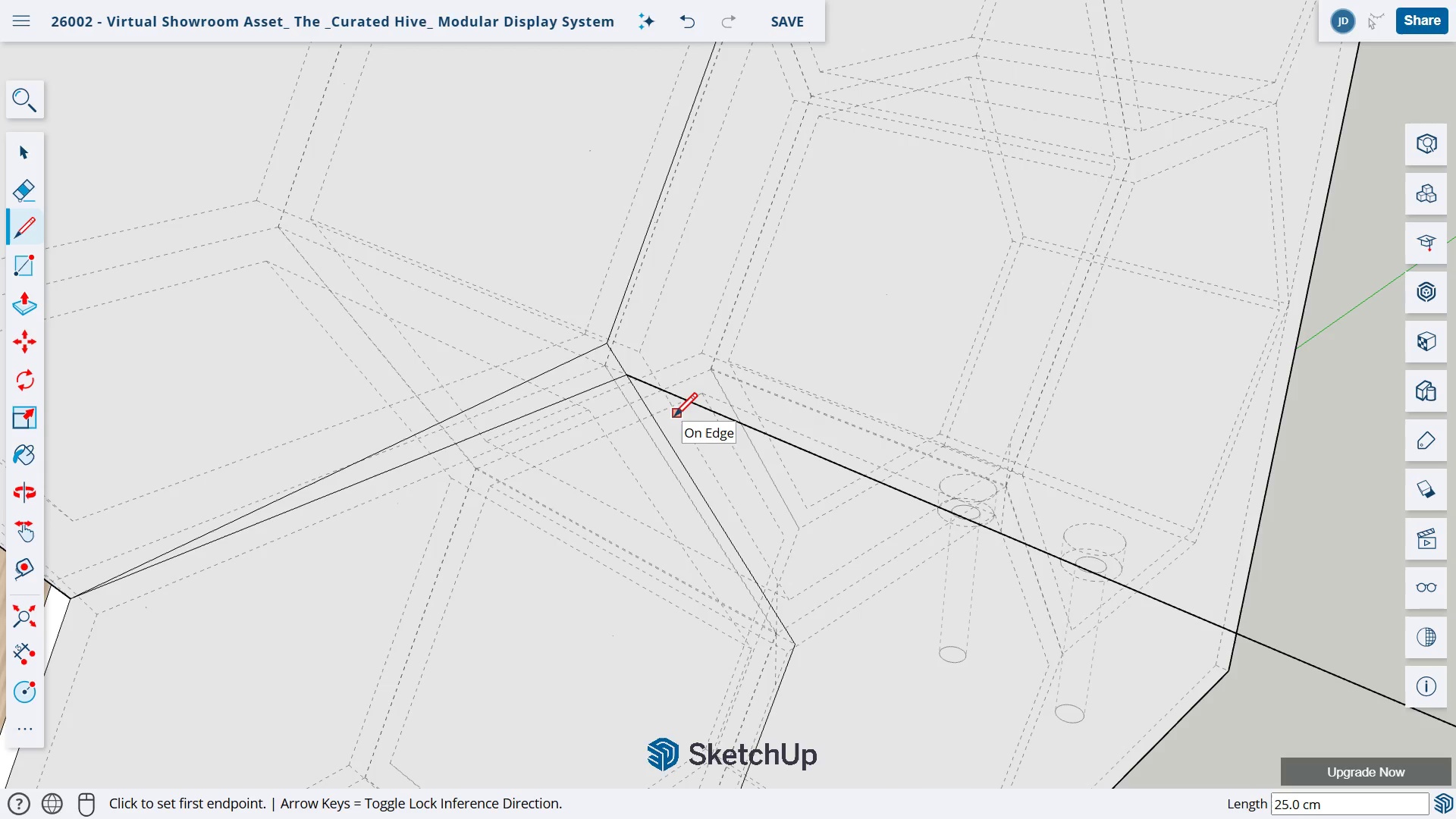 
key(H)
 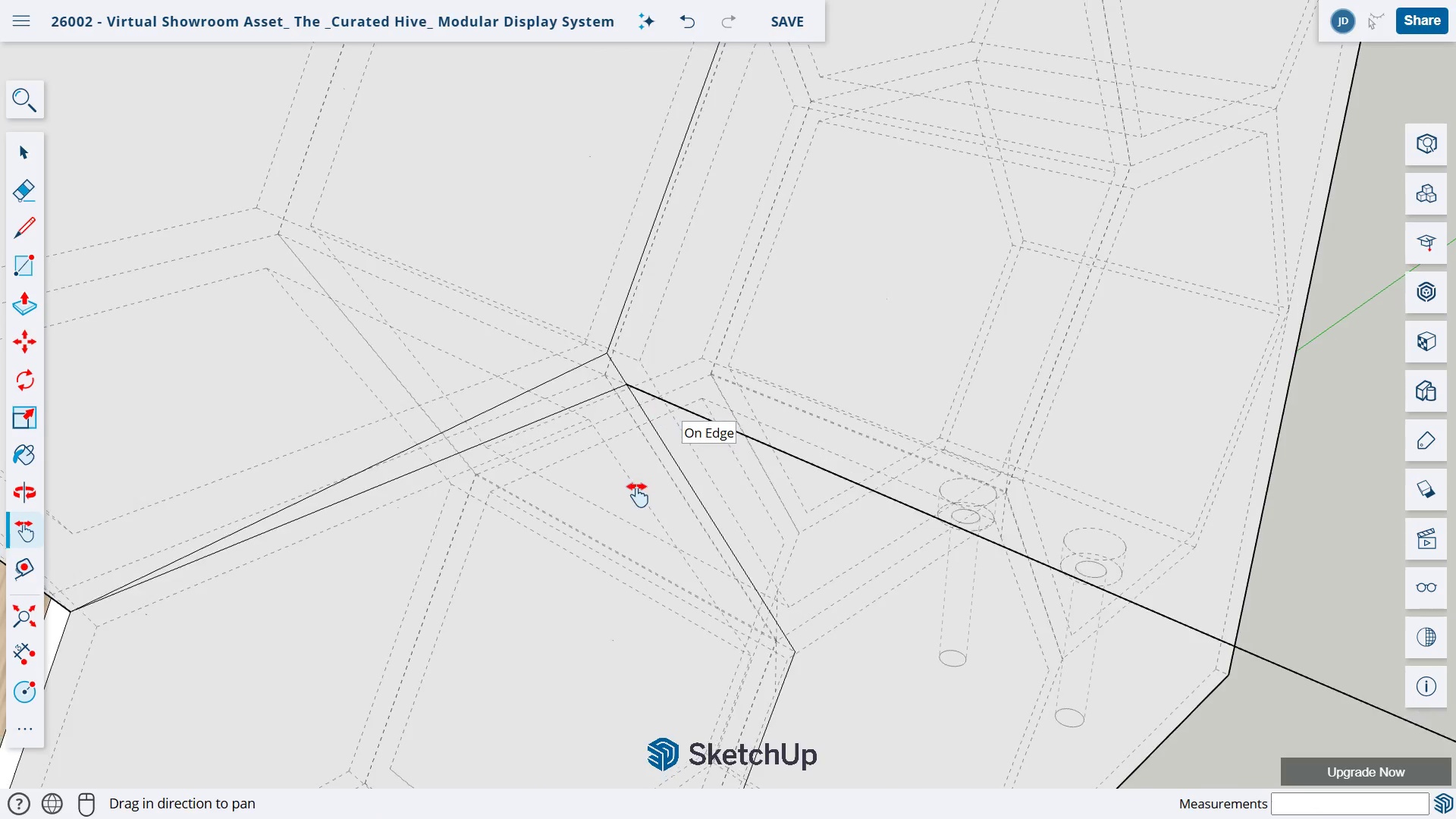 
left_click_drag(start_coordinate=[670, 393], to_coordinate=[563, 705])
 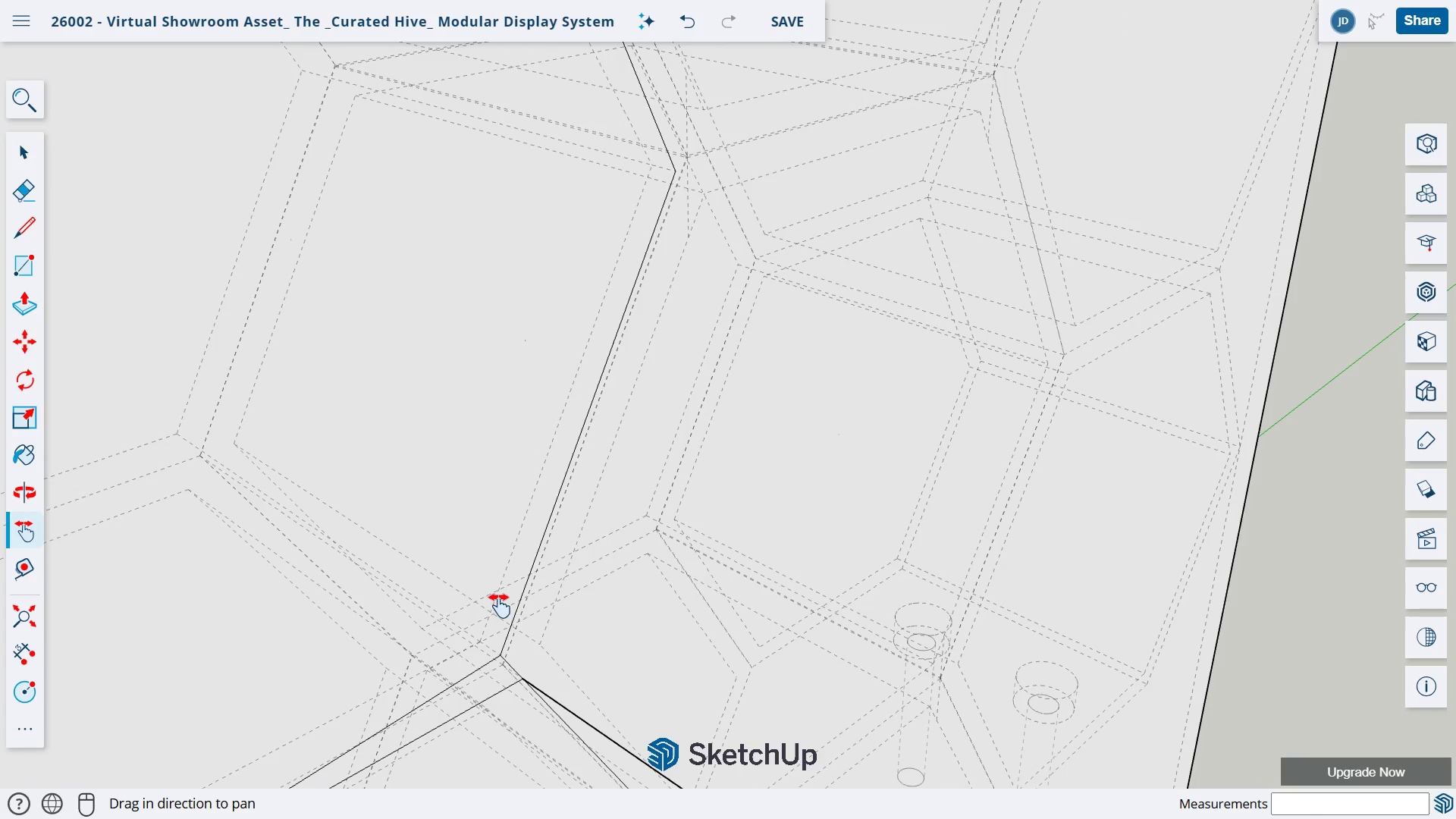 
left_click_drag(start_coordinate=[492, 592], to_coordinate=[595, 596])
 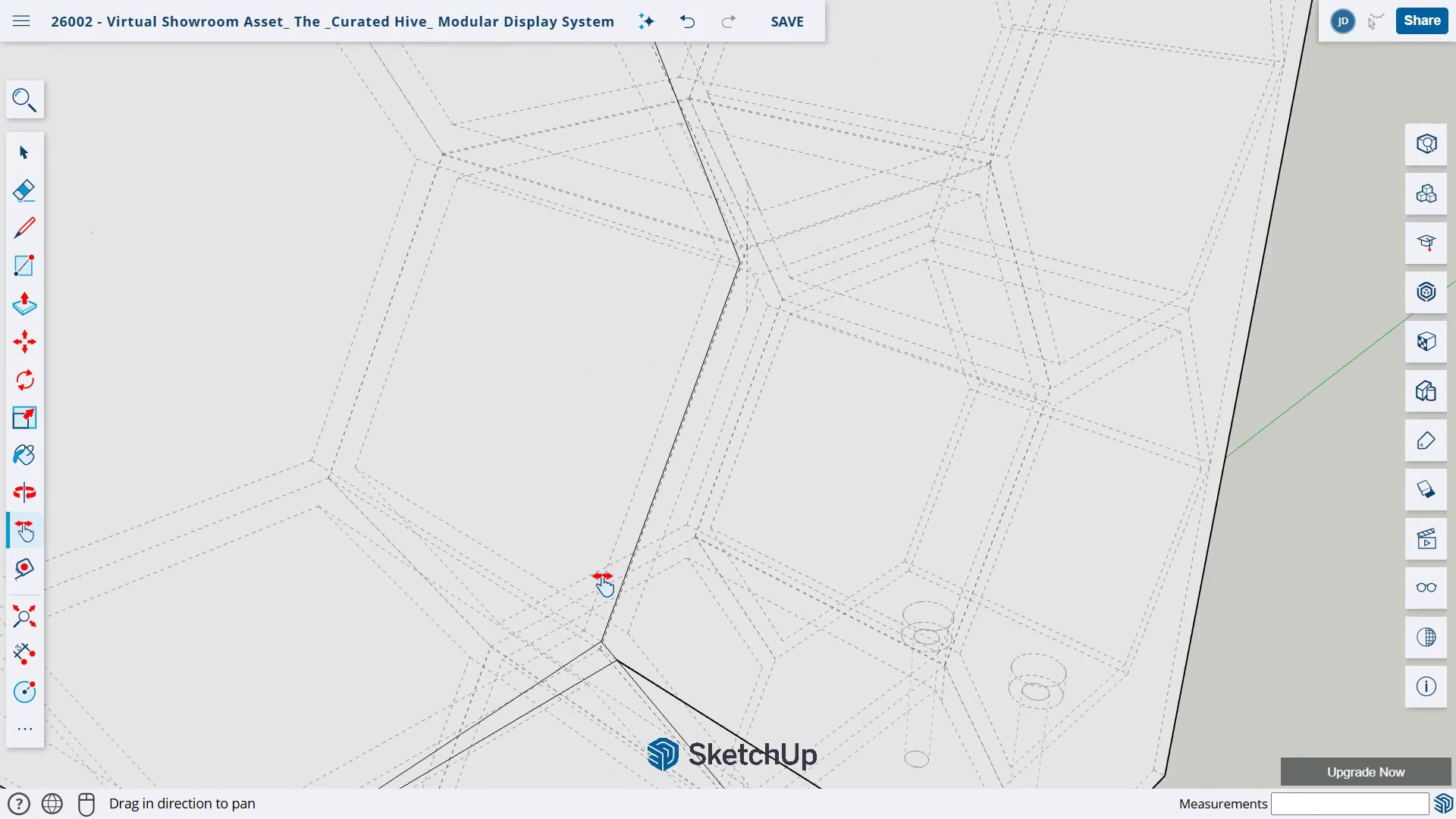 
scroll: coordinate [603, 573], scroll_direction: down, amount: 6.0
 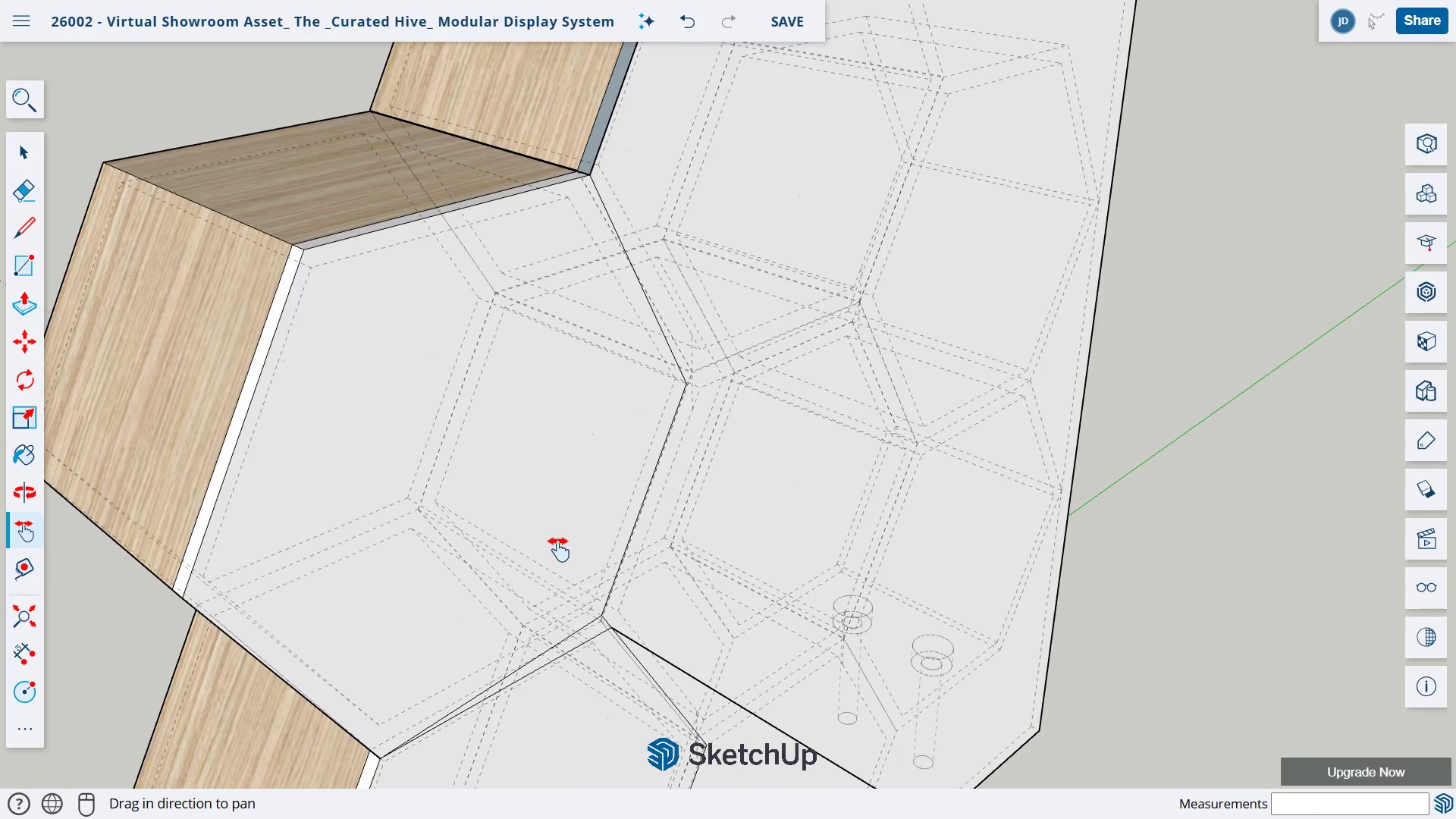 
key(H)
 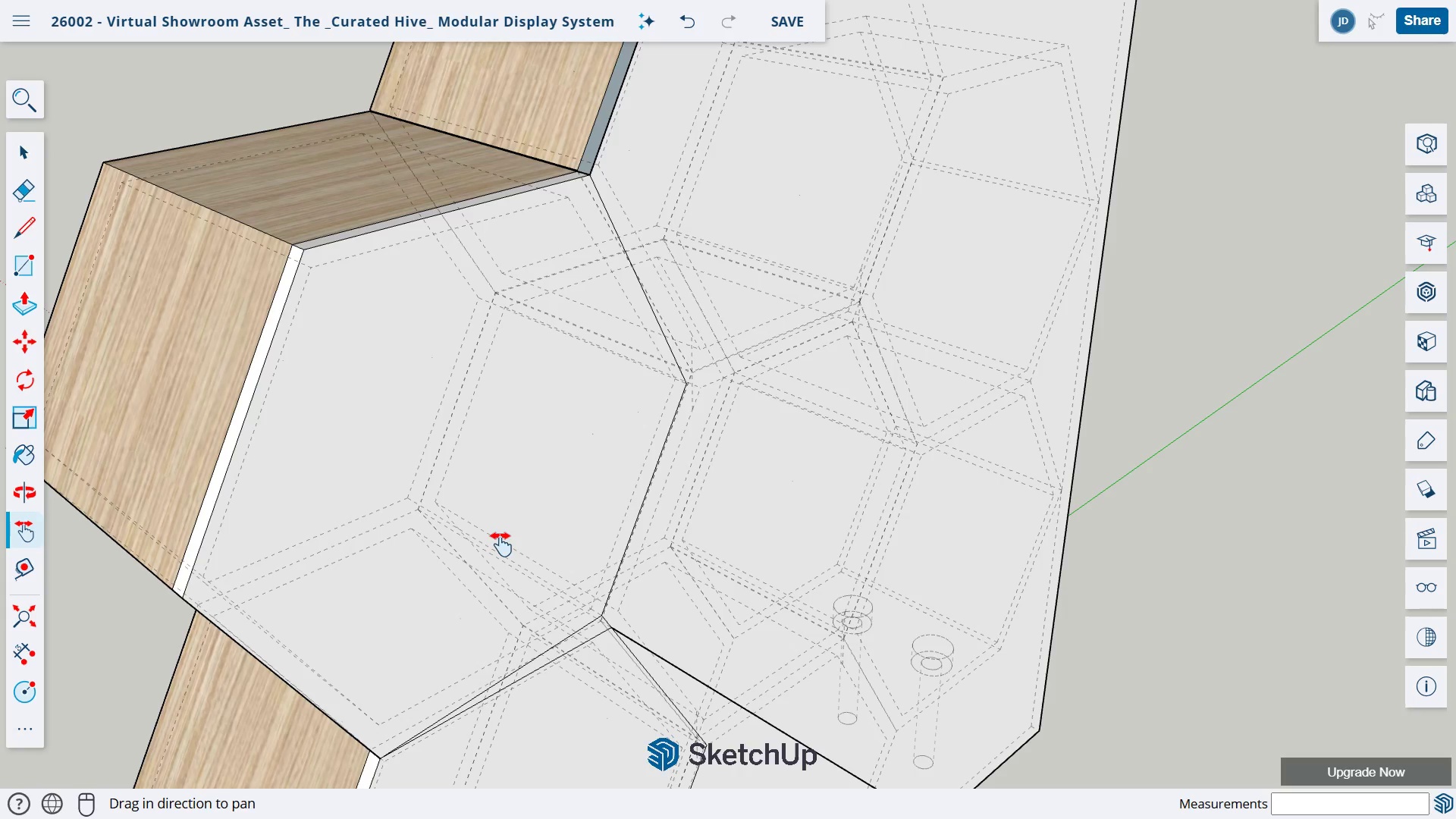 
key(O)
 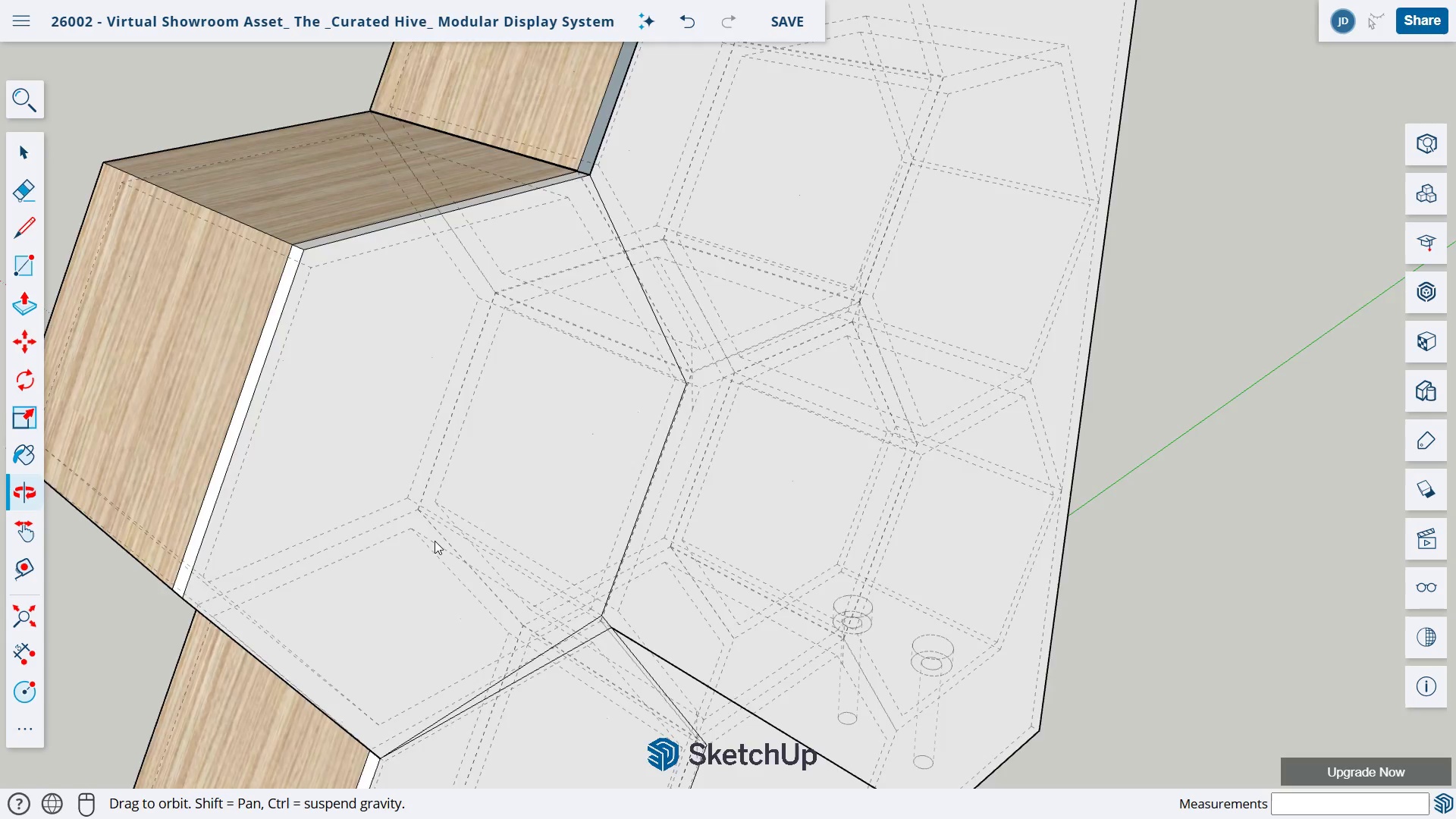 
left_click_drag(start_coordinate=[432, 541], to_coordinate=[1017, 566])
 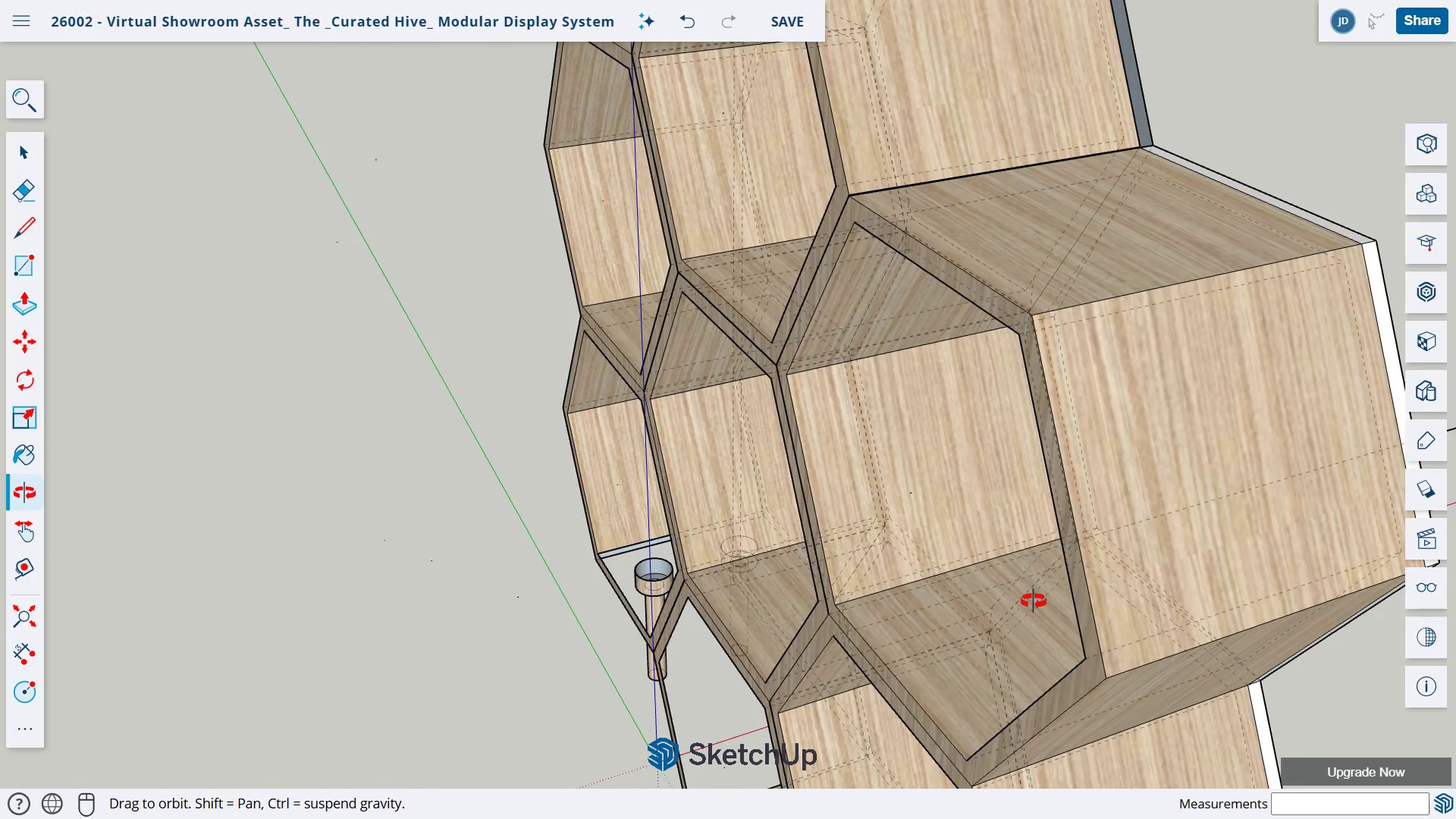 
key(L)
 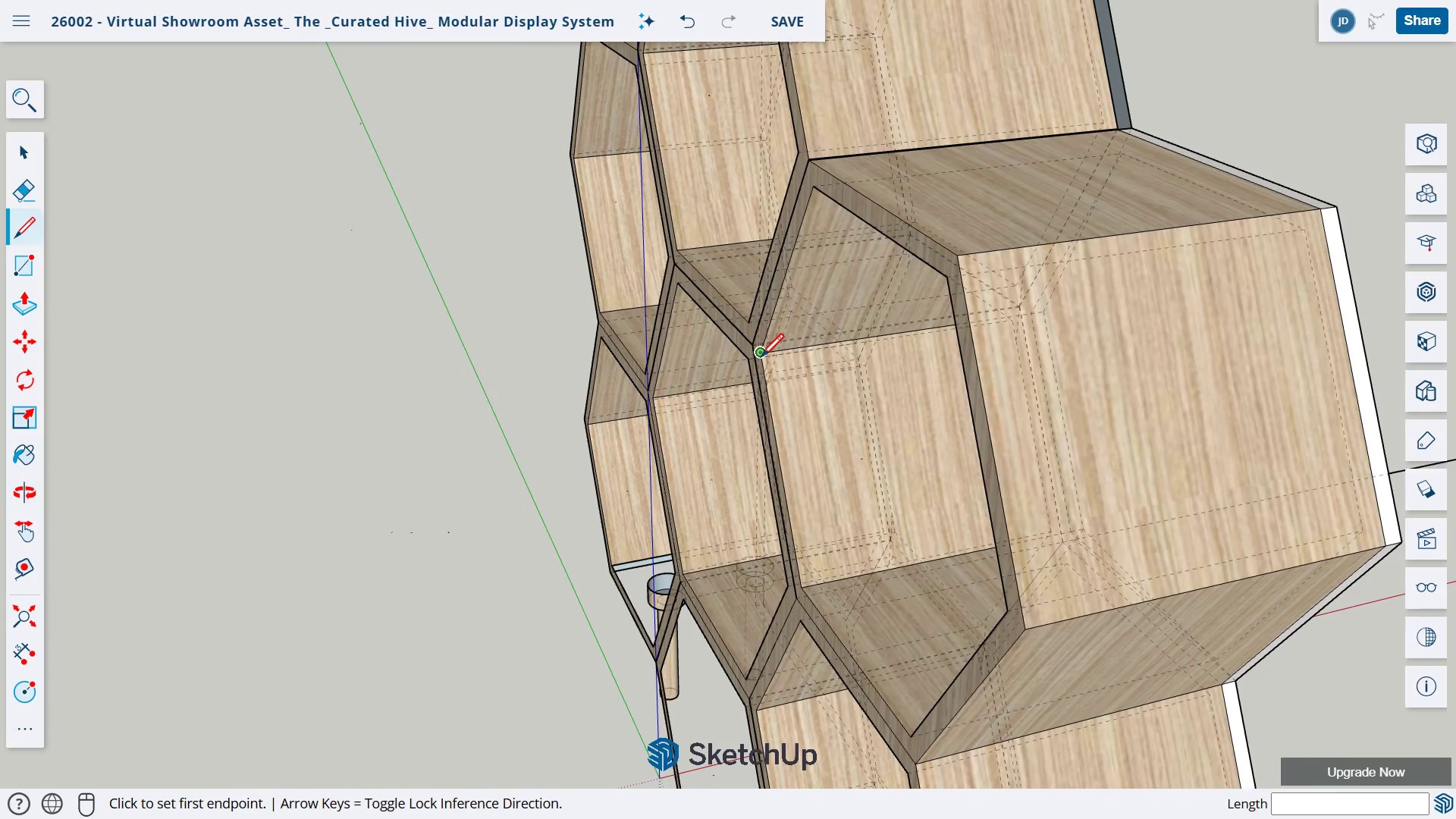 
left_click_drag(start_coordinate=[751, 346], to_coordinate=[775, 344])
 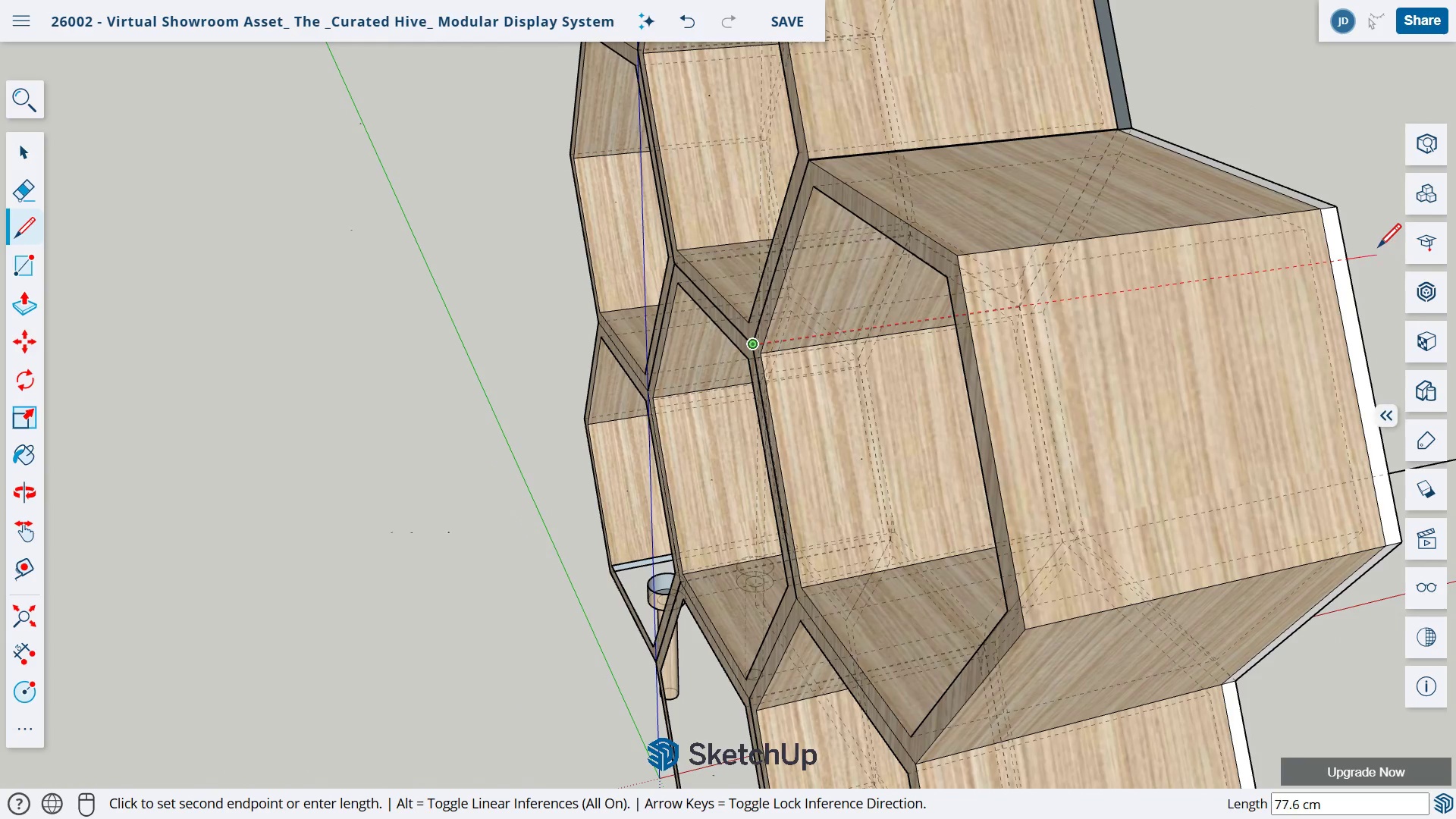 
left_click([1376, 248])
 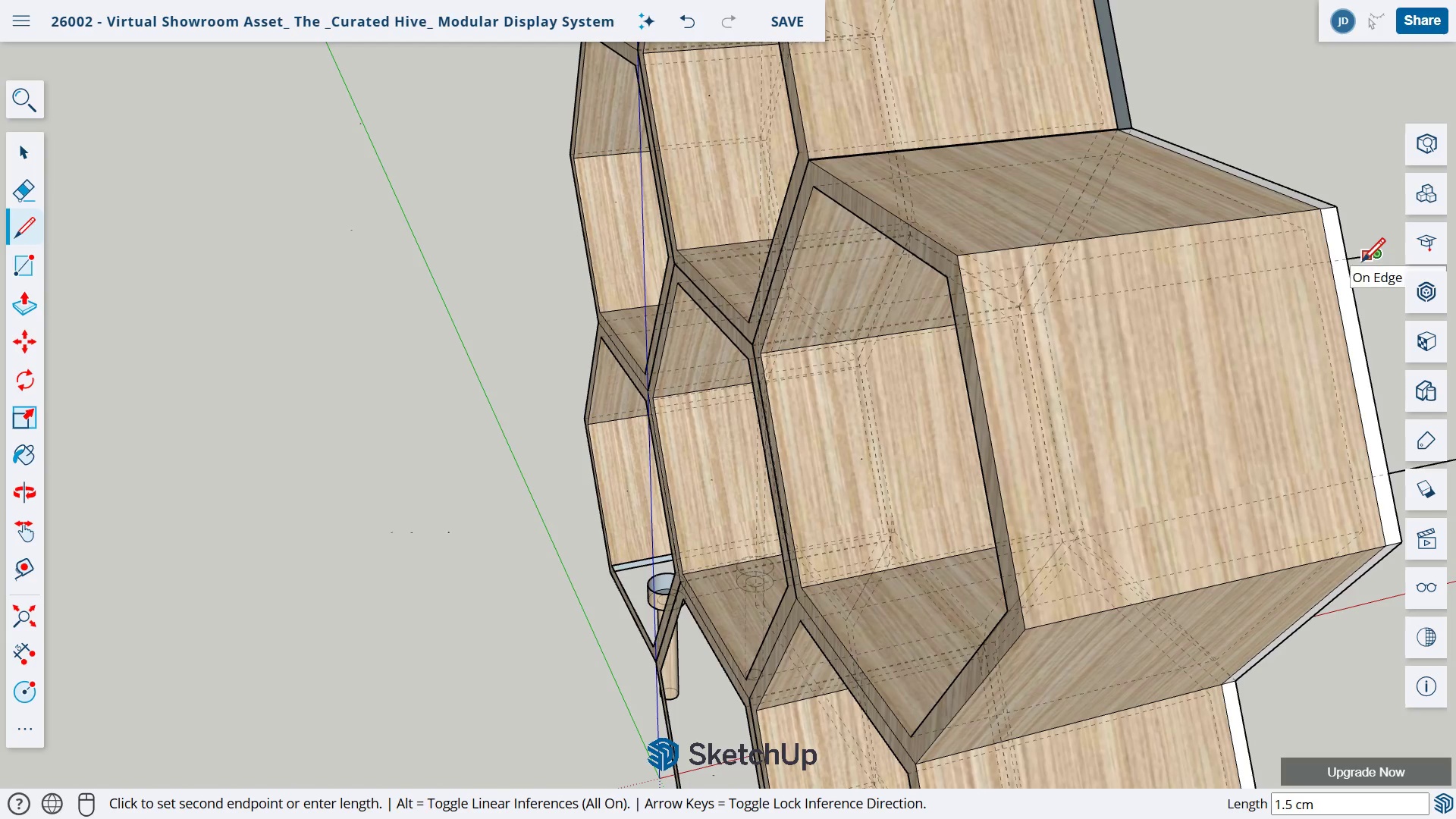 
key(Escape)
 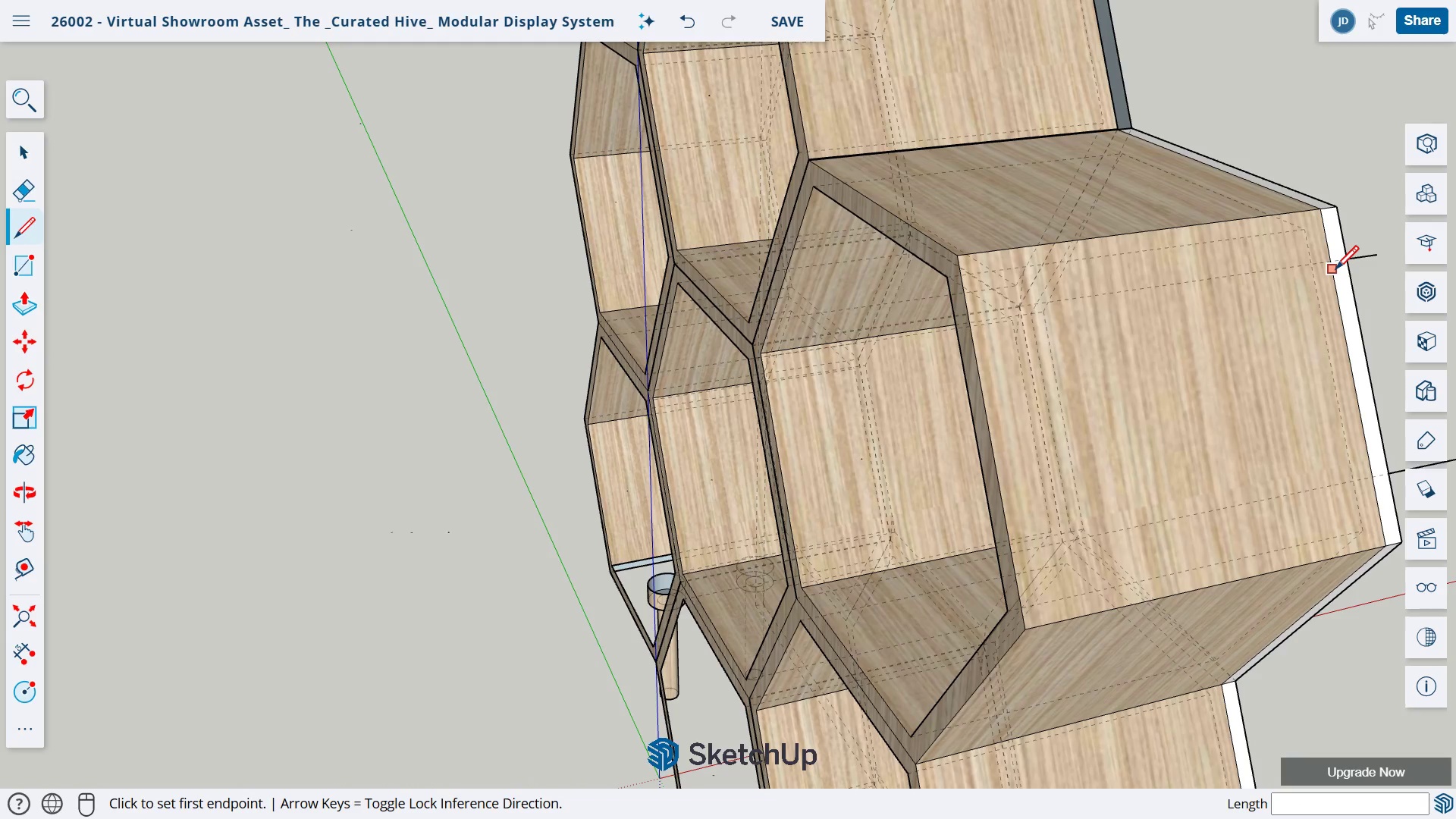 
key(O)
 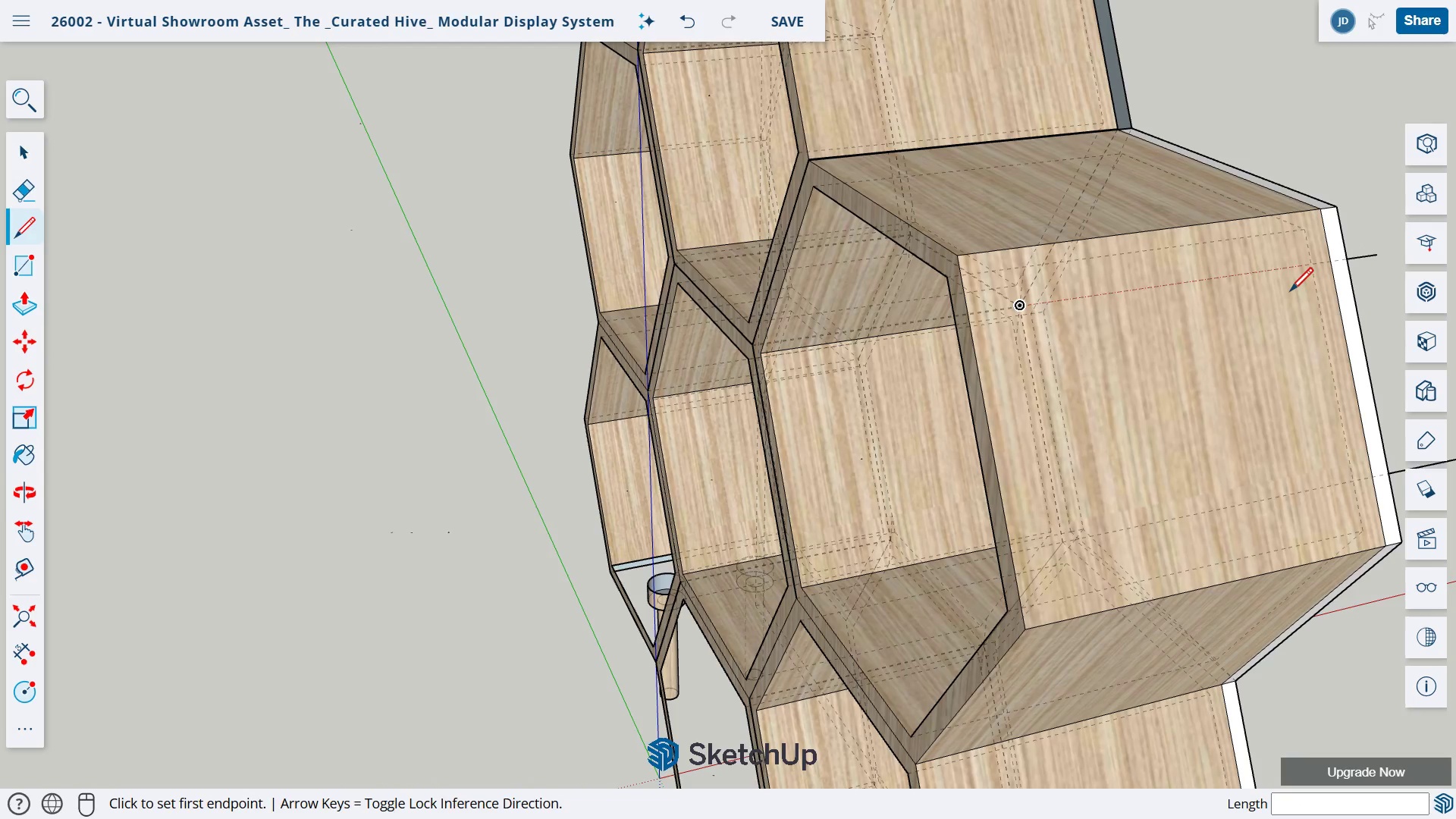 
left_click_drag(start_coordinate=[1249, 422], to_coordinate=[522, 390])
 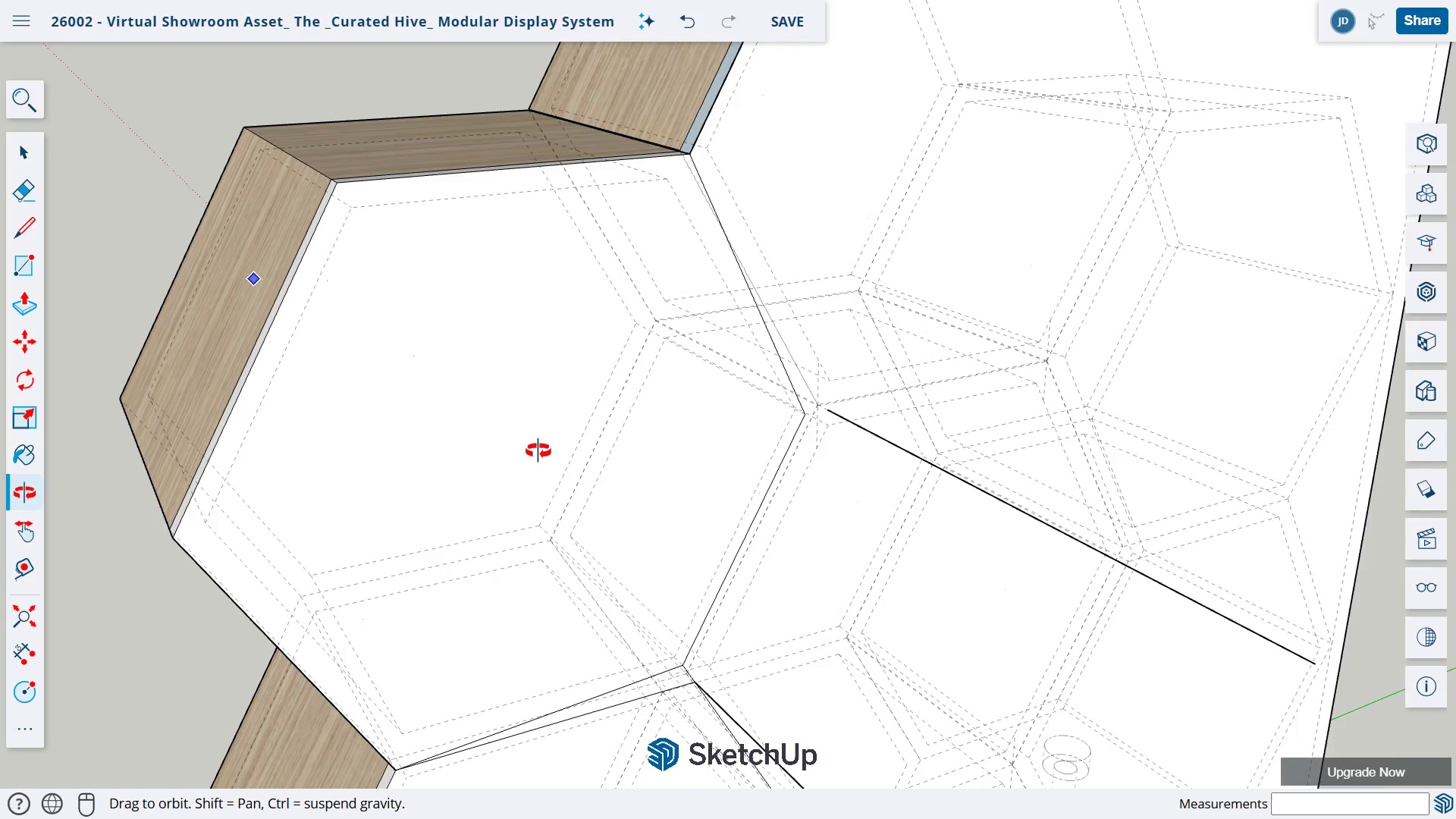 
scroll: coordinate [538, 448], scroll_direction: up, amount: 3.0
 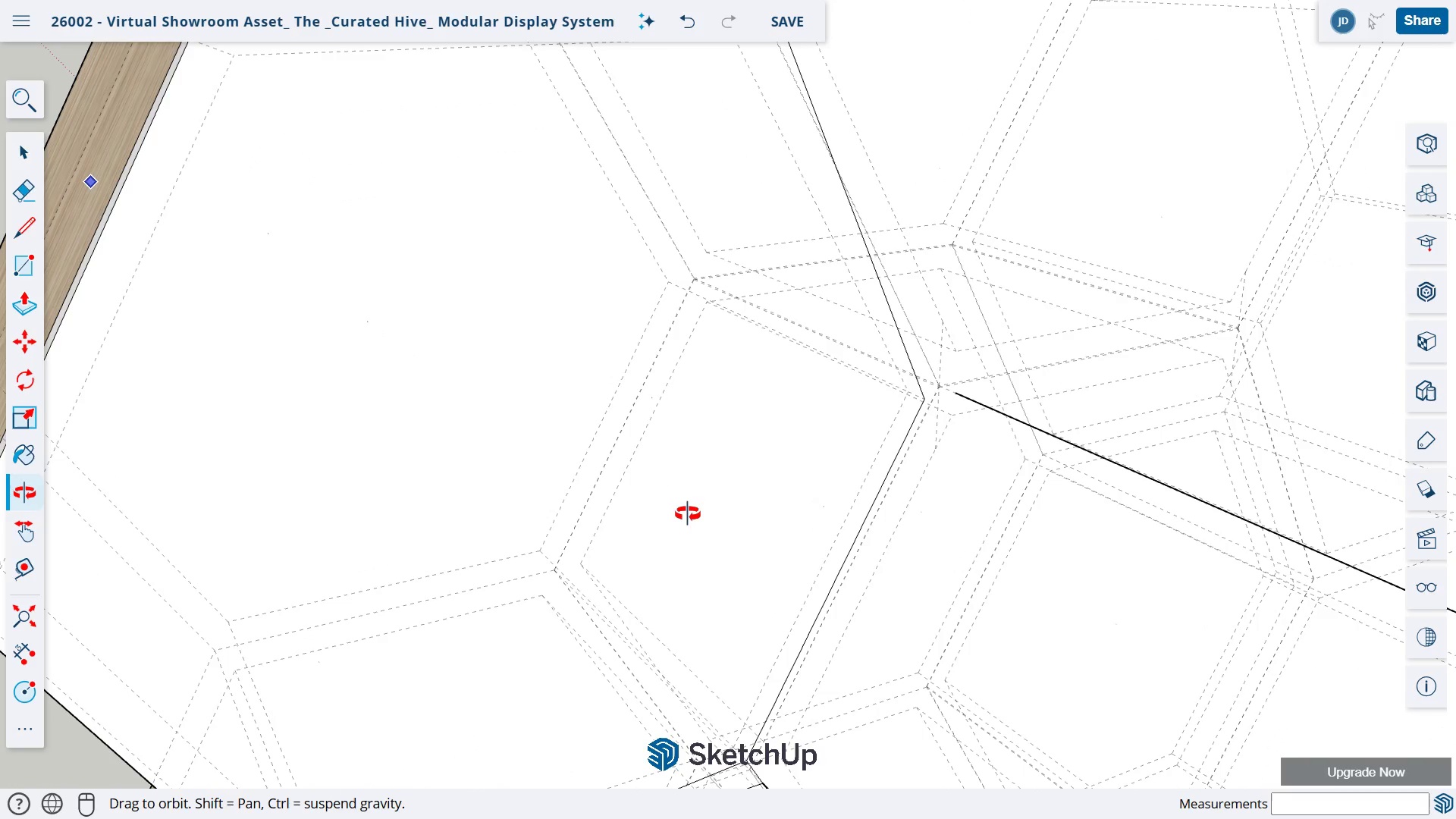 
type(hl)
 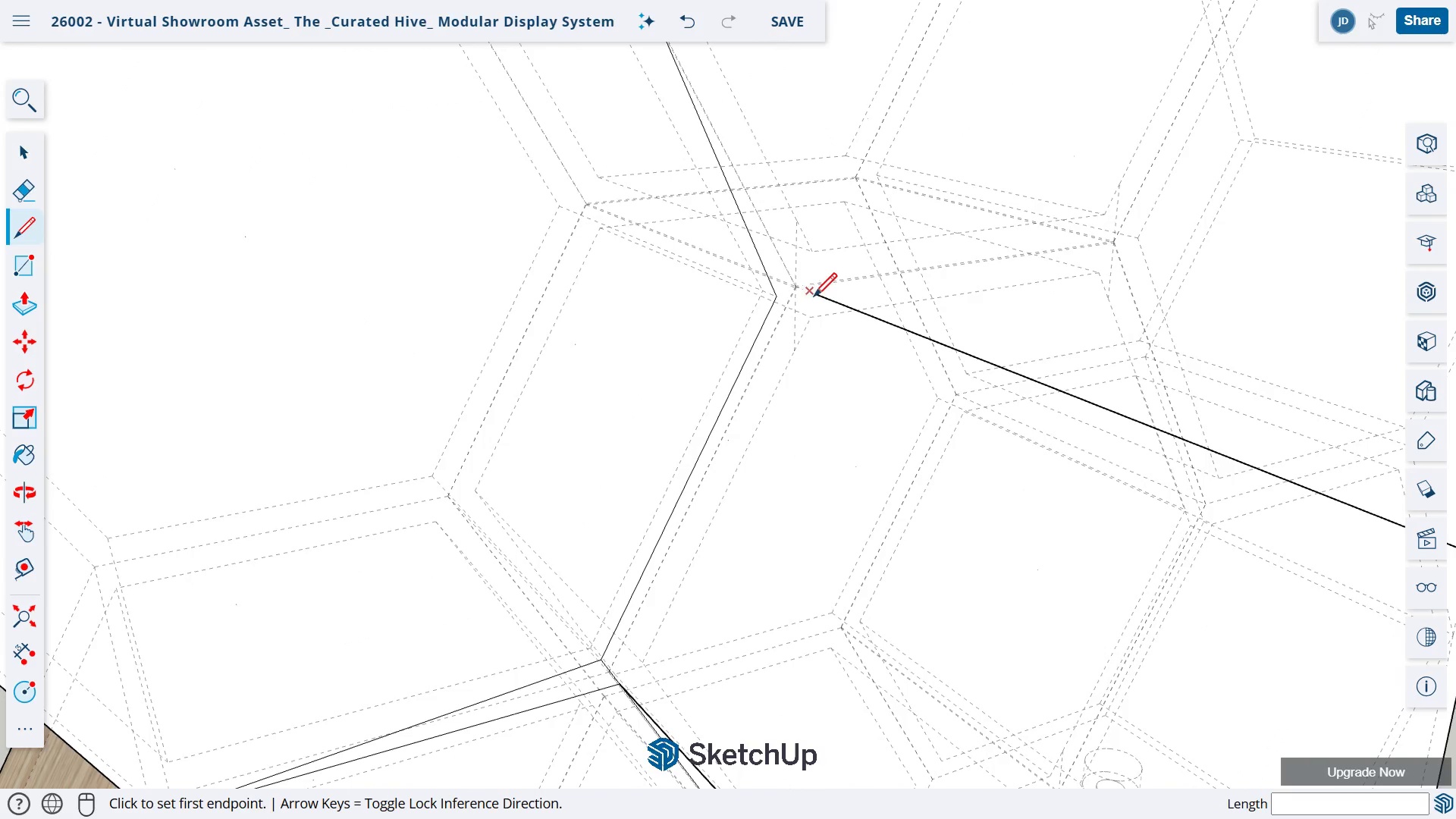 
left_click_drag(start_coordinate=[683, 522], to_coordinate=[522, 410])
 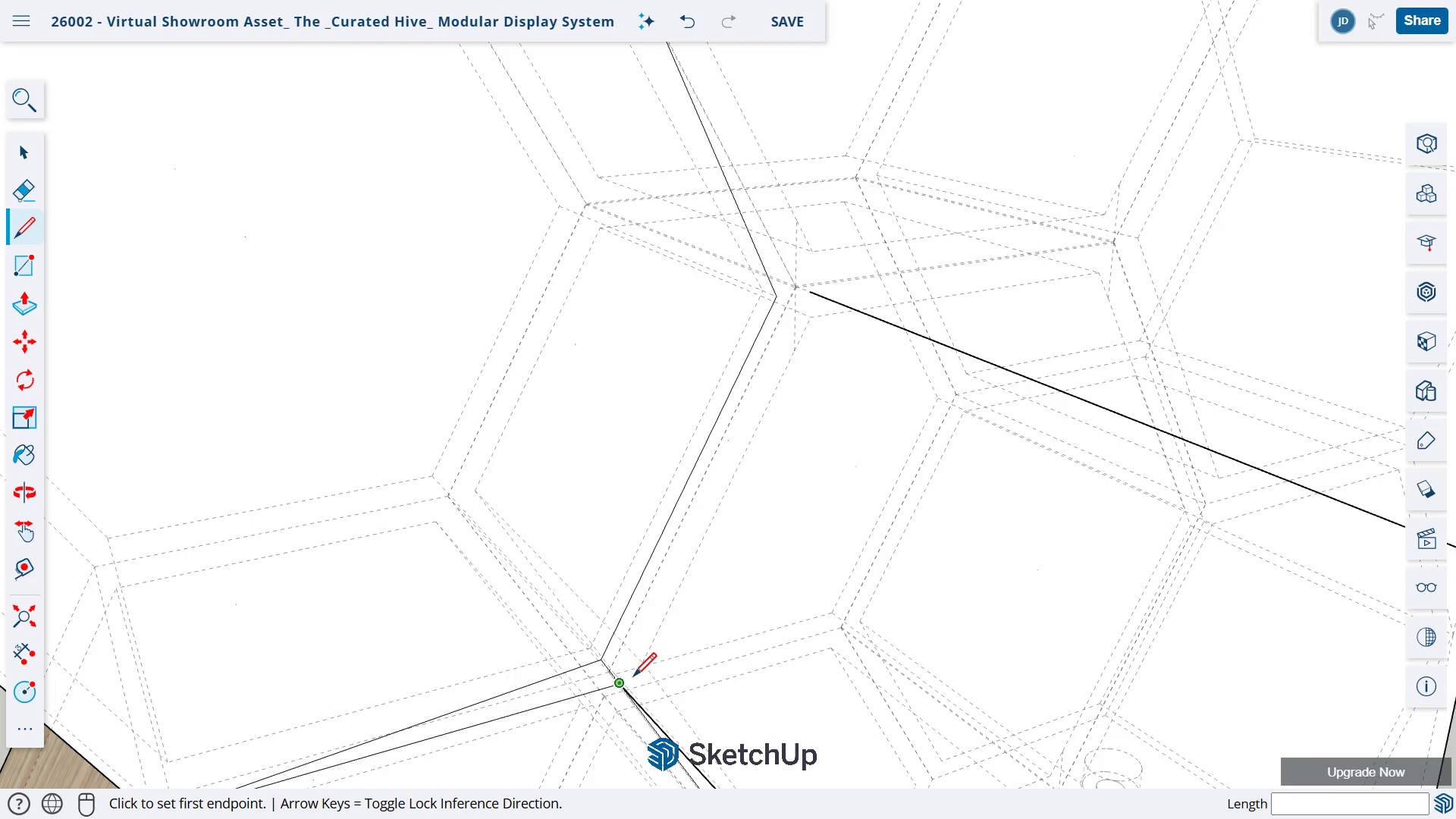 
key(H)
 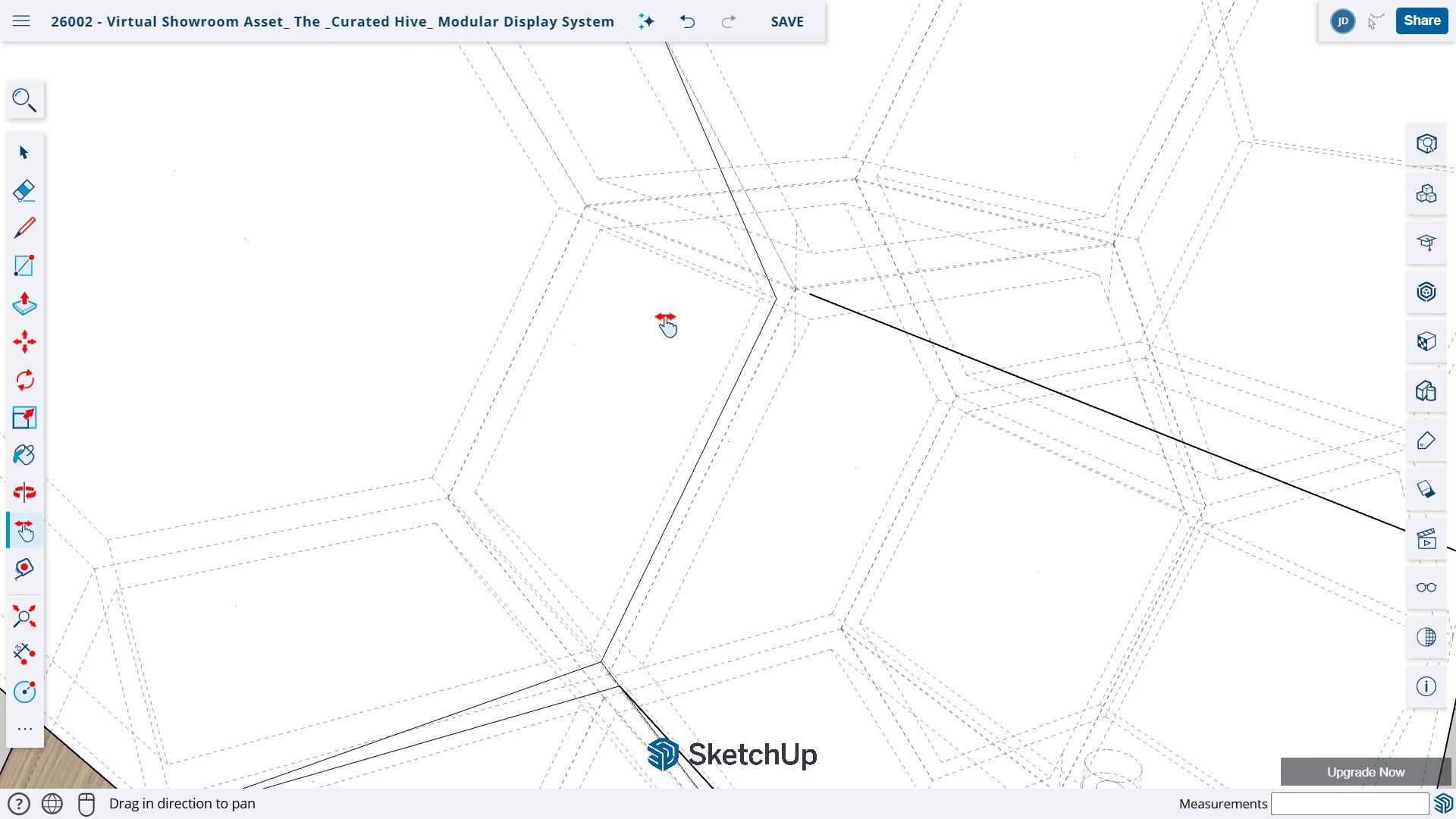 
left_click_drag(start_coordinate=[665, 287], to_coordinate=[673, 588])
 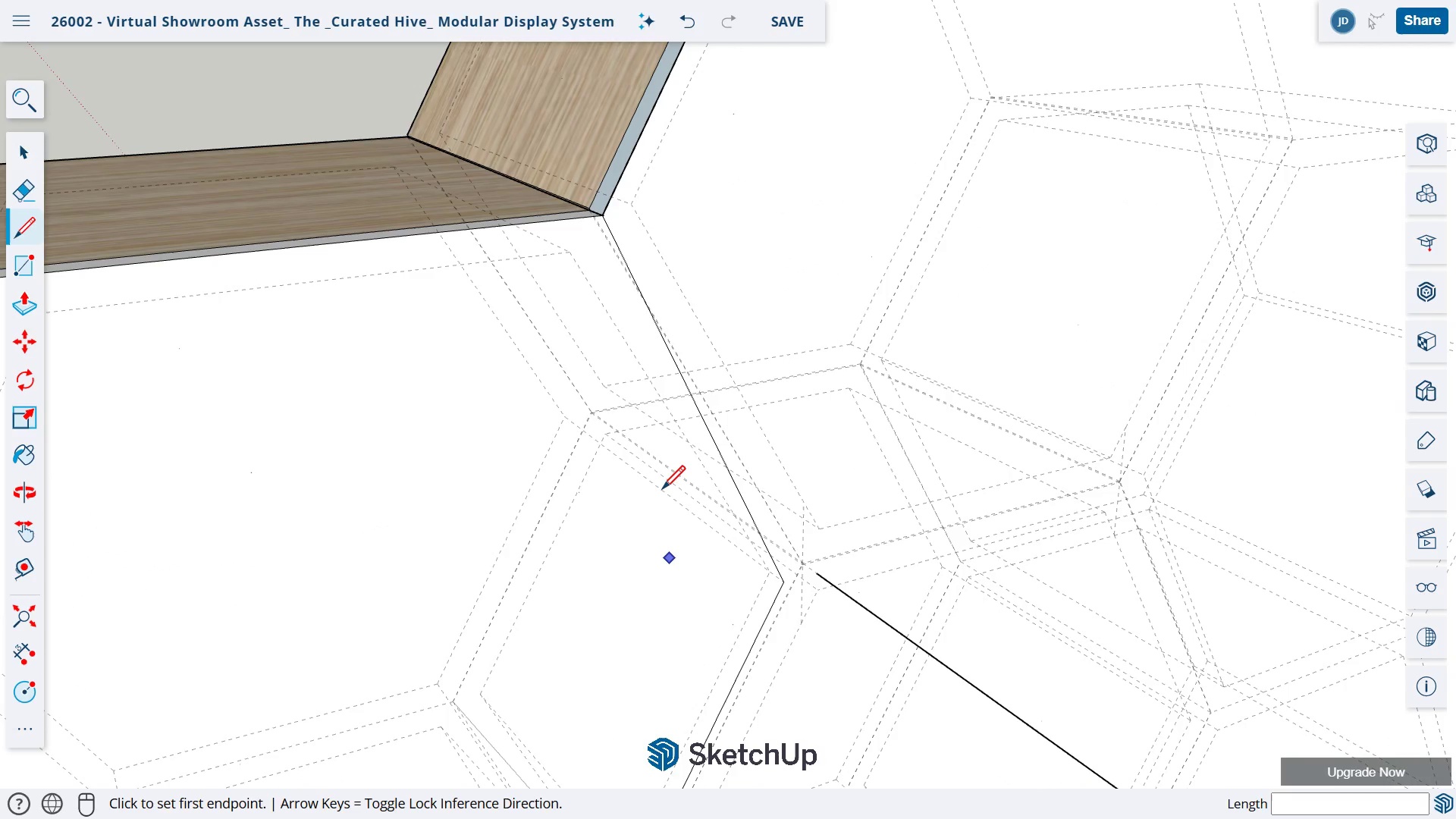 
key(L)
 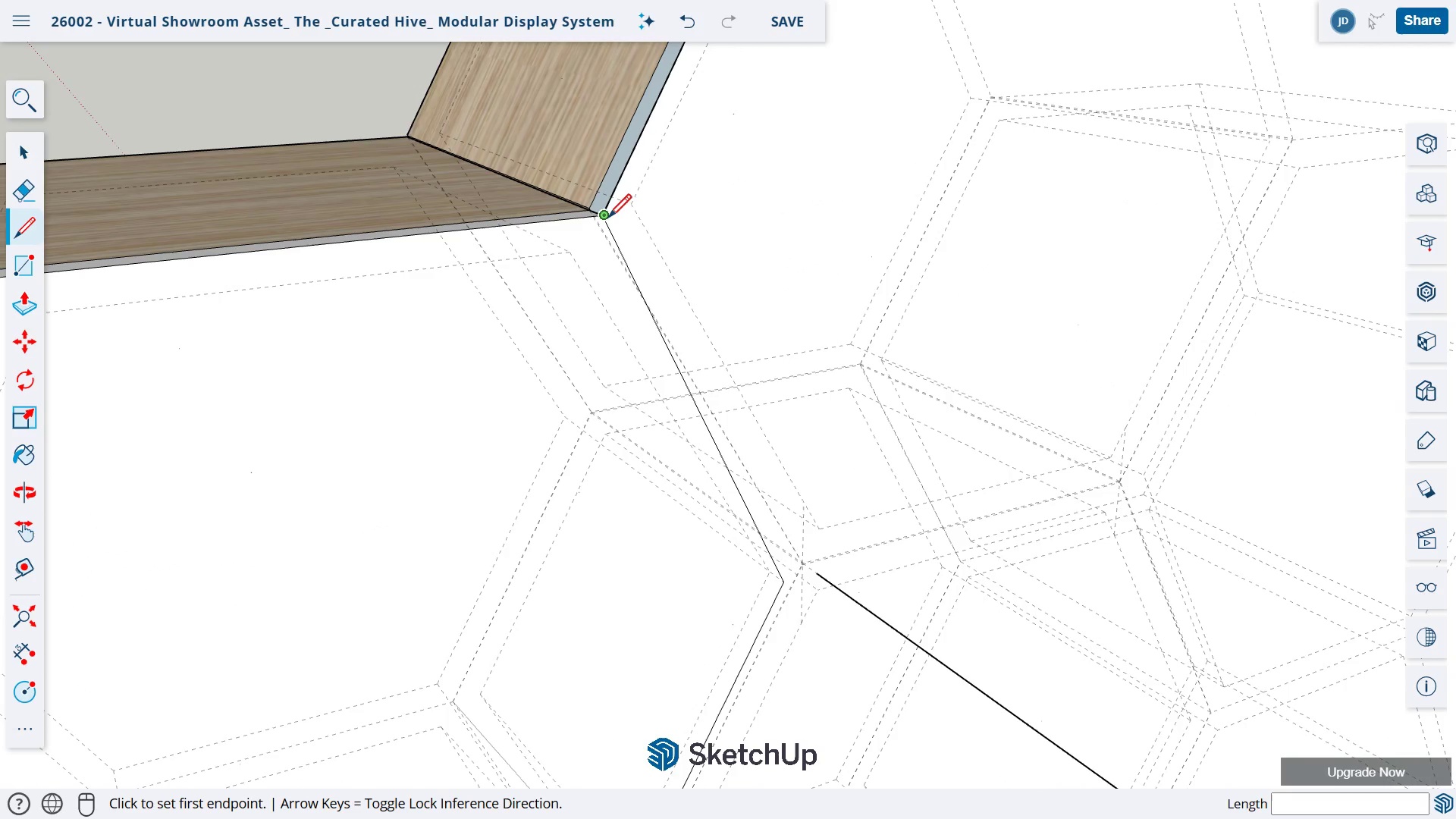 
left_click([607, 218])
 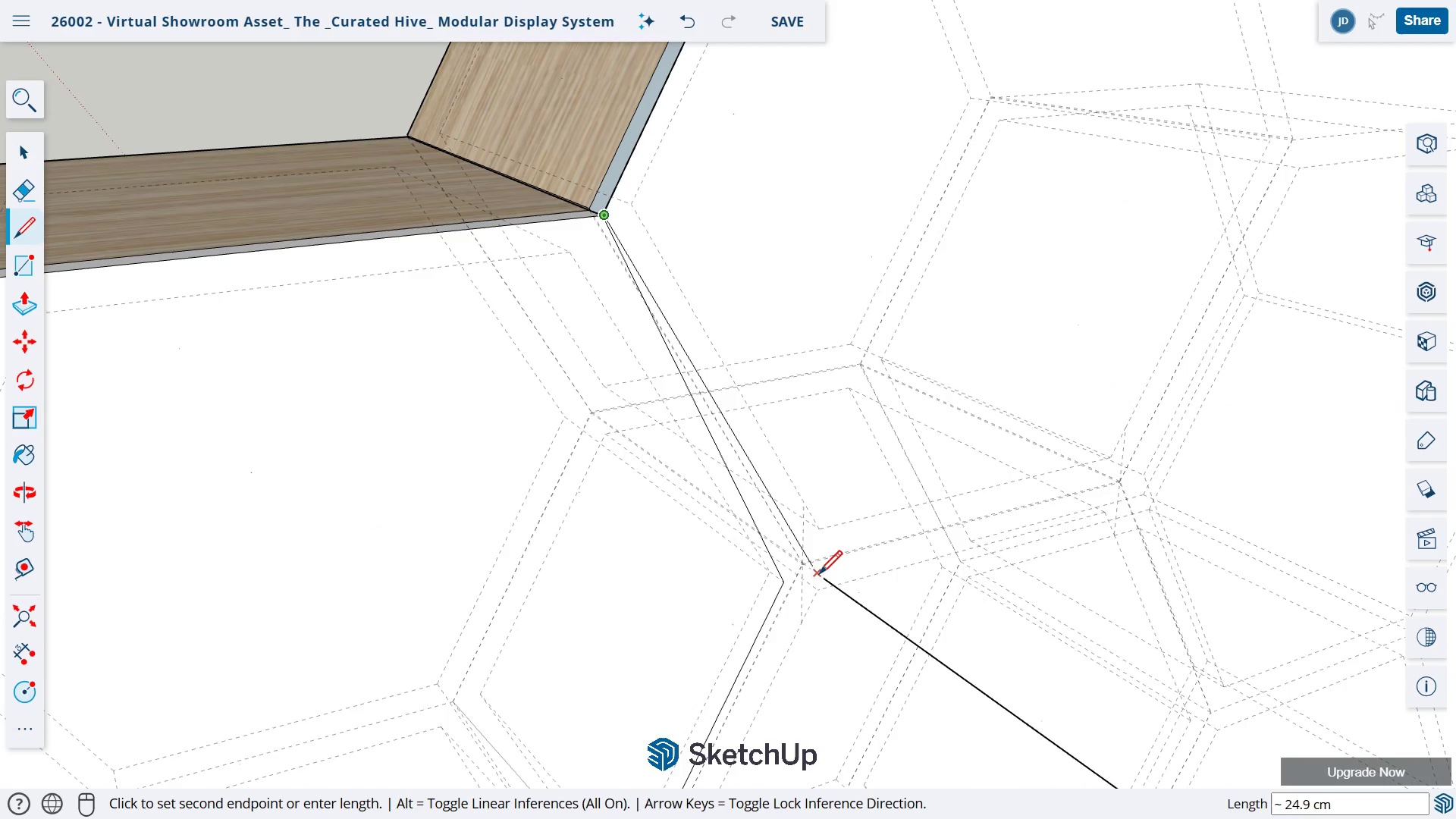 
left_click([817, 575])
 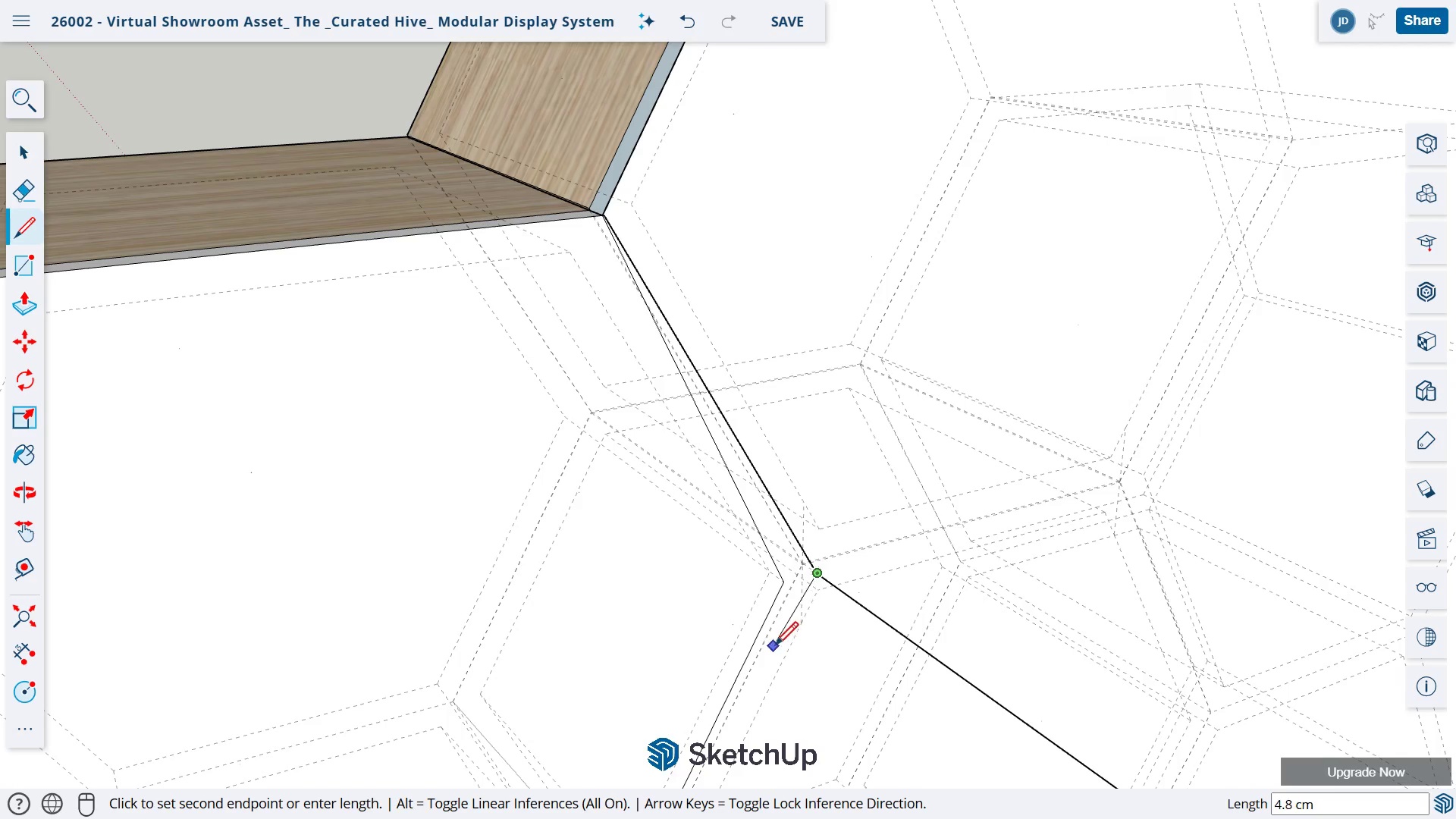 
type(hl)
 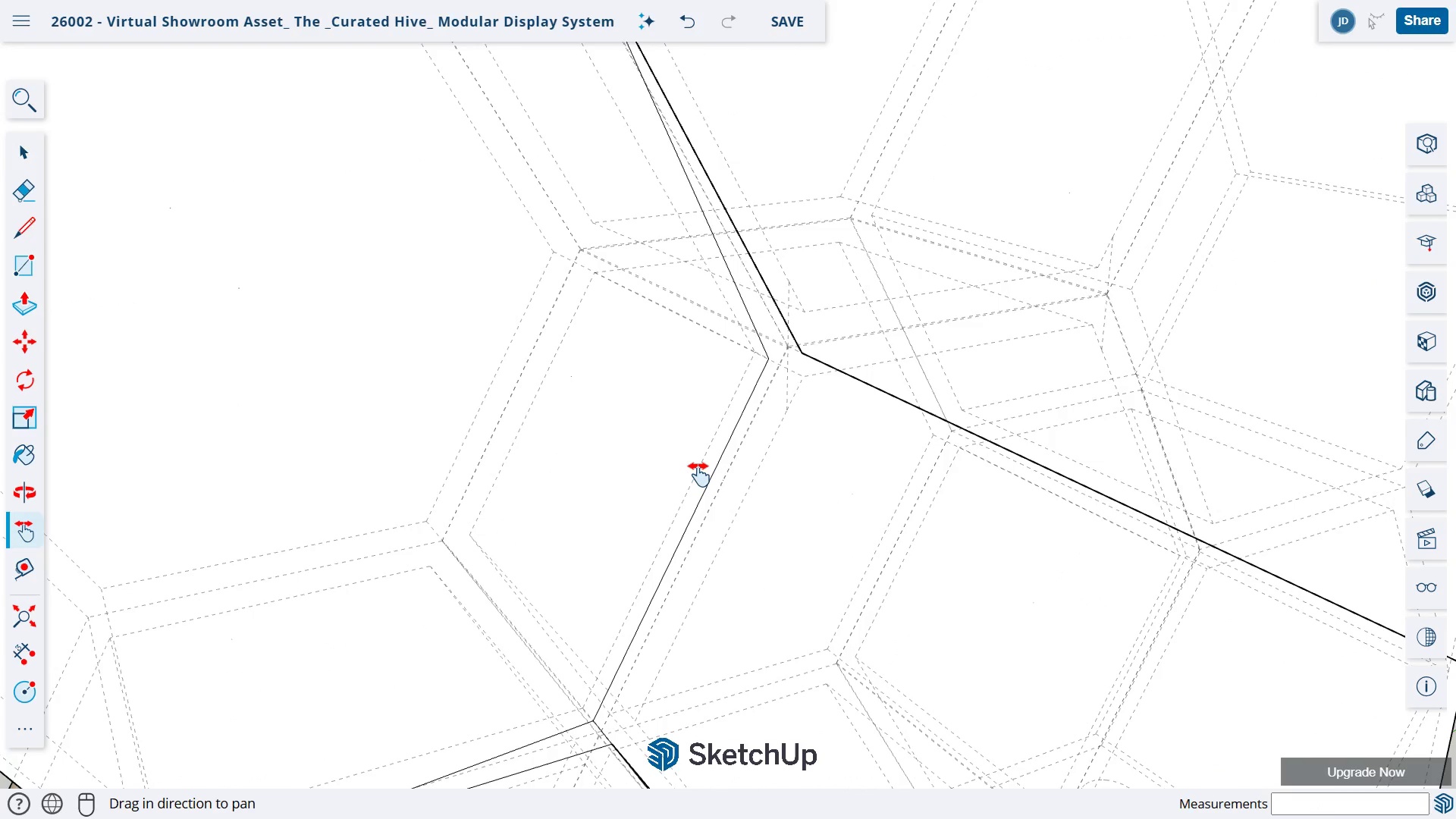 
left_click_drag(start_coordinate=[720, 668], to_coordinate=[717, 362])
 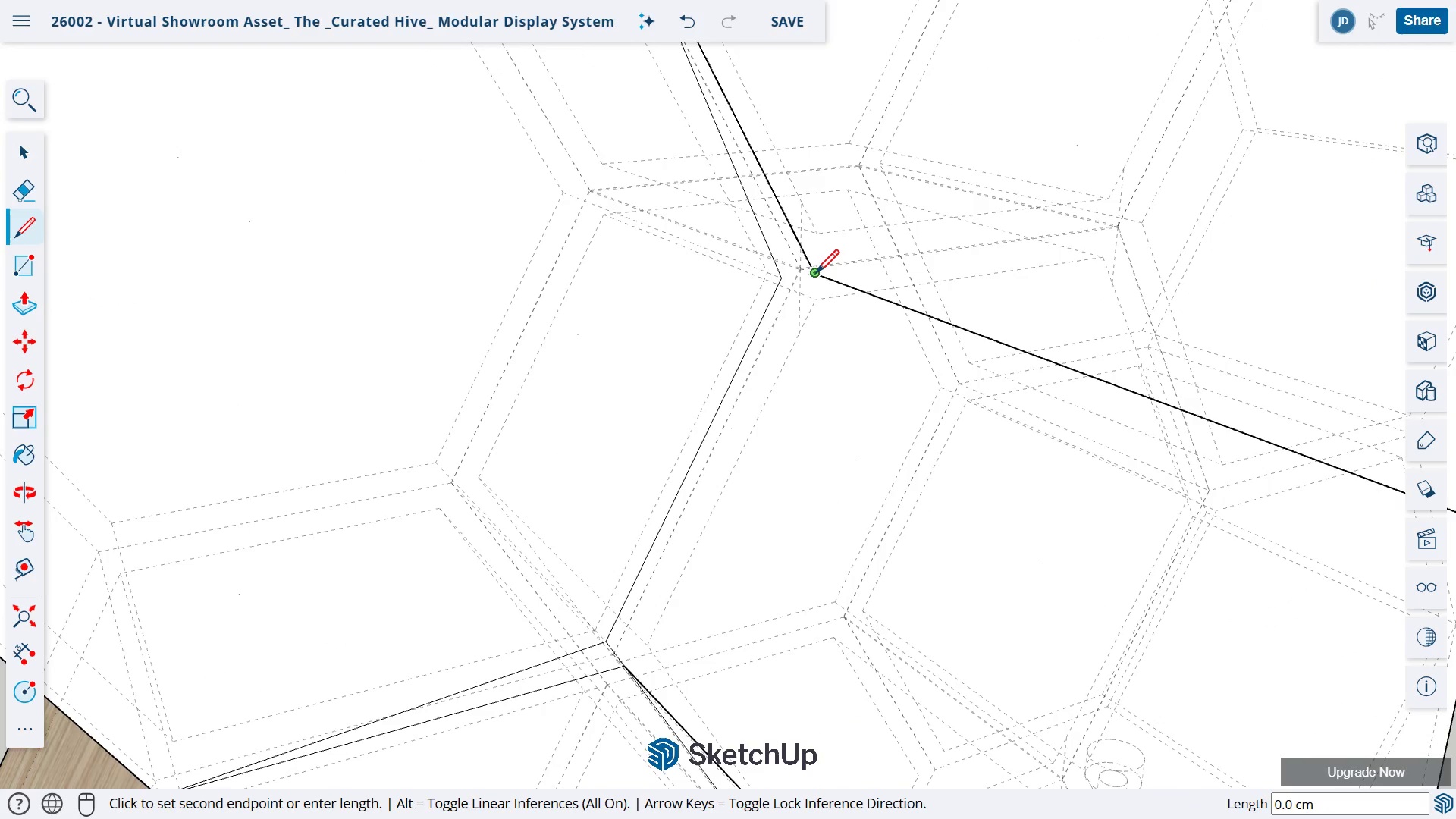 
left_click([814, 274])
 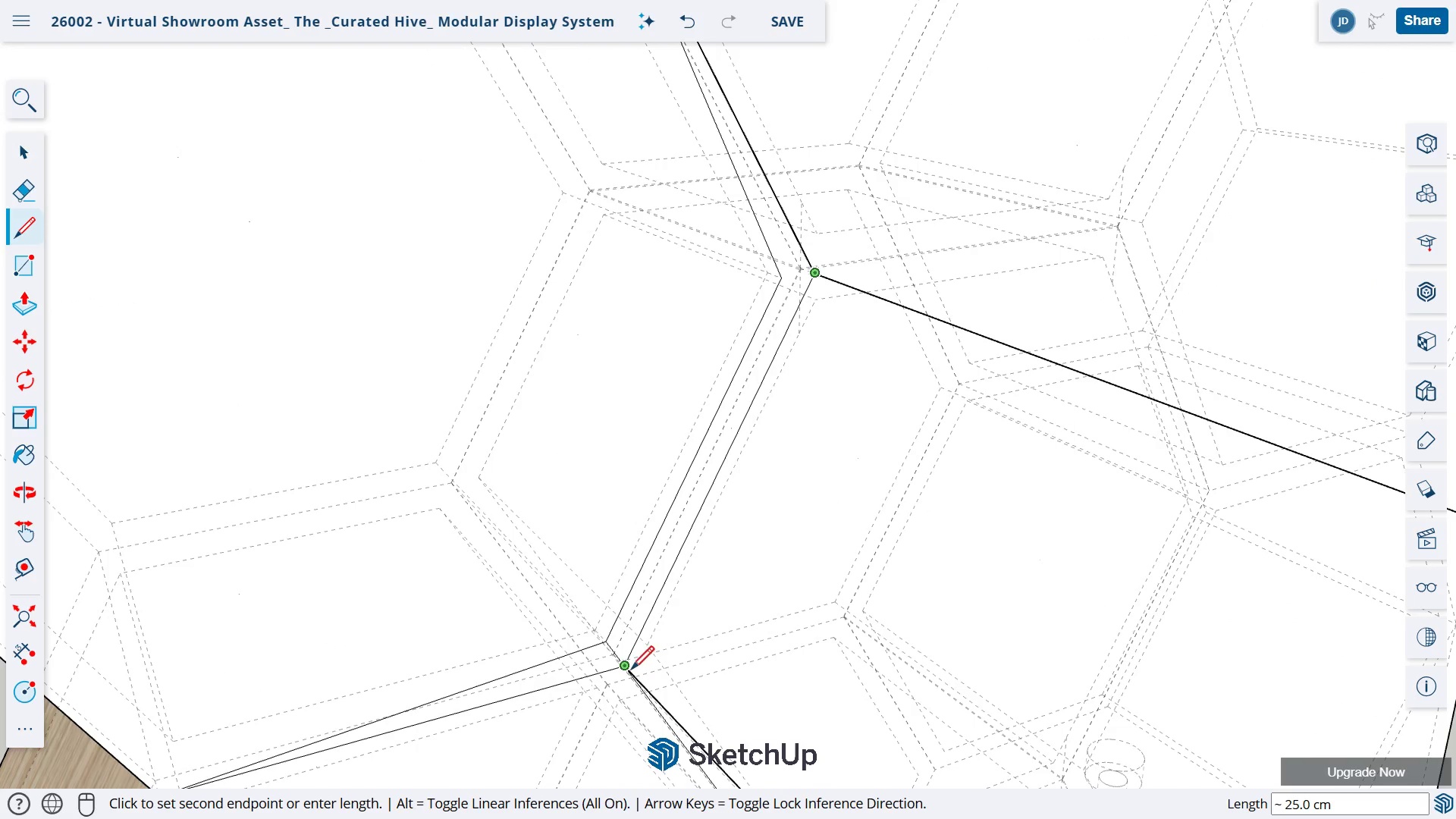 
left_click([629, 670])
 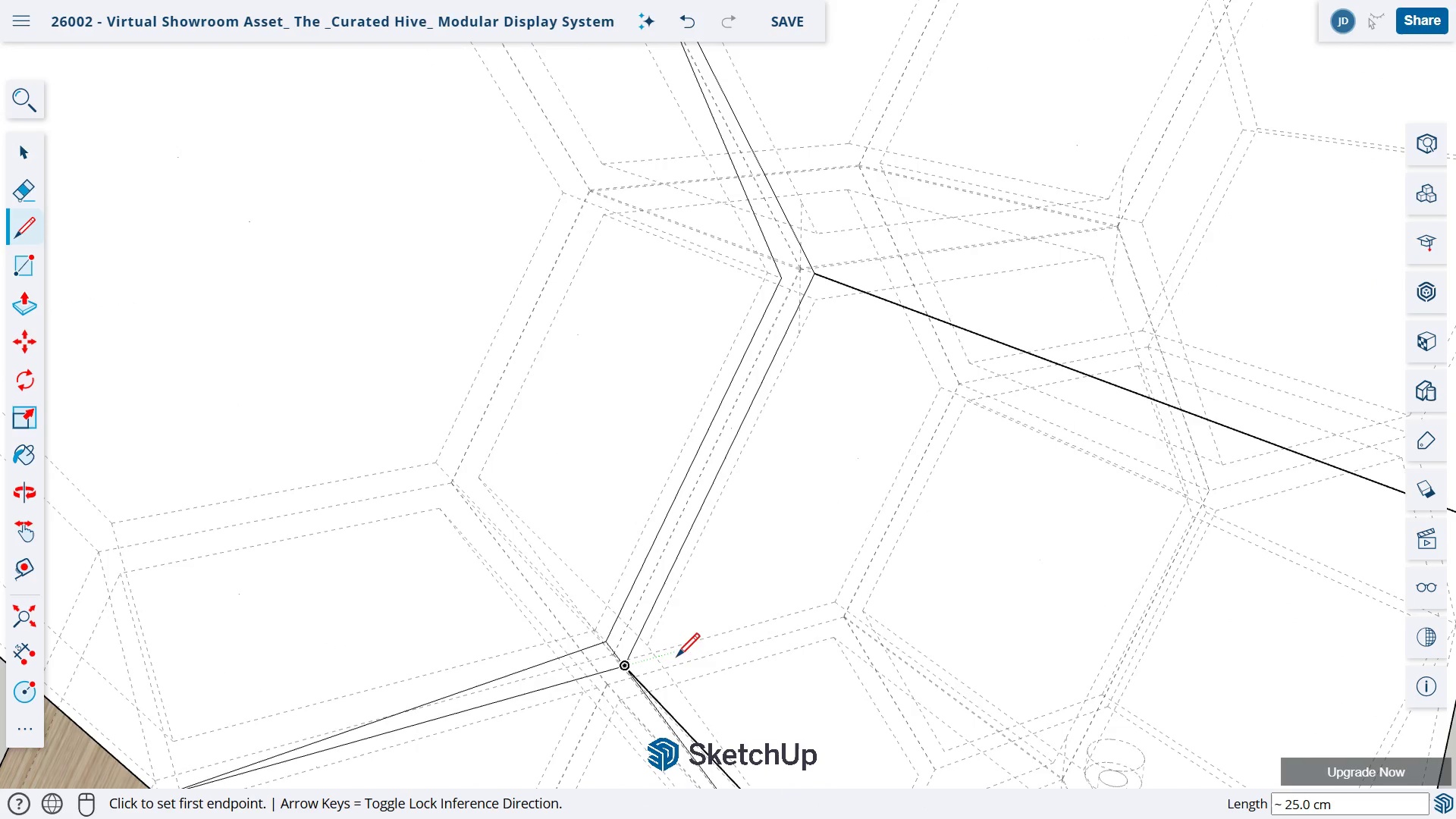 
key(E)
 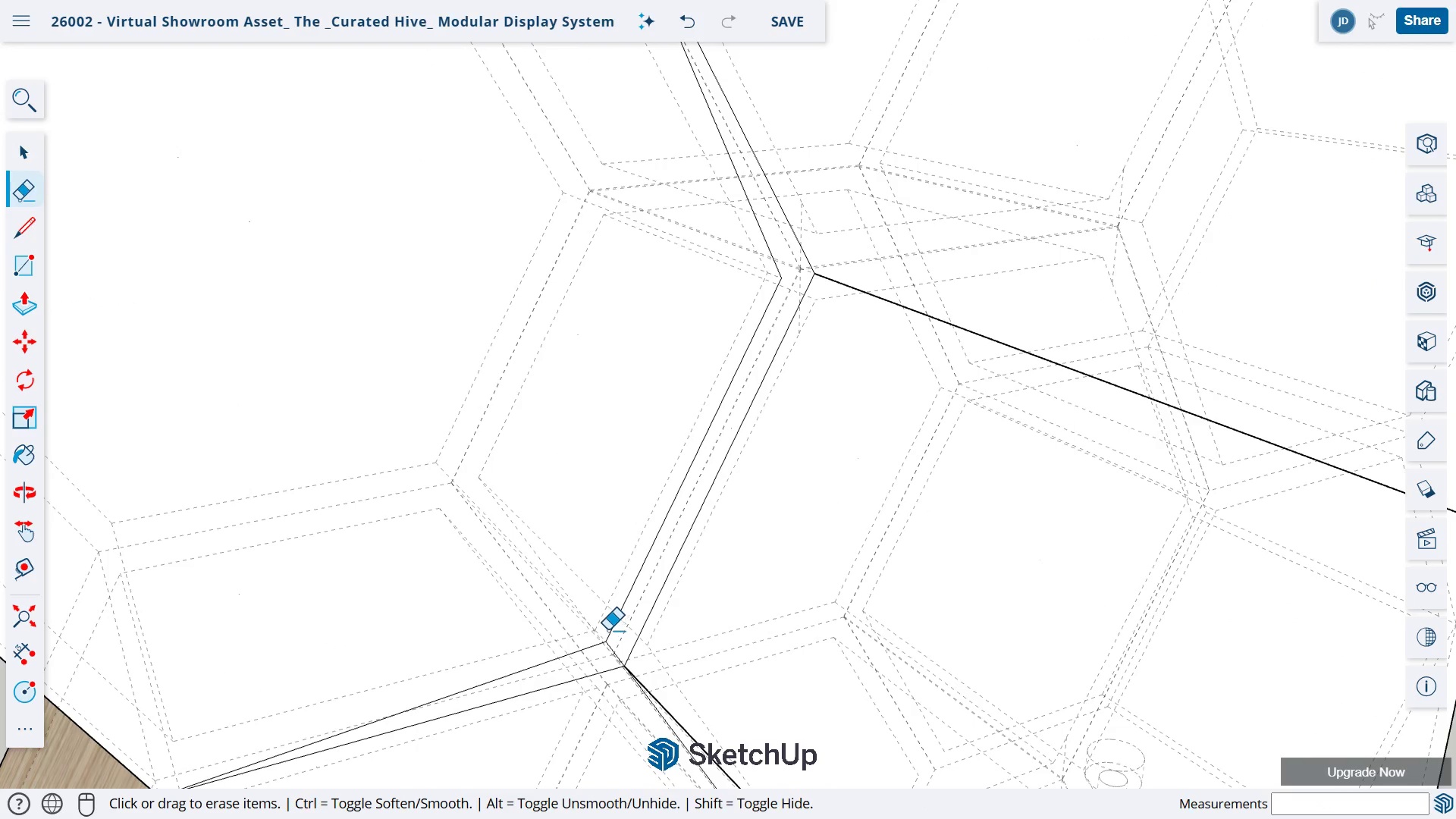 
left_click_drag(start_coordinate=[607, 629], to_coordinate=[620, 636])
 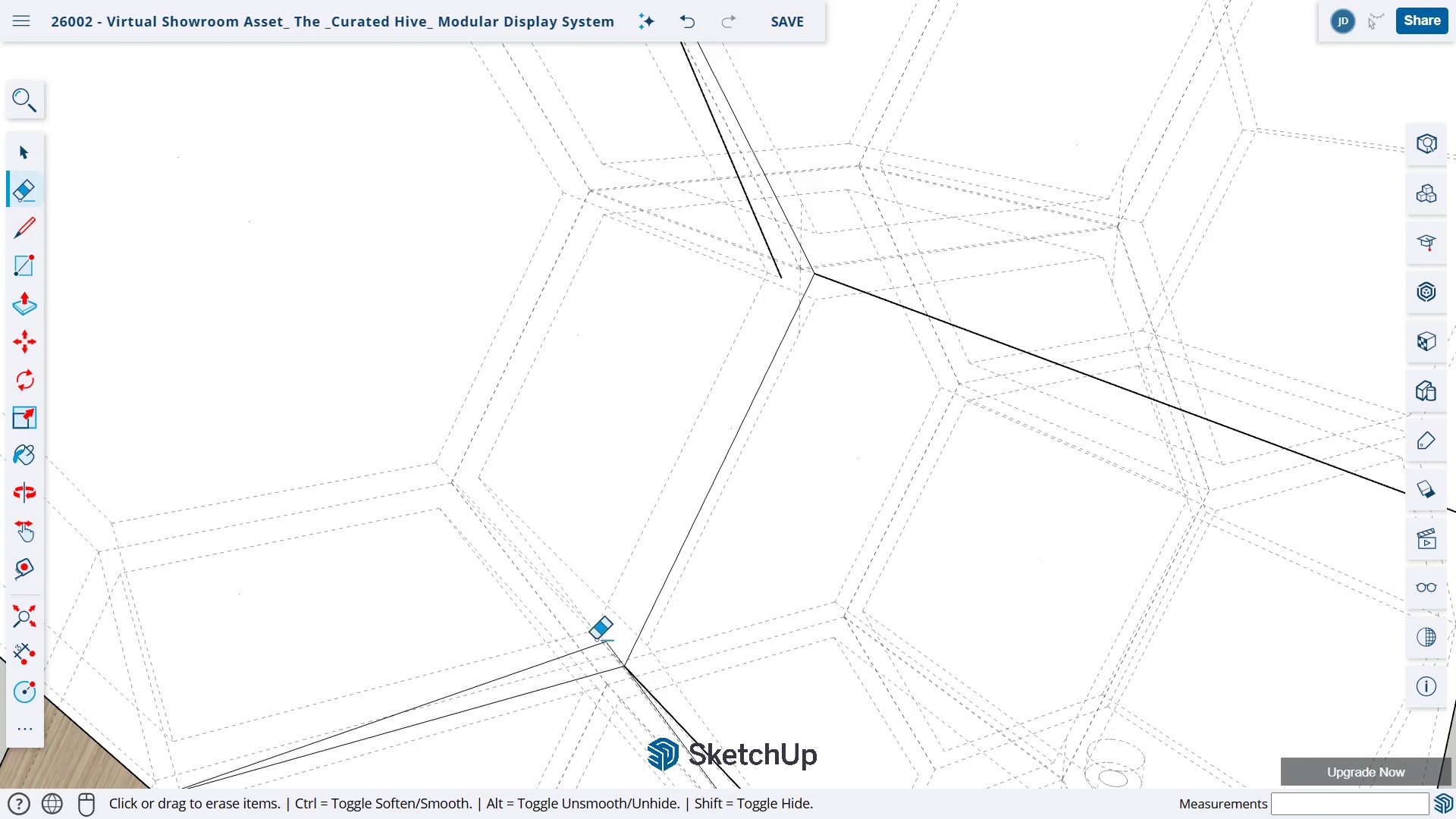 
left_click_drag(start_coordinate=[597, 639], to_coordinate=[595, 646])
 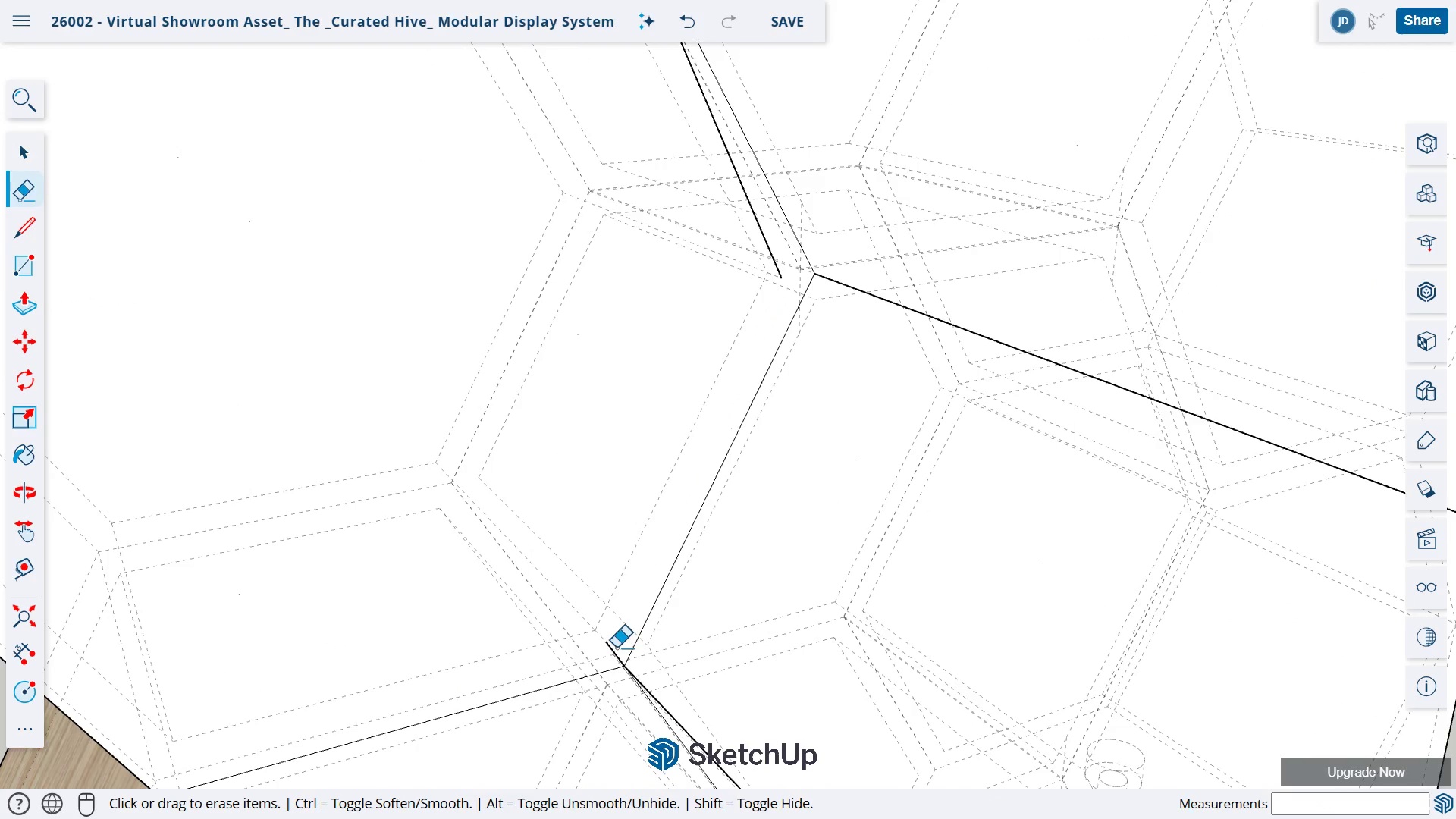 
left_click_drag(start_coordinate=[617, 648], to_coordinate=[607, 650])
 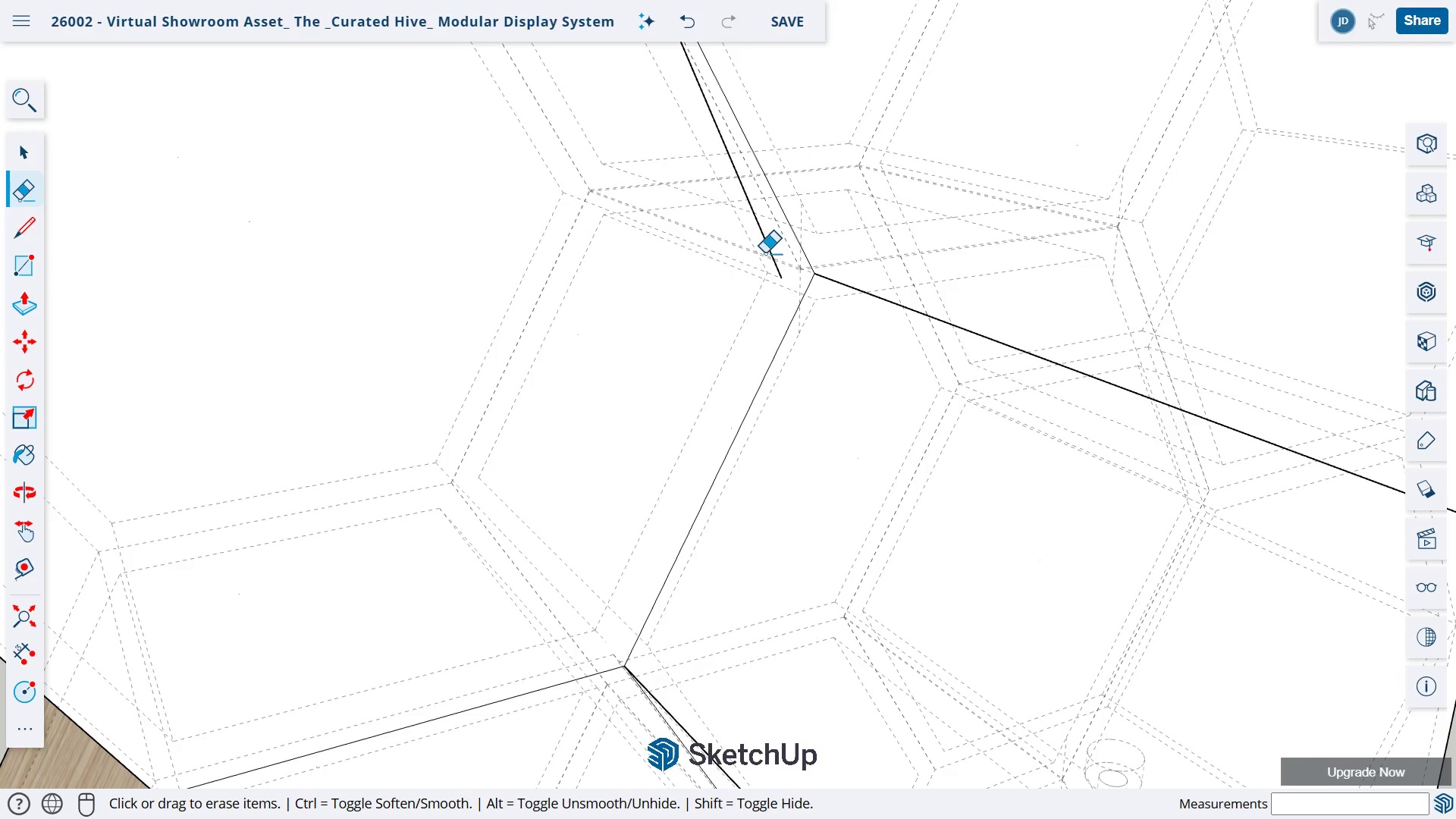 
left_click_drag(start_coordinate=[766, 253], to_coordinate=[777, 245])
 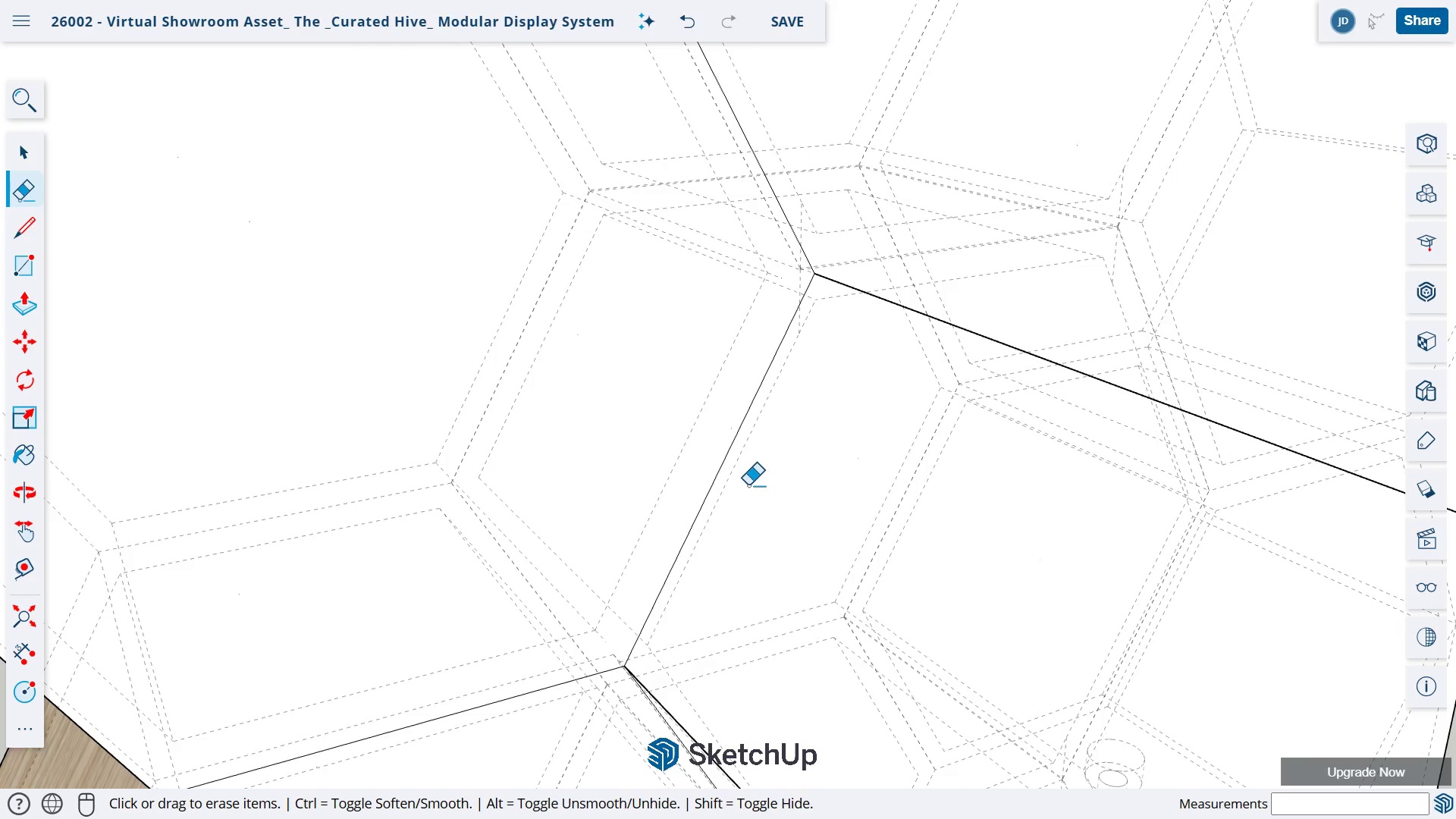 
key(H)
 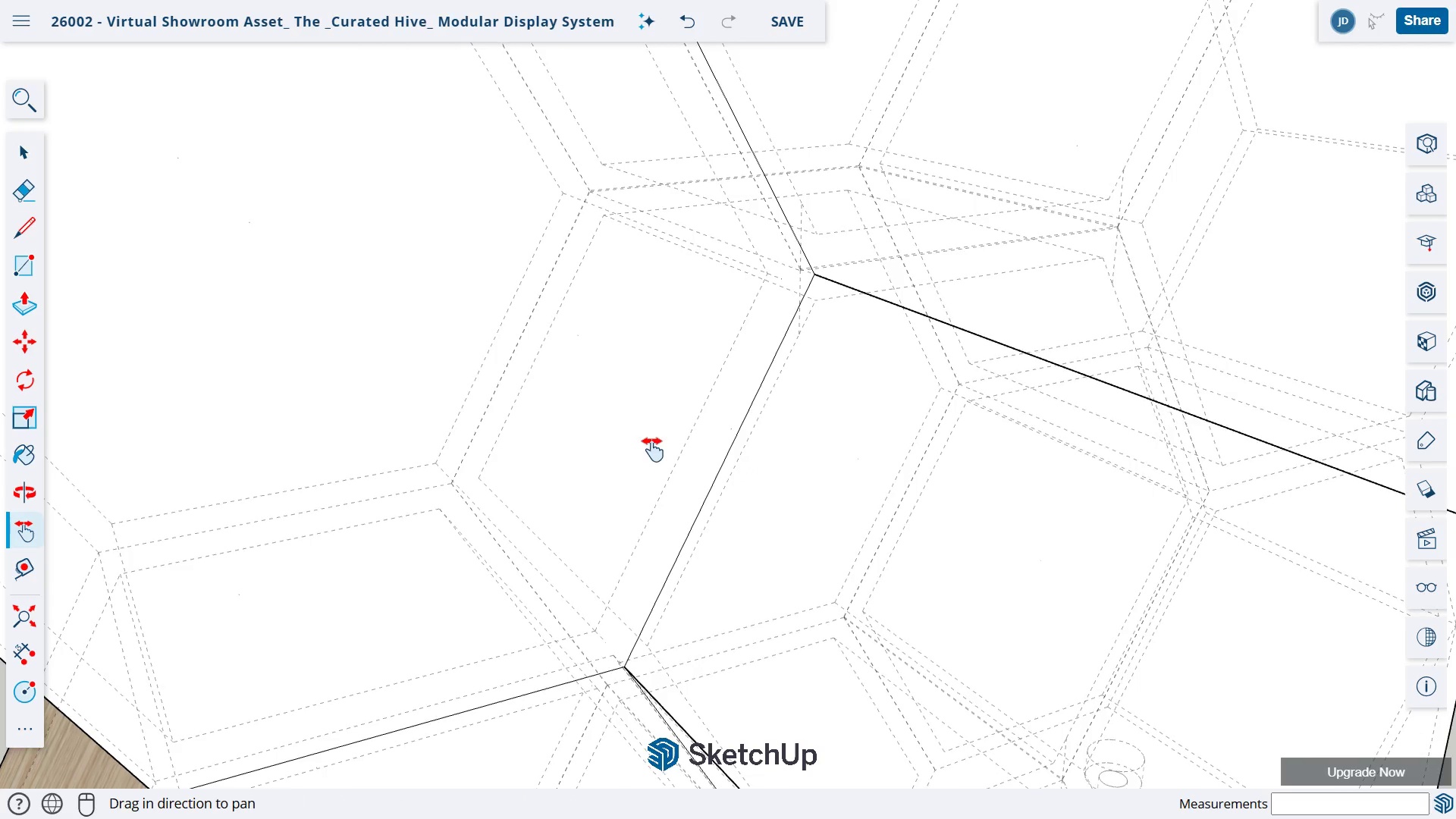 
left_click_drag(start_coordinate=[652, 403], to_coordinate=[931, 720])
 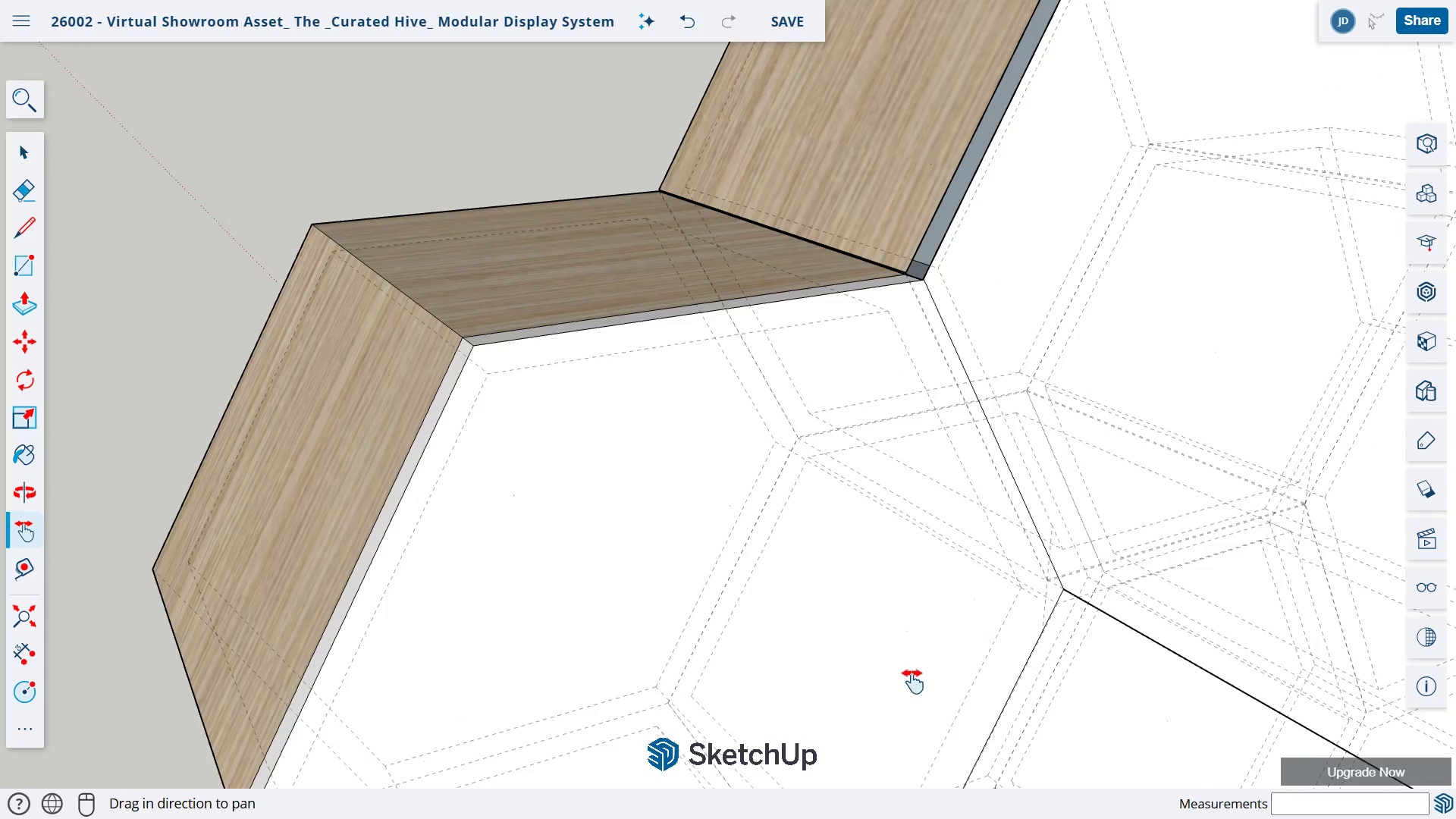 
scroll: coordinate [912, 673], scroll_direction: down, amount: 3.0
 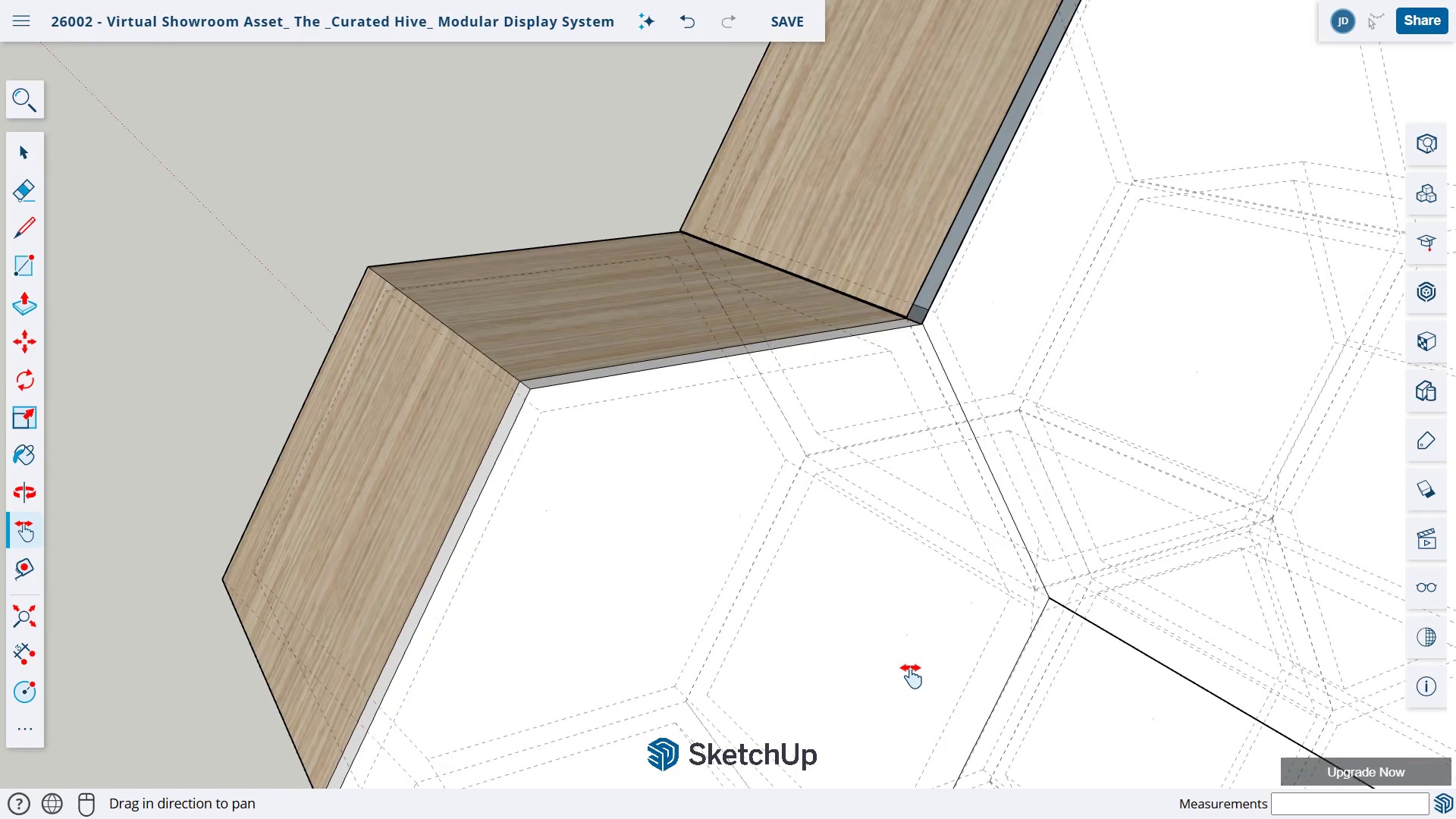 
scroll: coordinate [910, 668], scroll_direction: up, amount: 1.0
 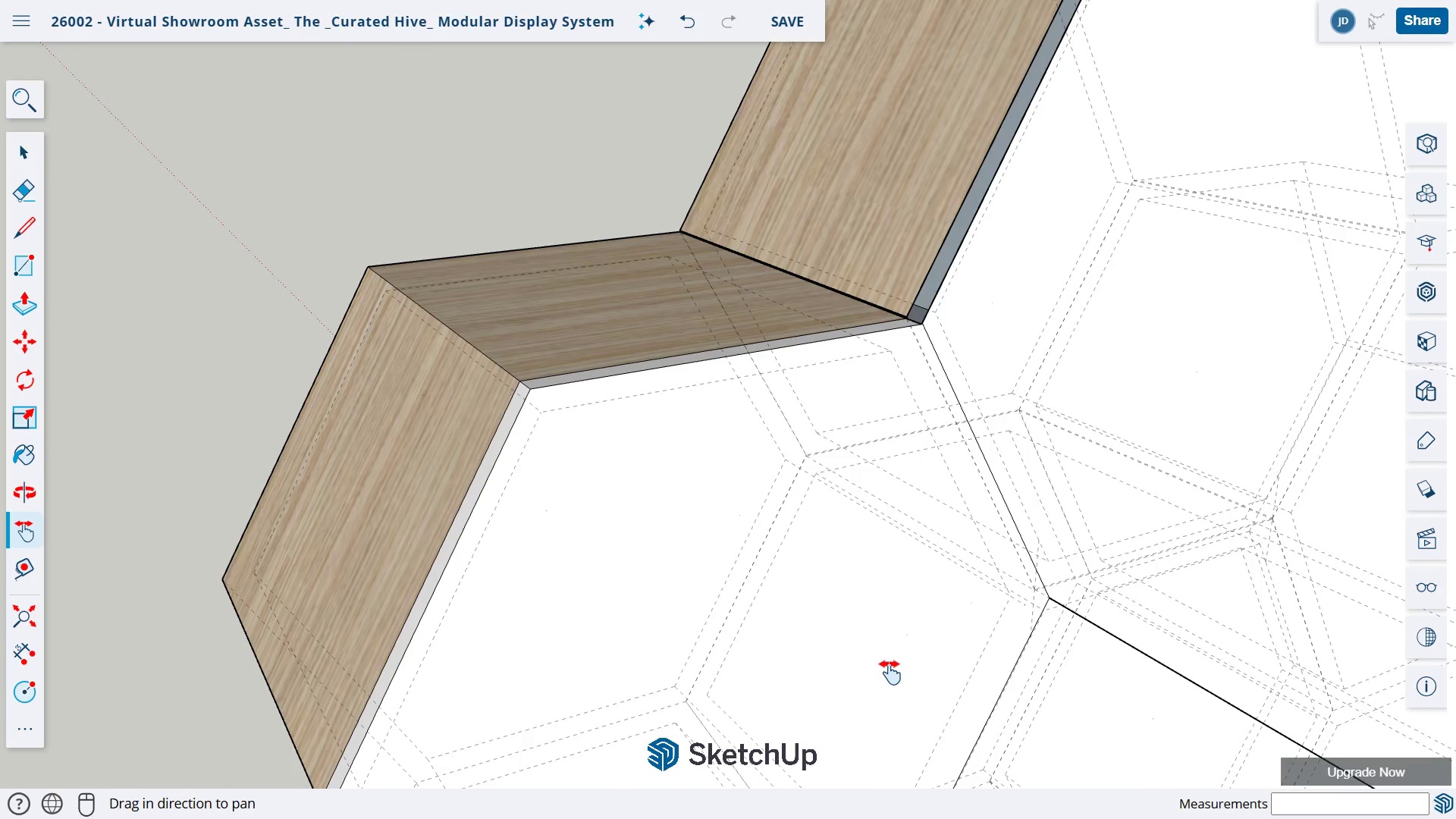 
key(H)
 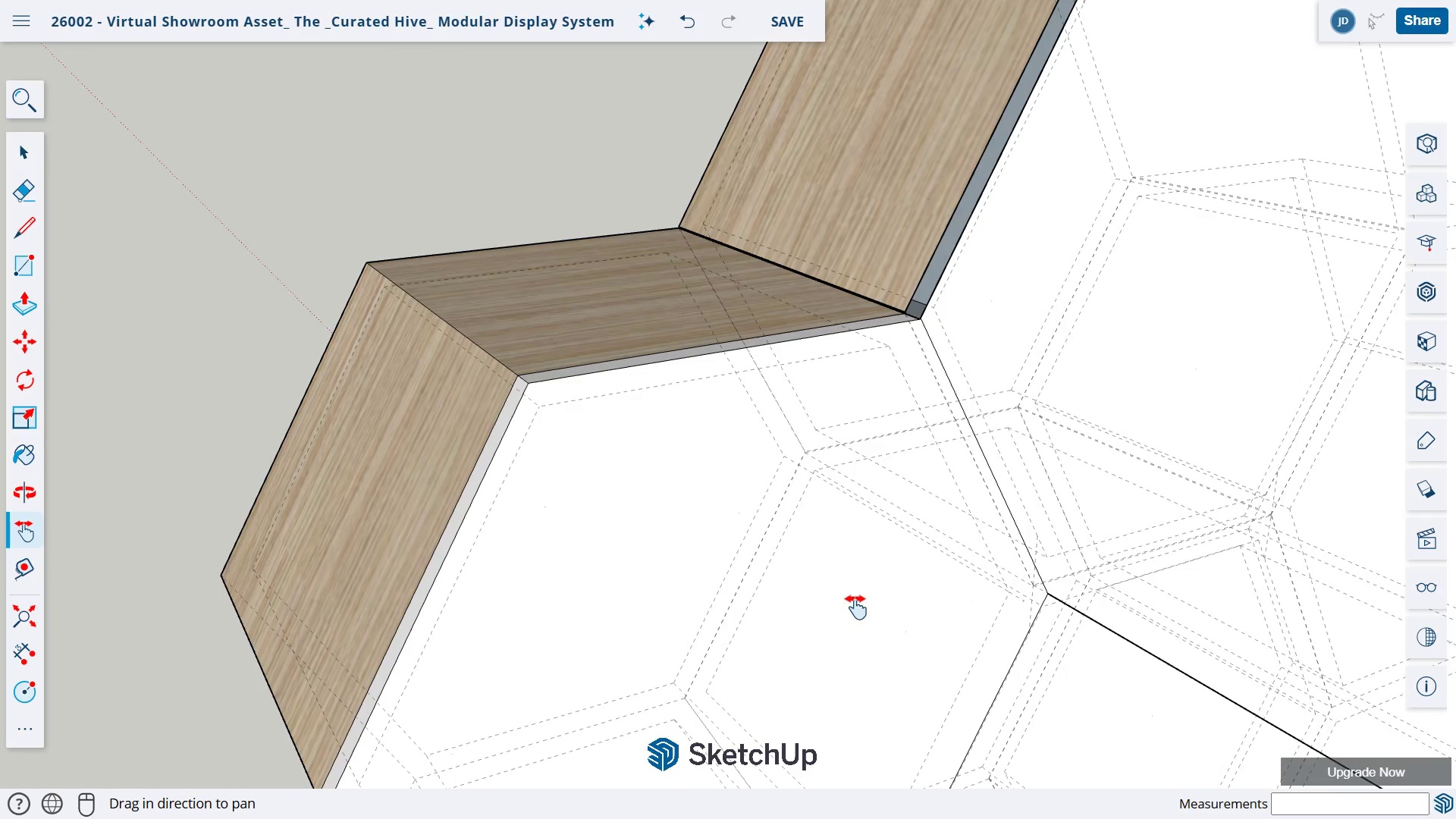 
left_click_drag(start_coordinate=[894, 670], to_coordinate=[687, 297])
 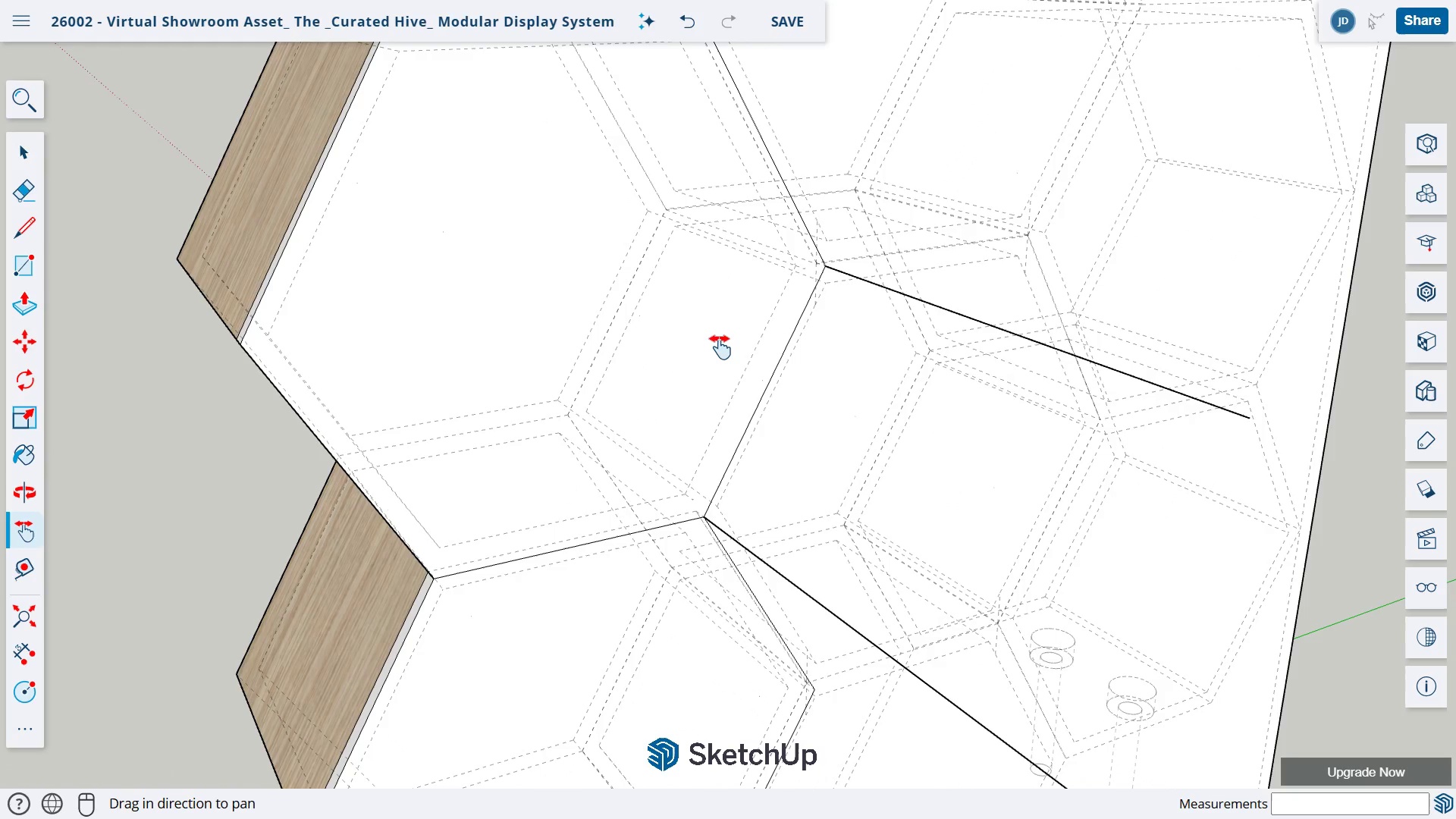 
scroll: coordinate [719, 339], scroll_direction: down, amount: 3.0
 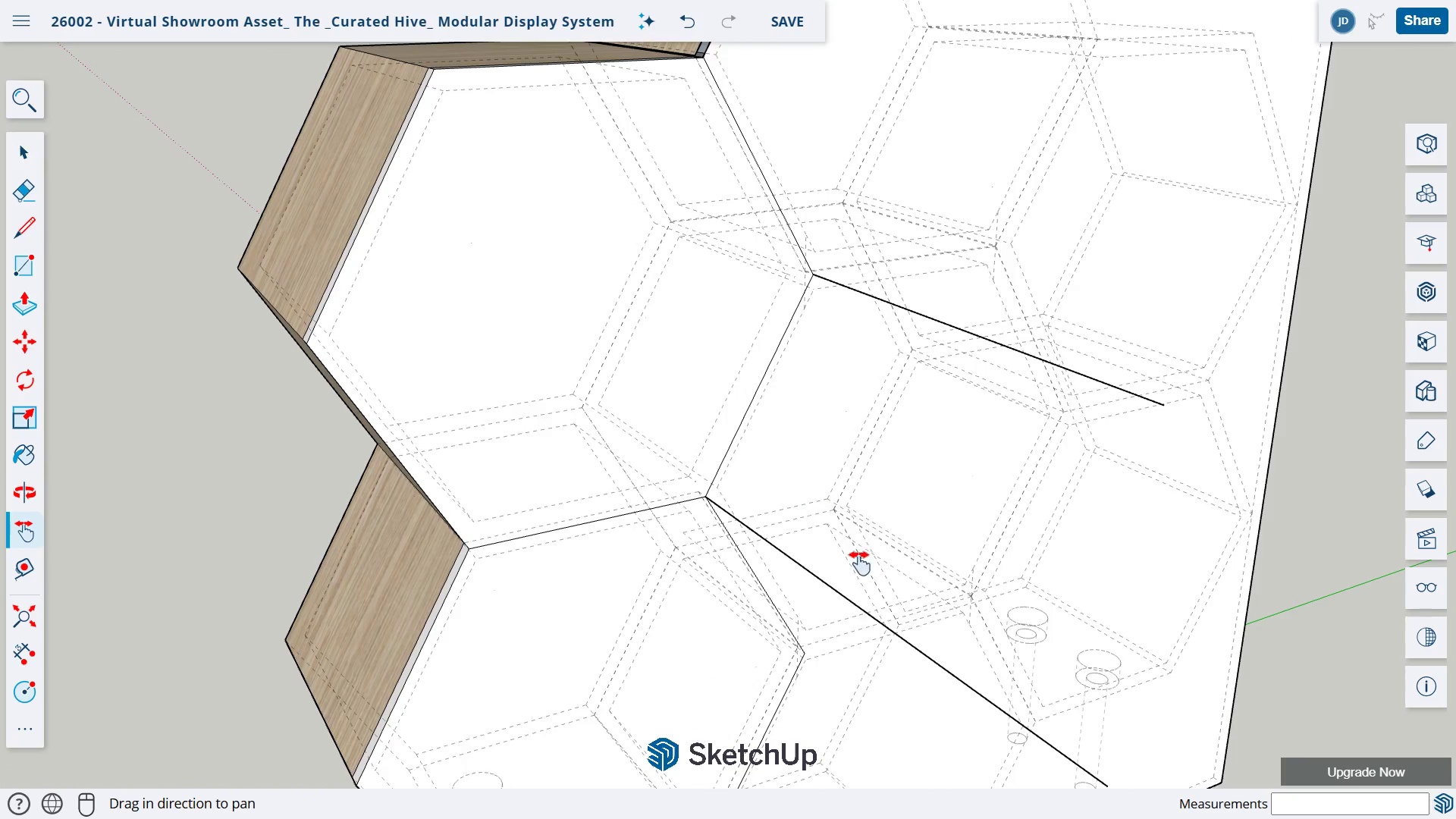 
key(E)
 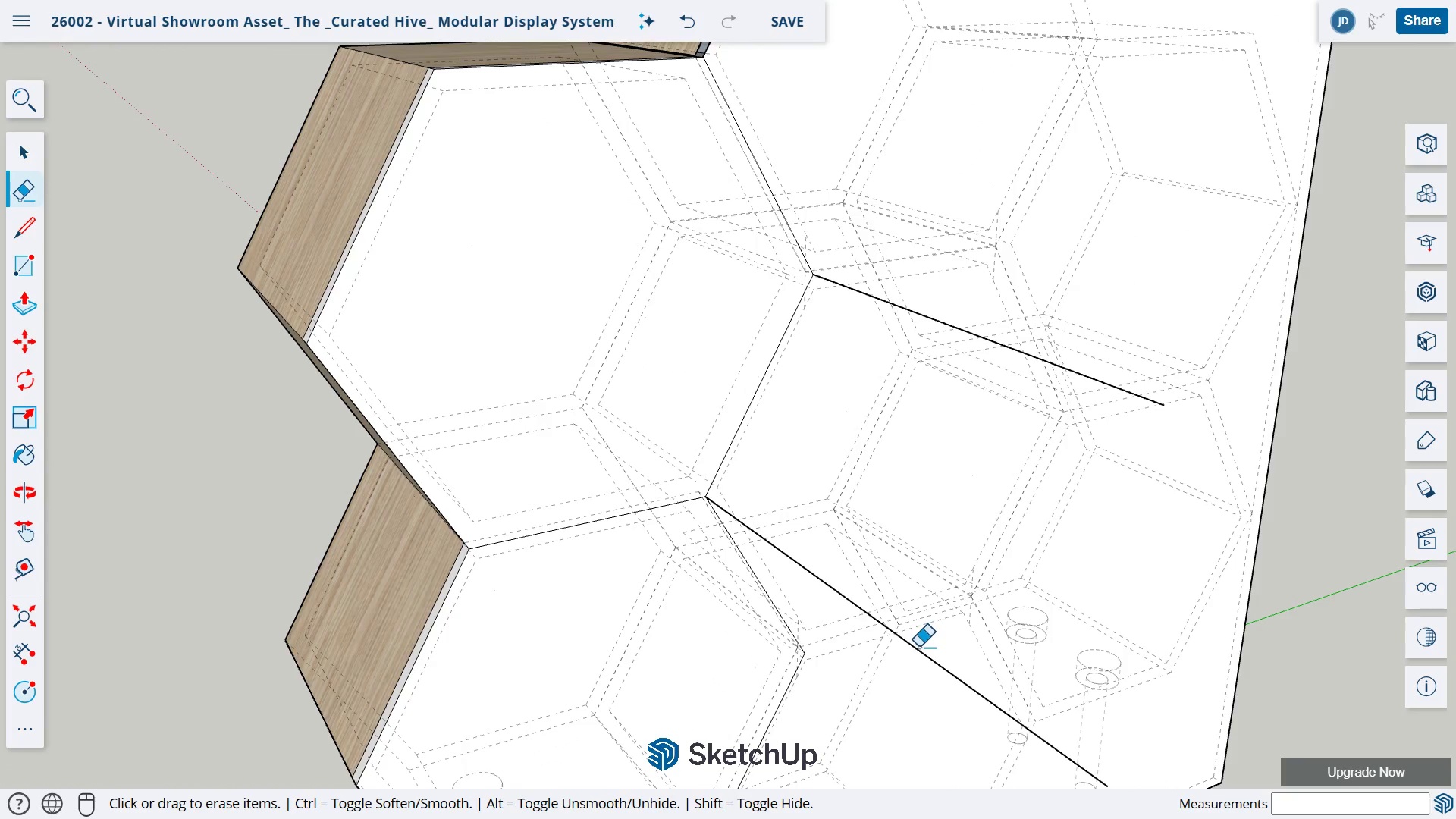 
left_click_drag(start_coordinate=[921, 648], to_coordinate=[918, 651])
 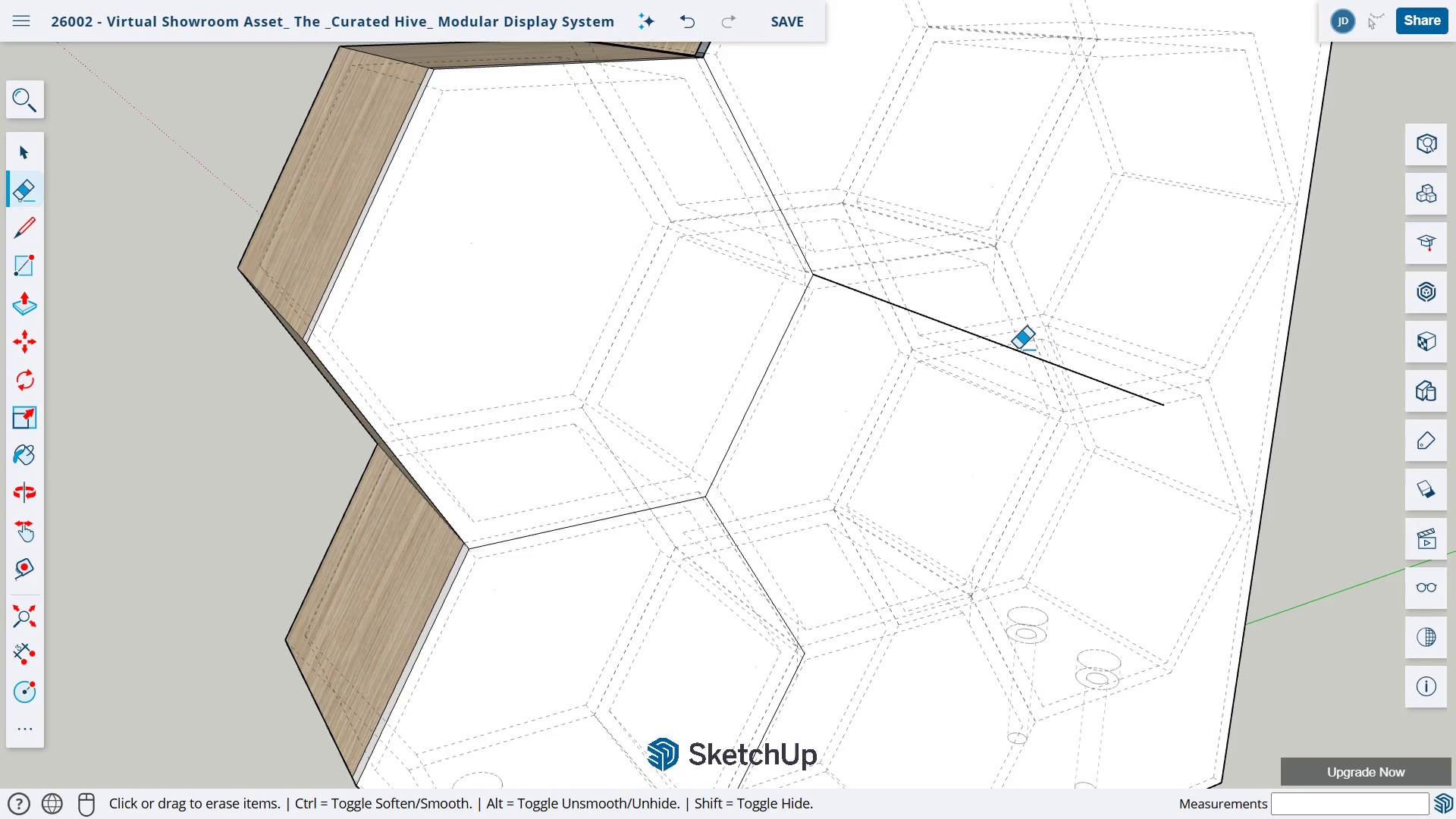 
left_click_drag(start_coordinate=[1020, 347], to_coordinate=[1015, 362])
 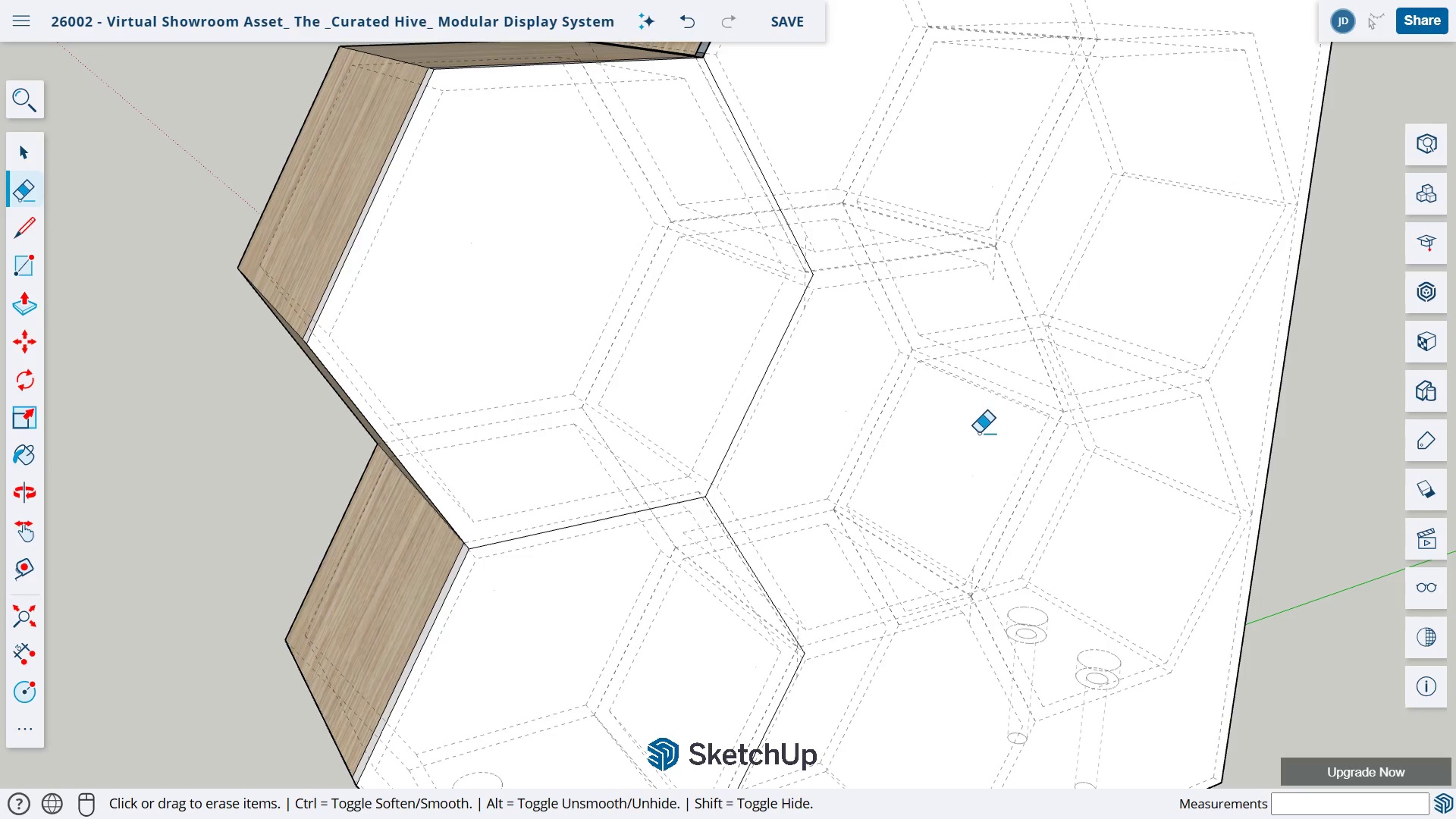 
type(he)
 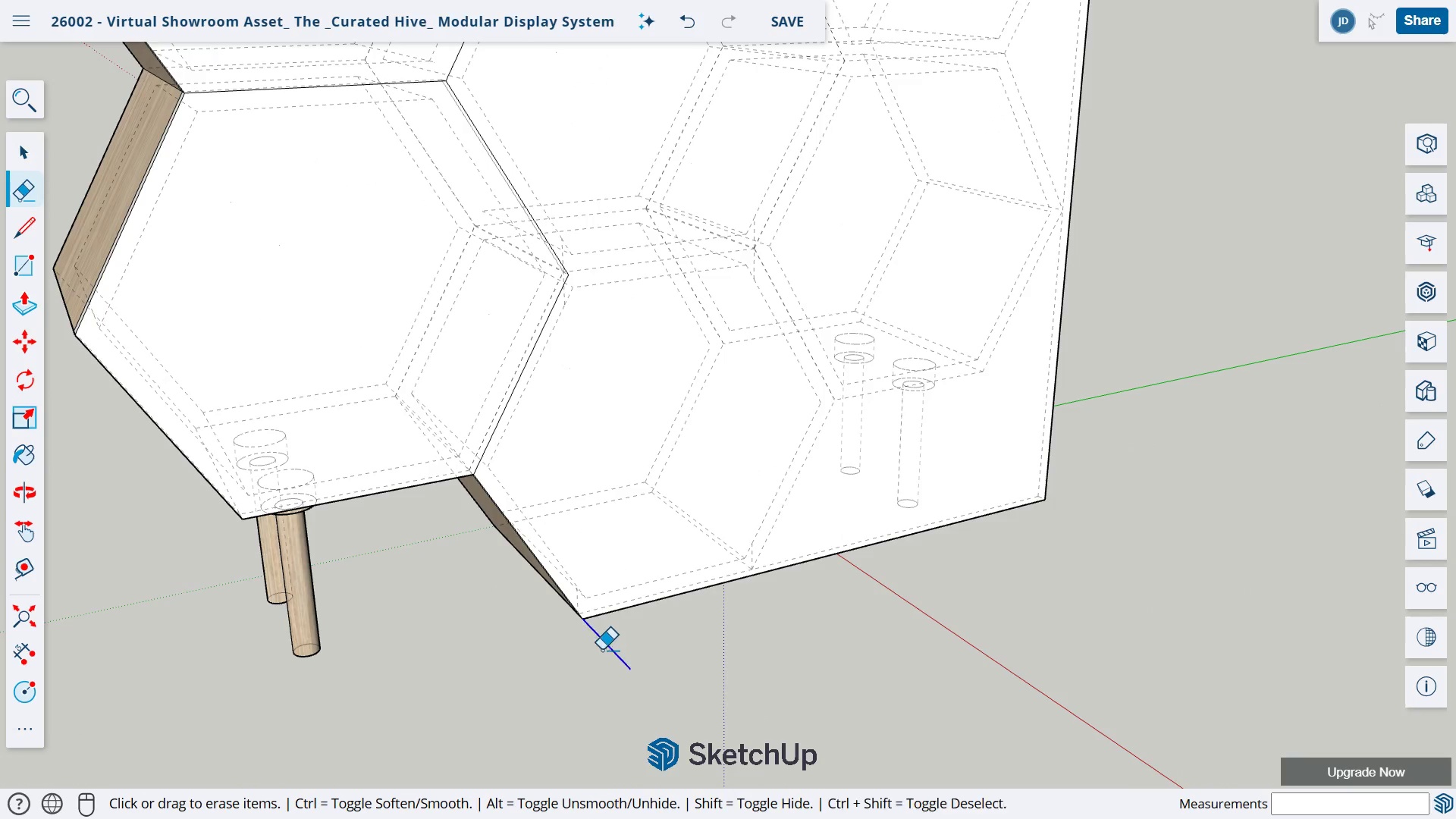 
left_click_drag(start_coordinate=[903, 537], to_coordinate=[670, 163])
 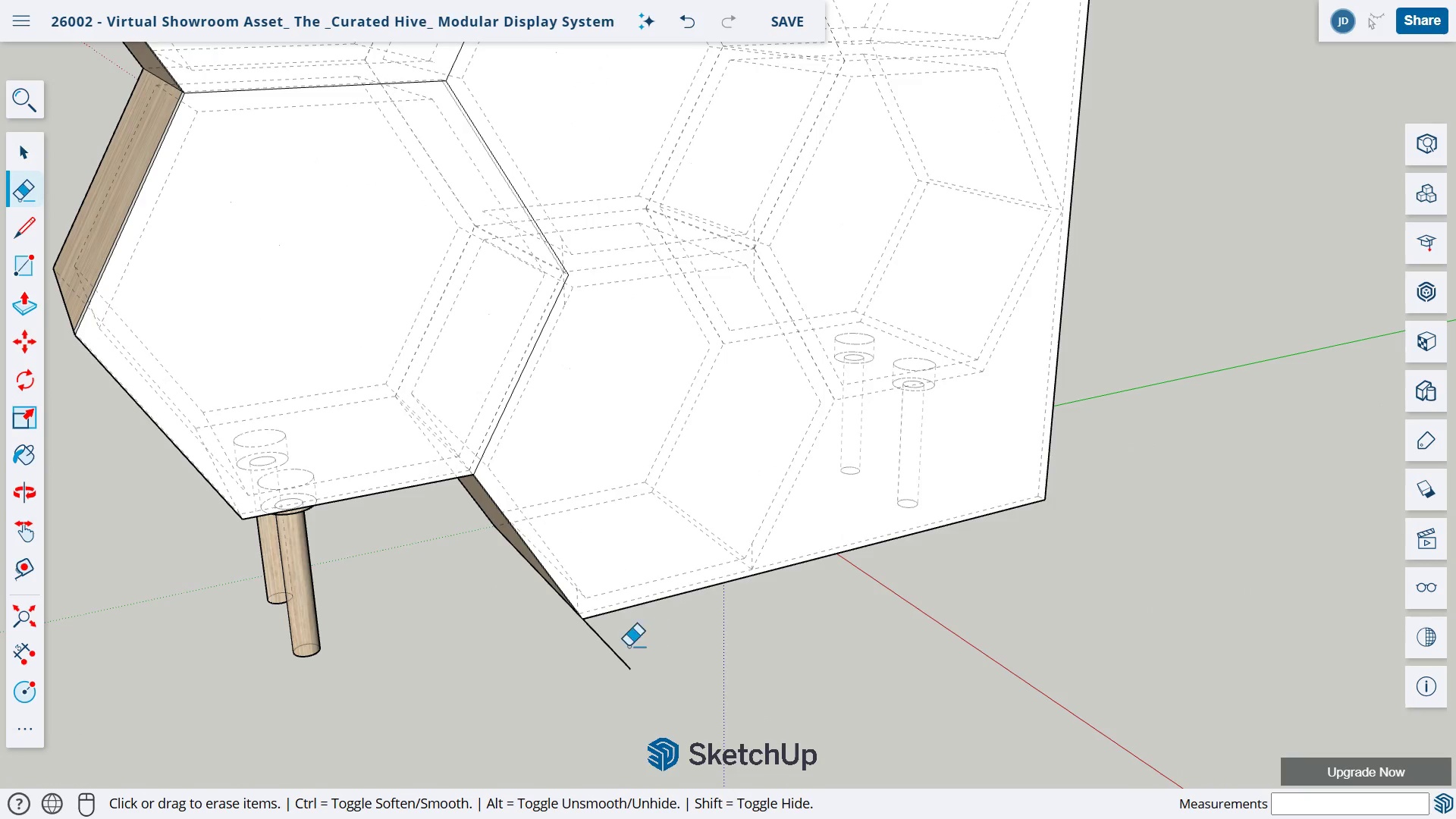 
left_click_drag(start_coordinate=[617, 646], to_coordinate=[594, 654])
 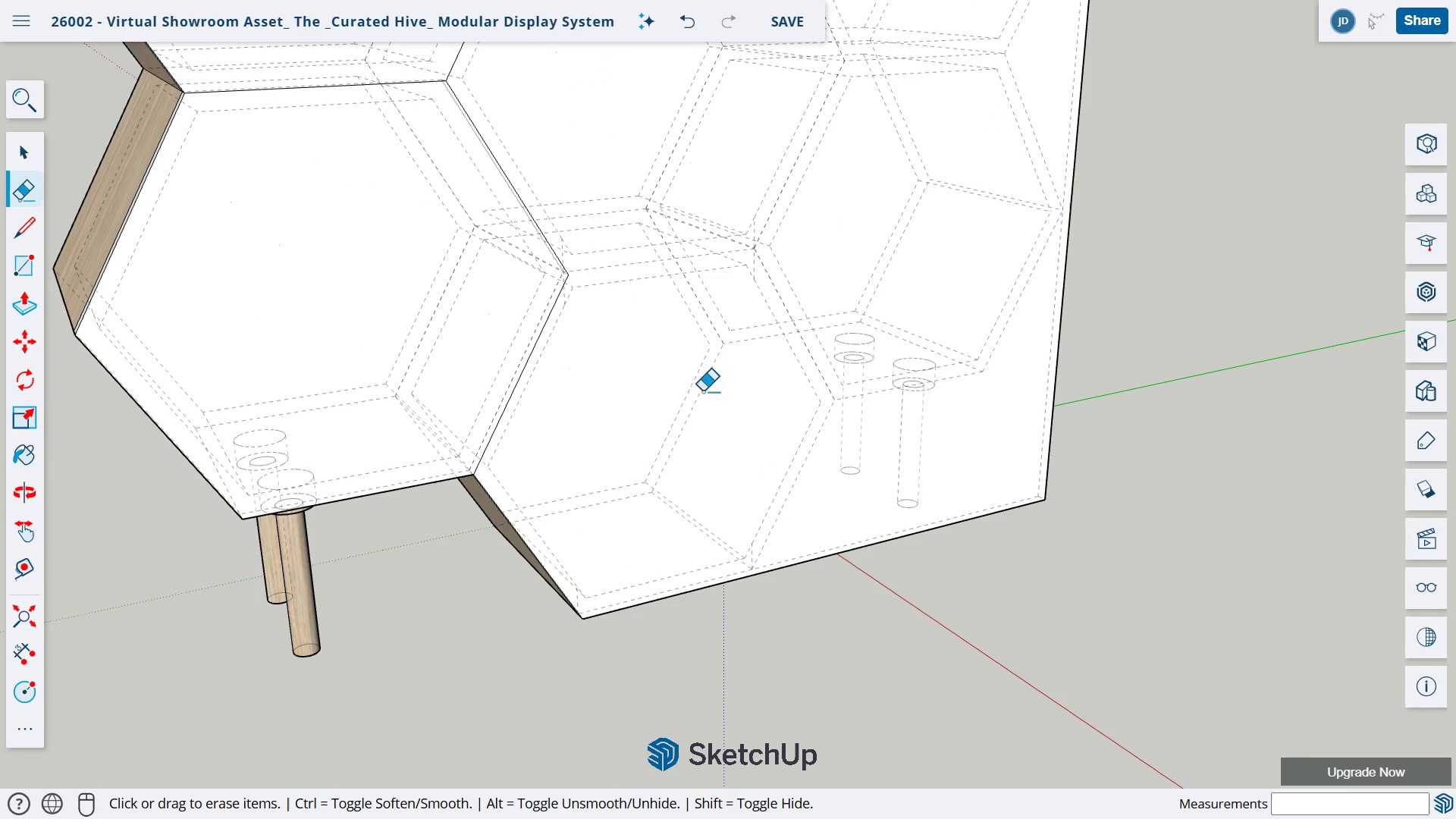 
key(H)
 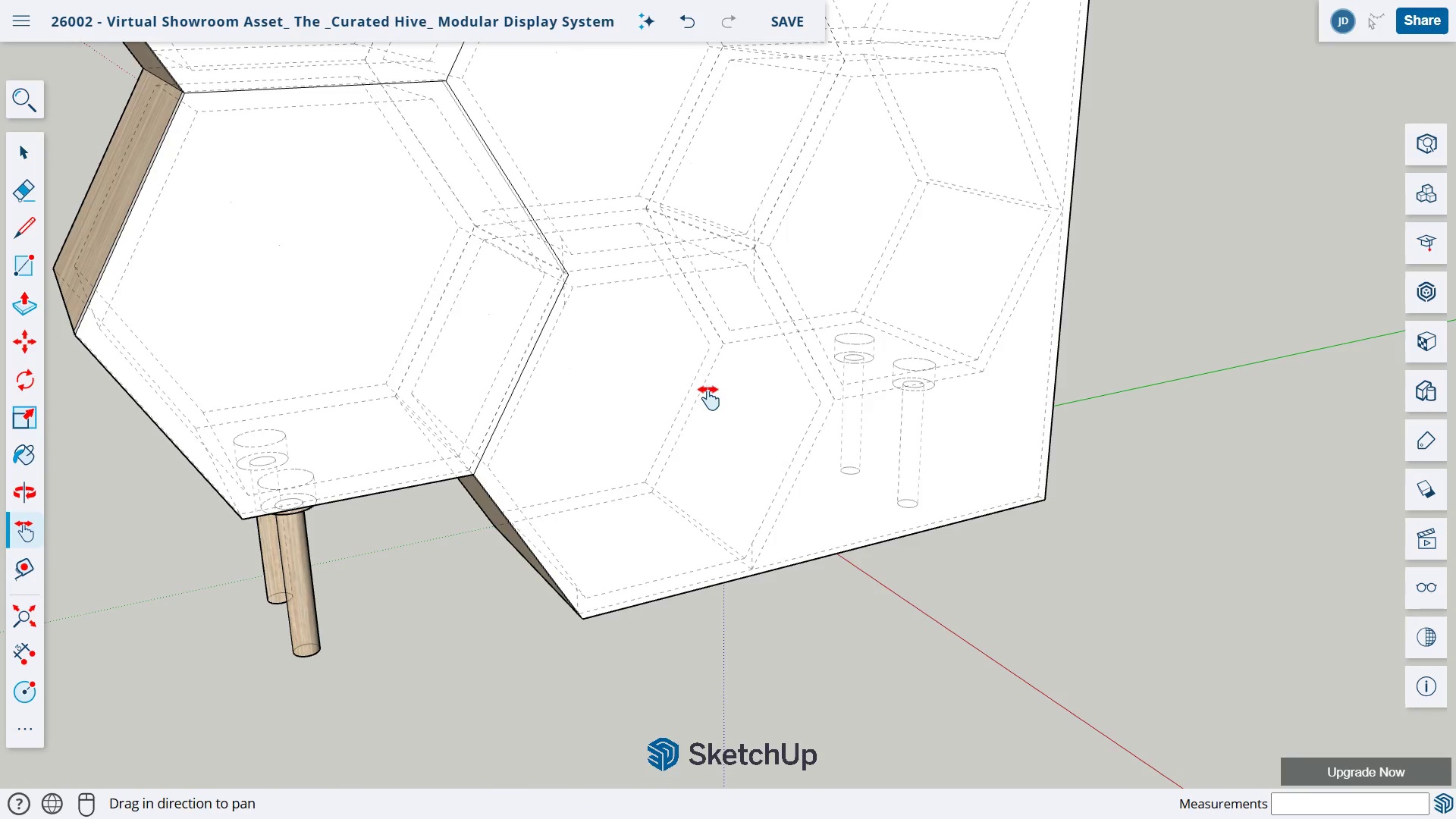 
left_click_drag(start_coordinate=[709, 379], to_coordinate=[769, 678])
 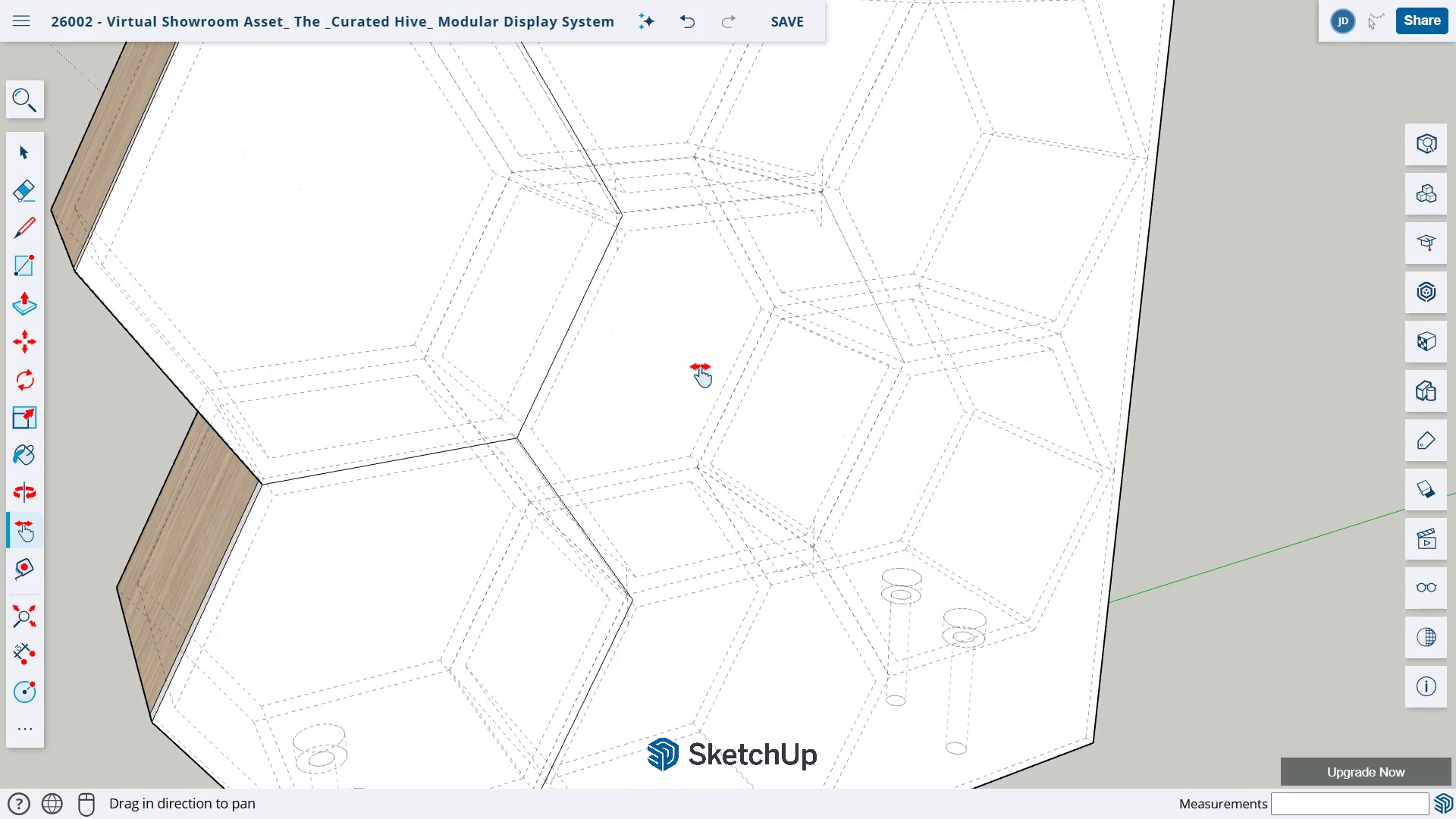 
left_click_drag(start_coordinate=[700, 367], to_coordinate=[686, 577])
 